 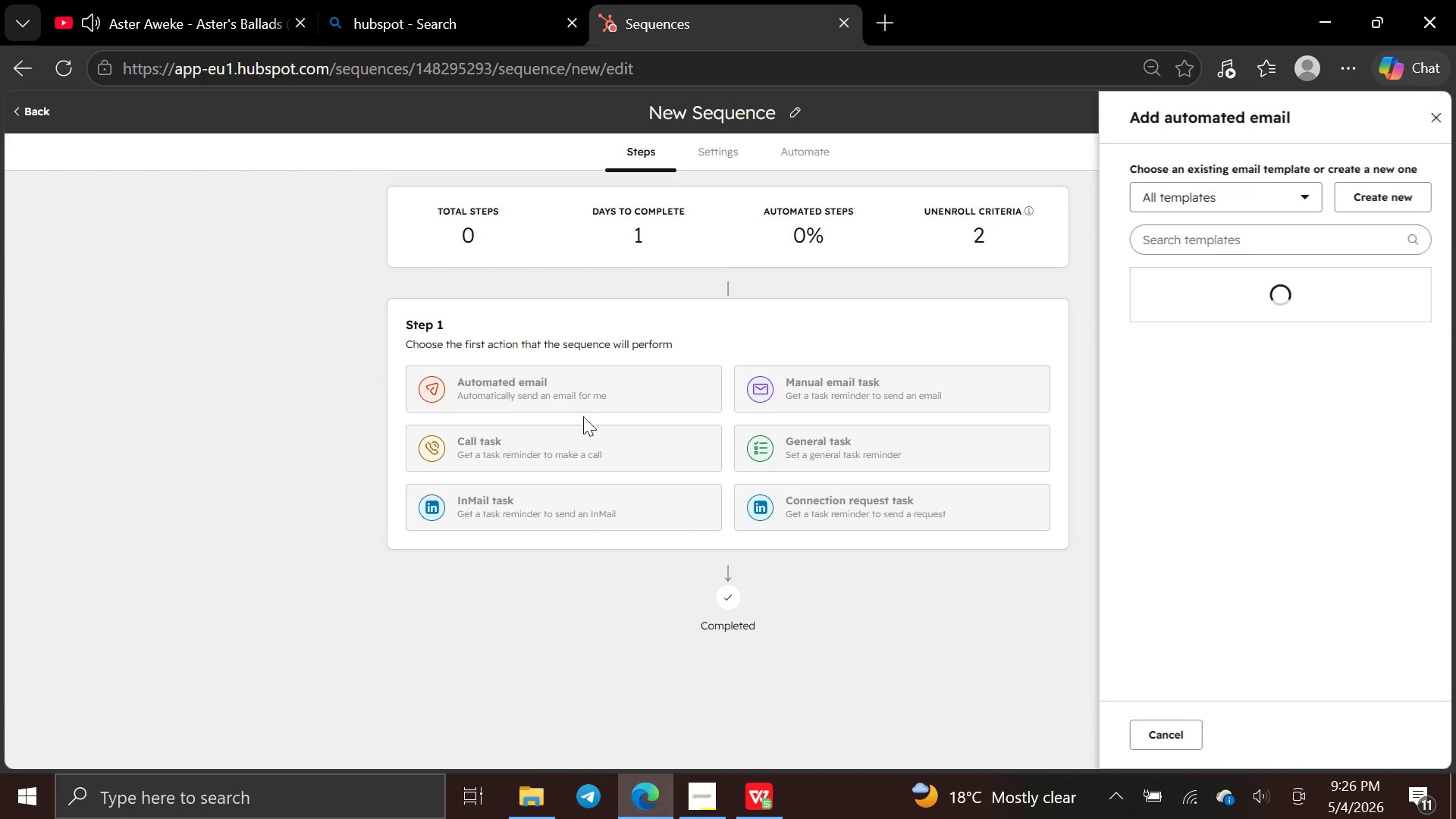 
left_click([1373, 193])
 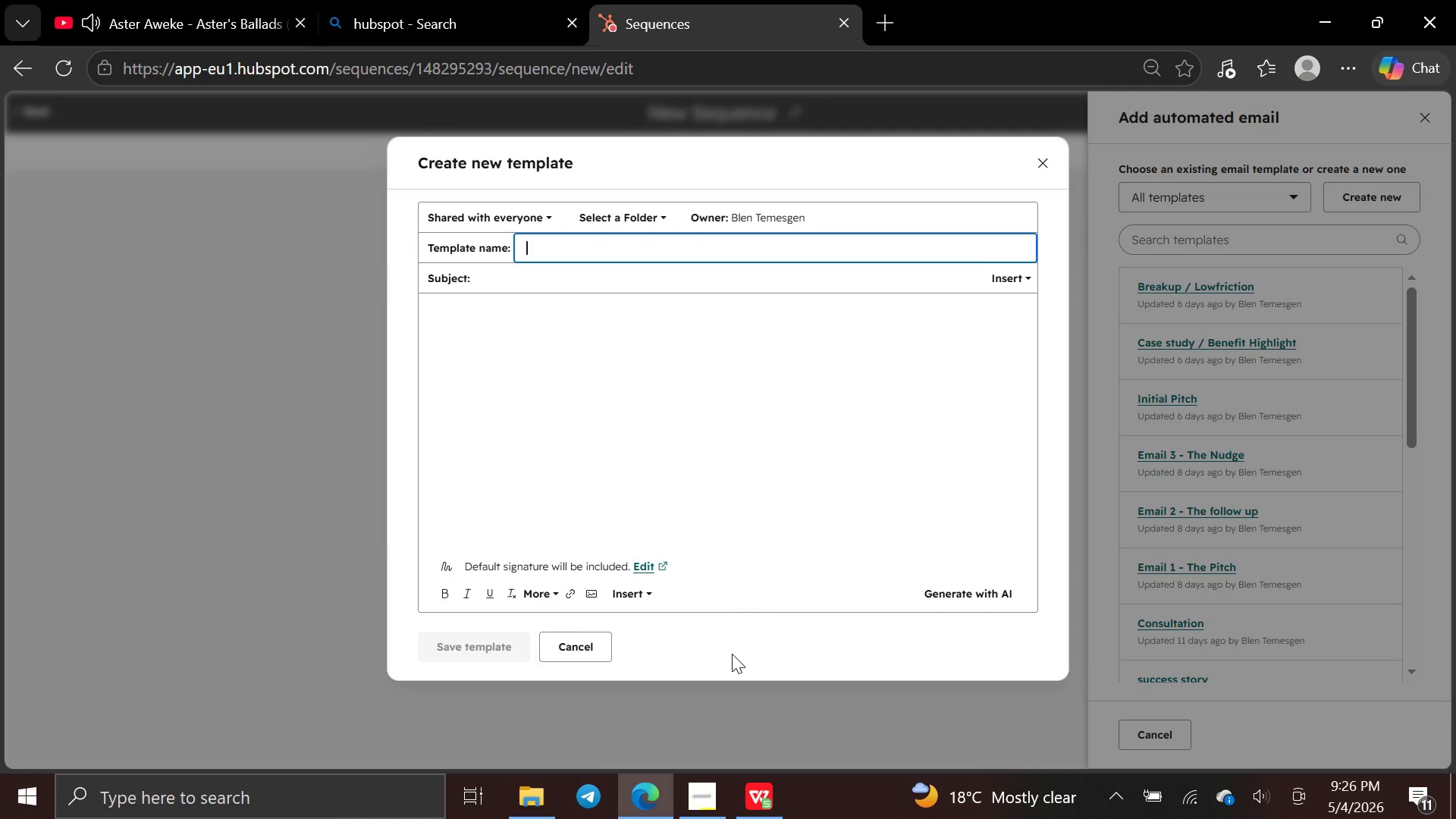 
wait(14.97)
 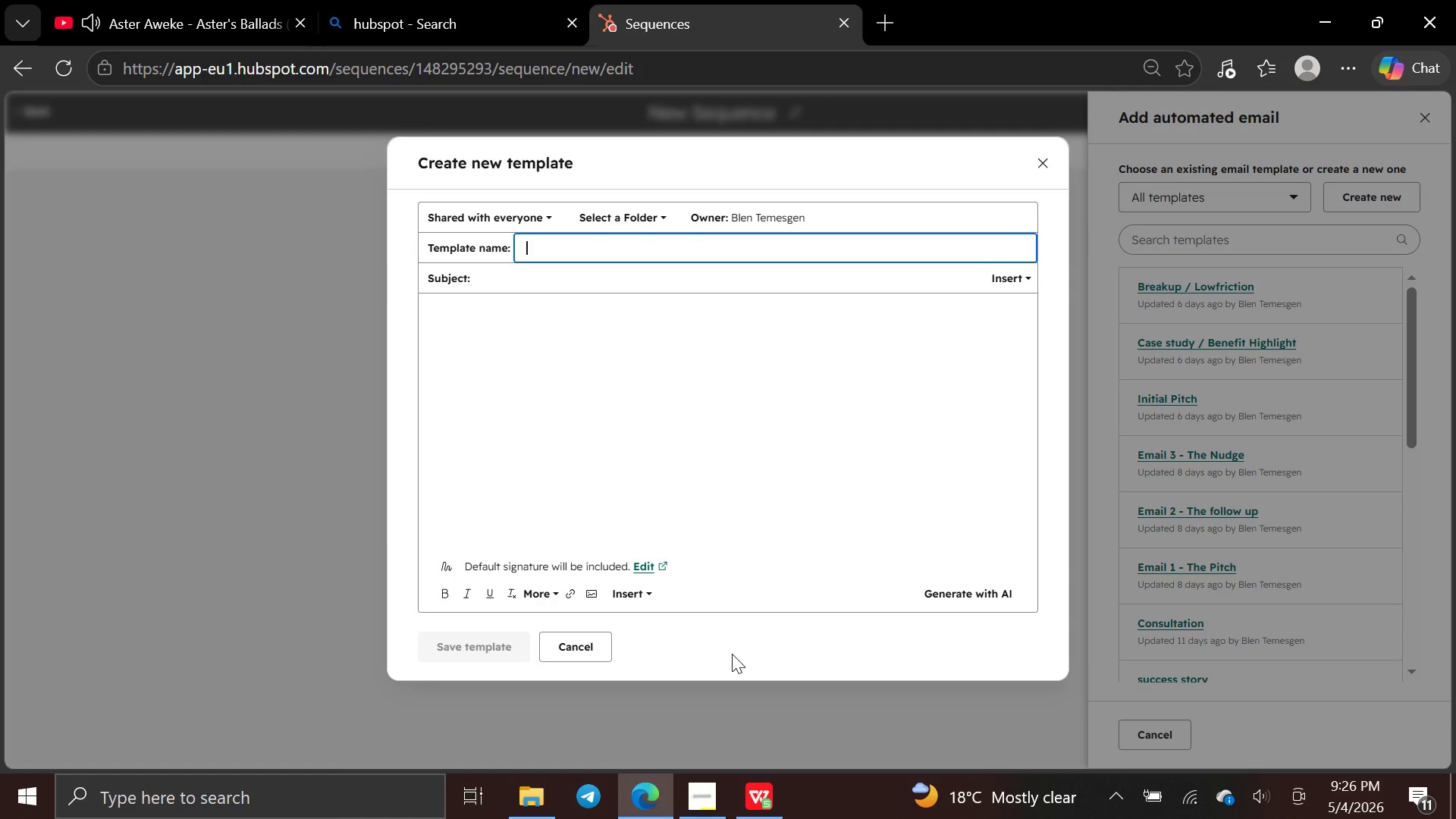 
key(W)
 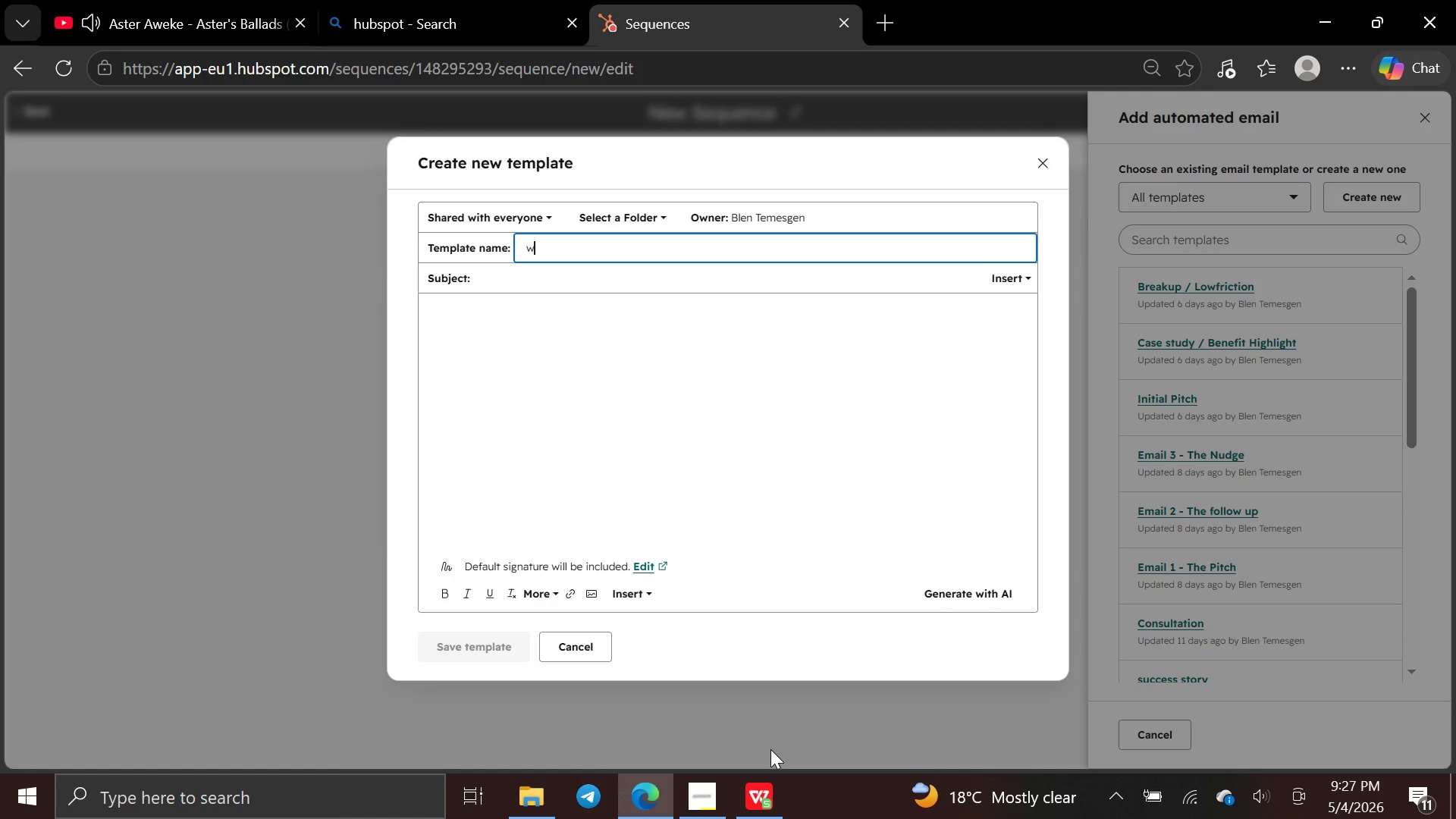 
key(Backspace)
 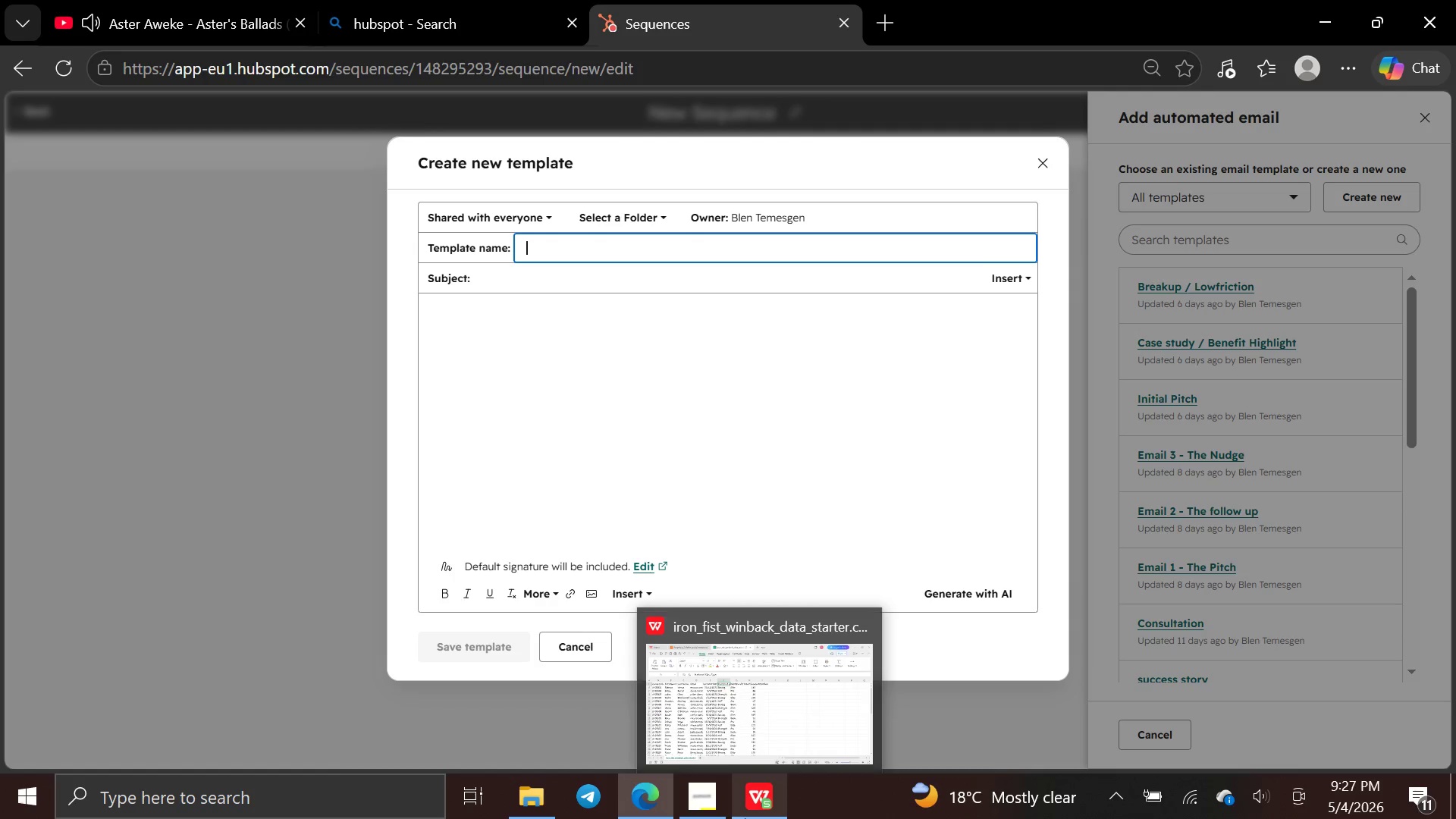 
mouse_move([673, 801])
 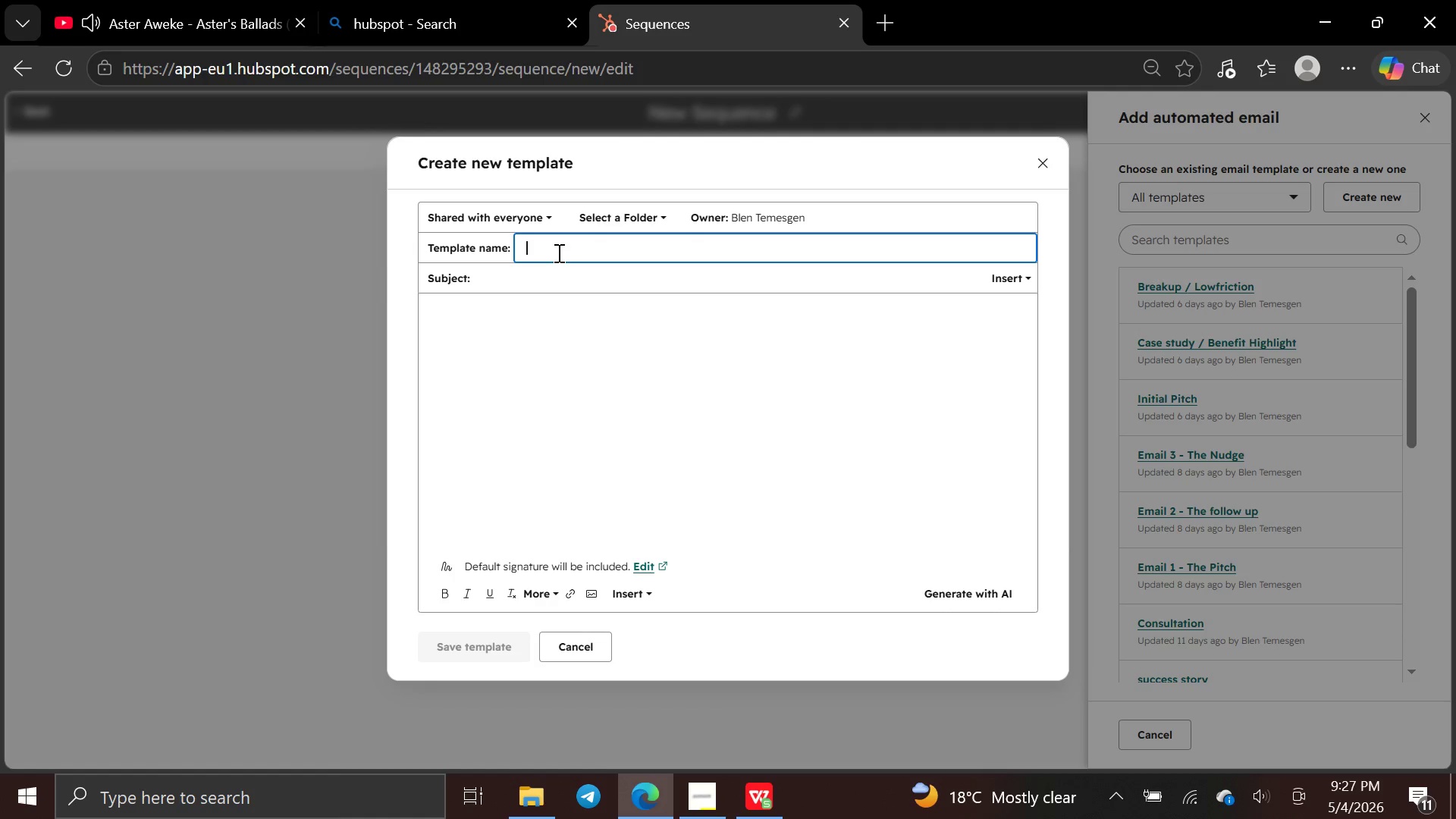 
wait(8.67)
 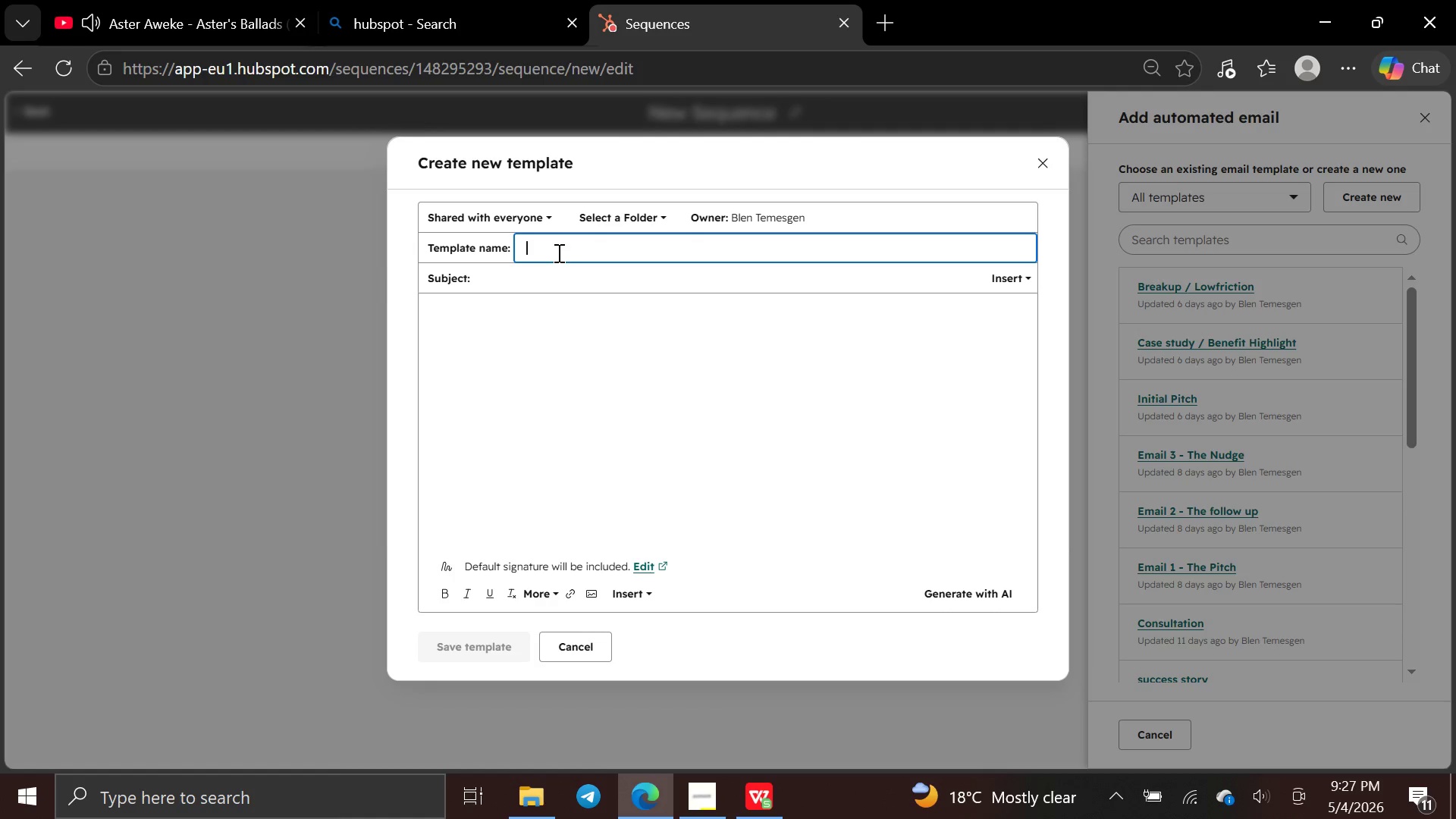 
key(CapsLock)
 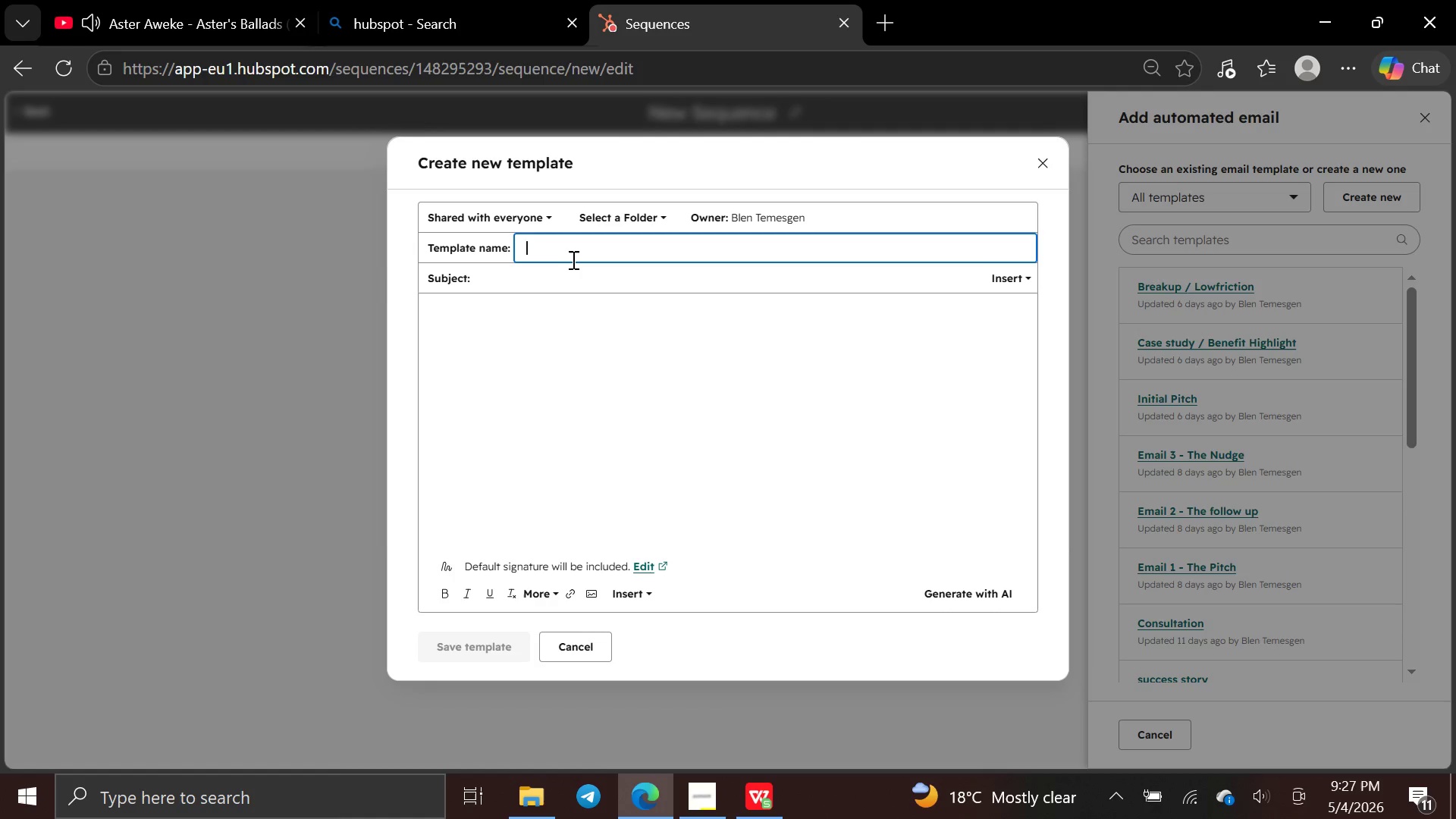 
key(W)
 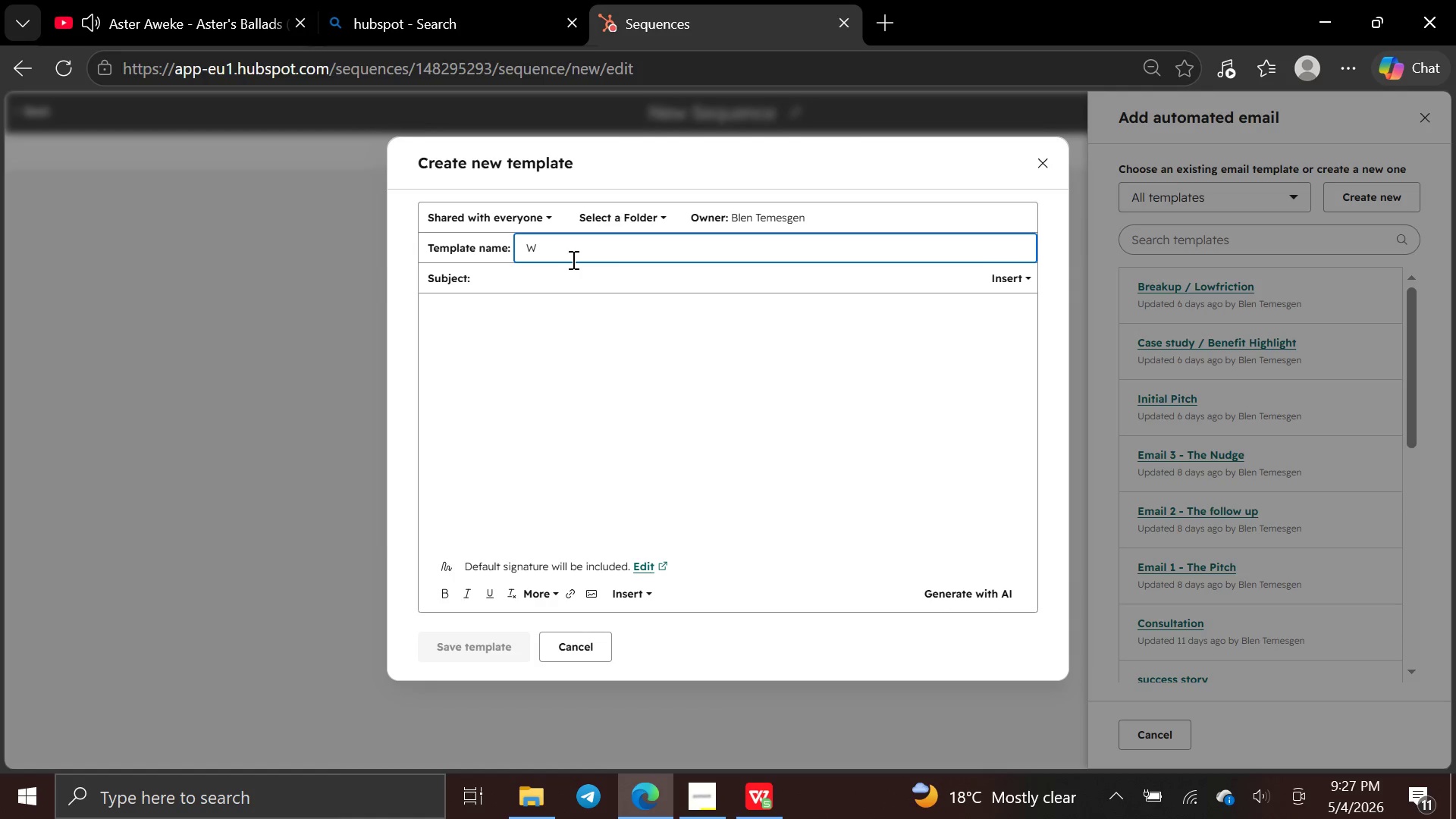 
wait(11.95)
 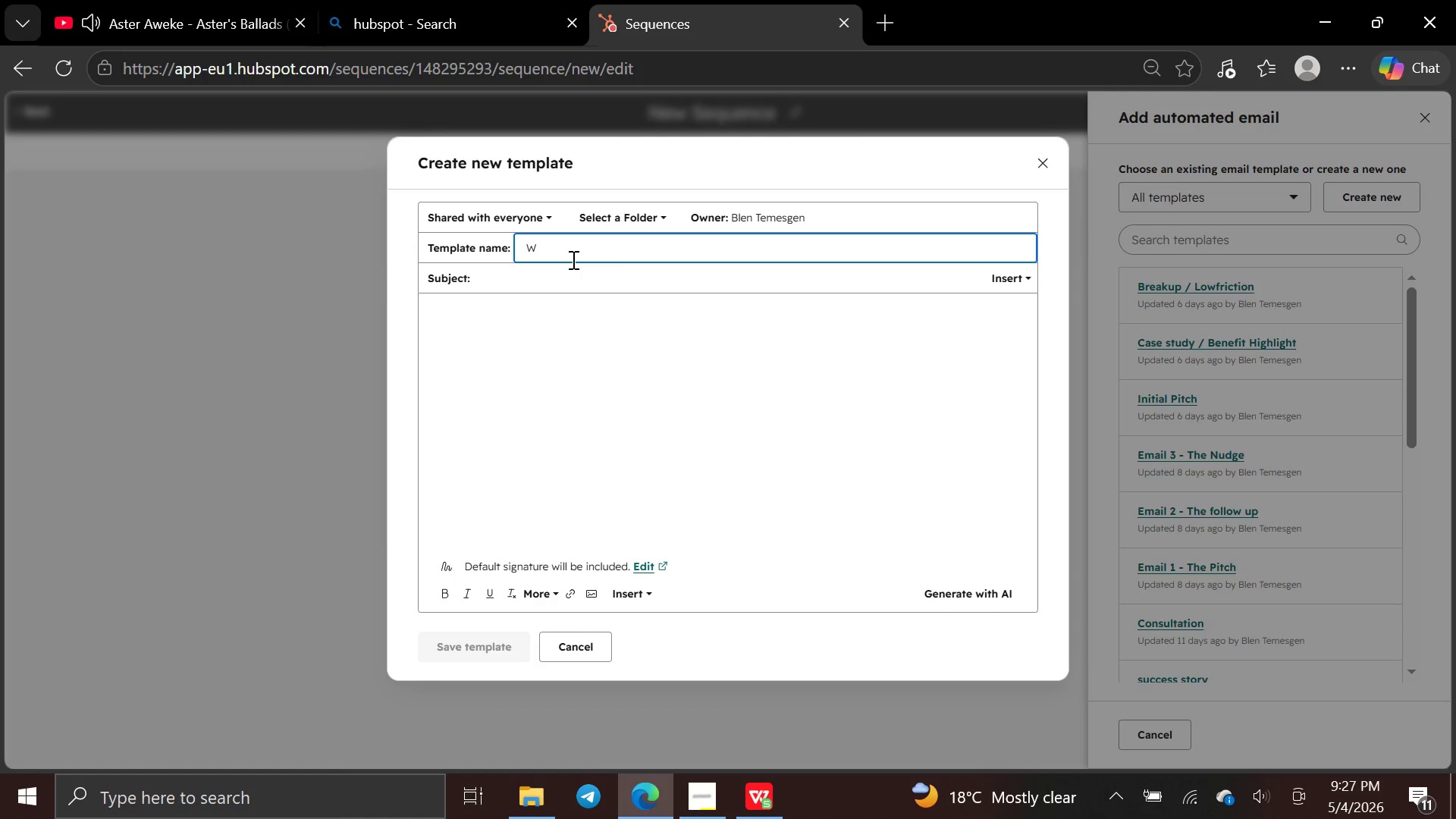 
type(e miss you)
 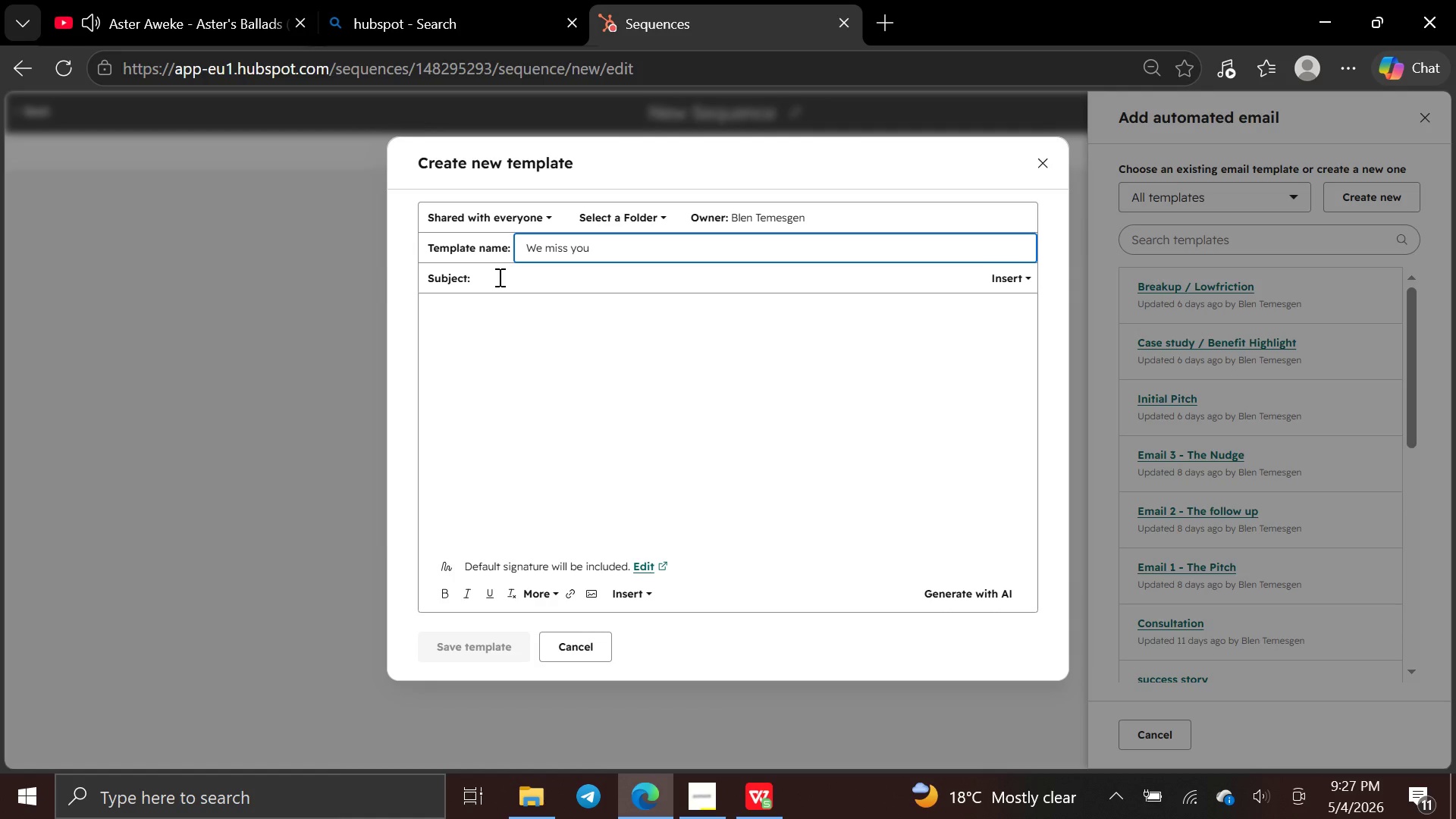 
left_click([498, 277])
 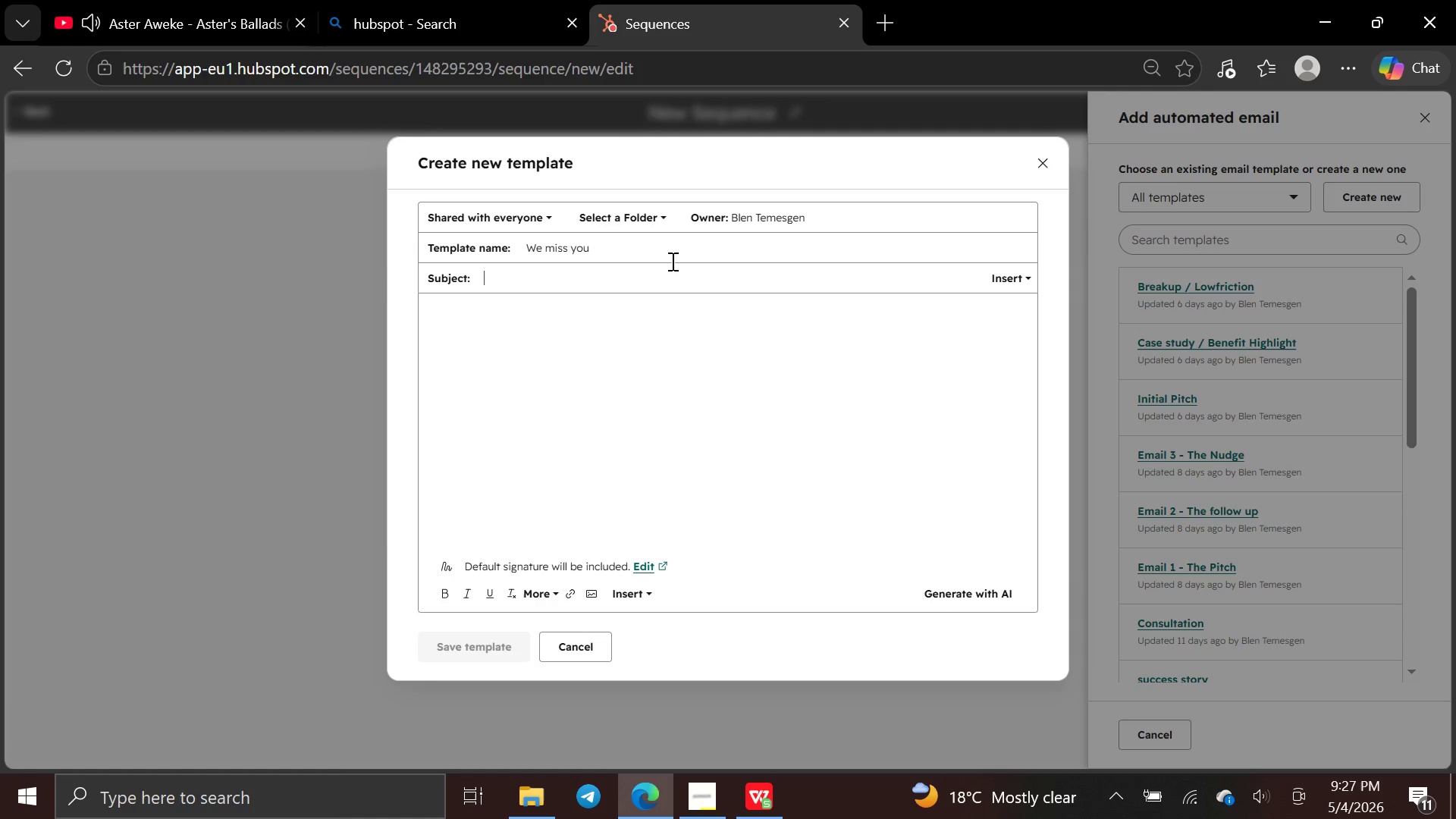 
left_click([1011, 276])
 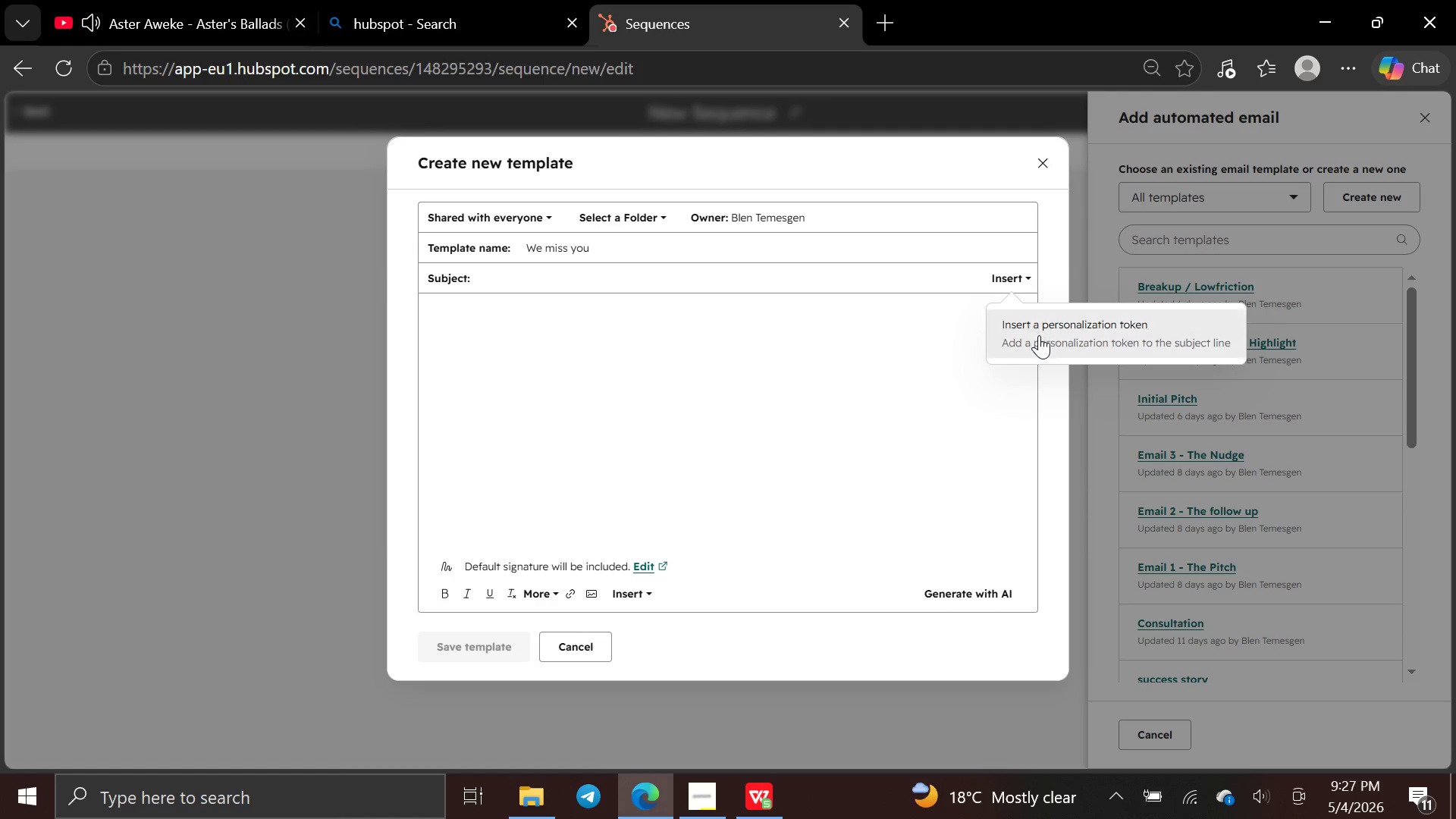 
left_click([1039, 338])
 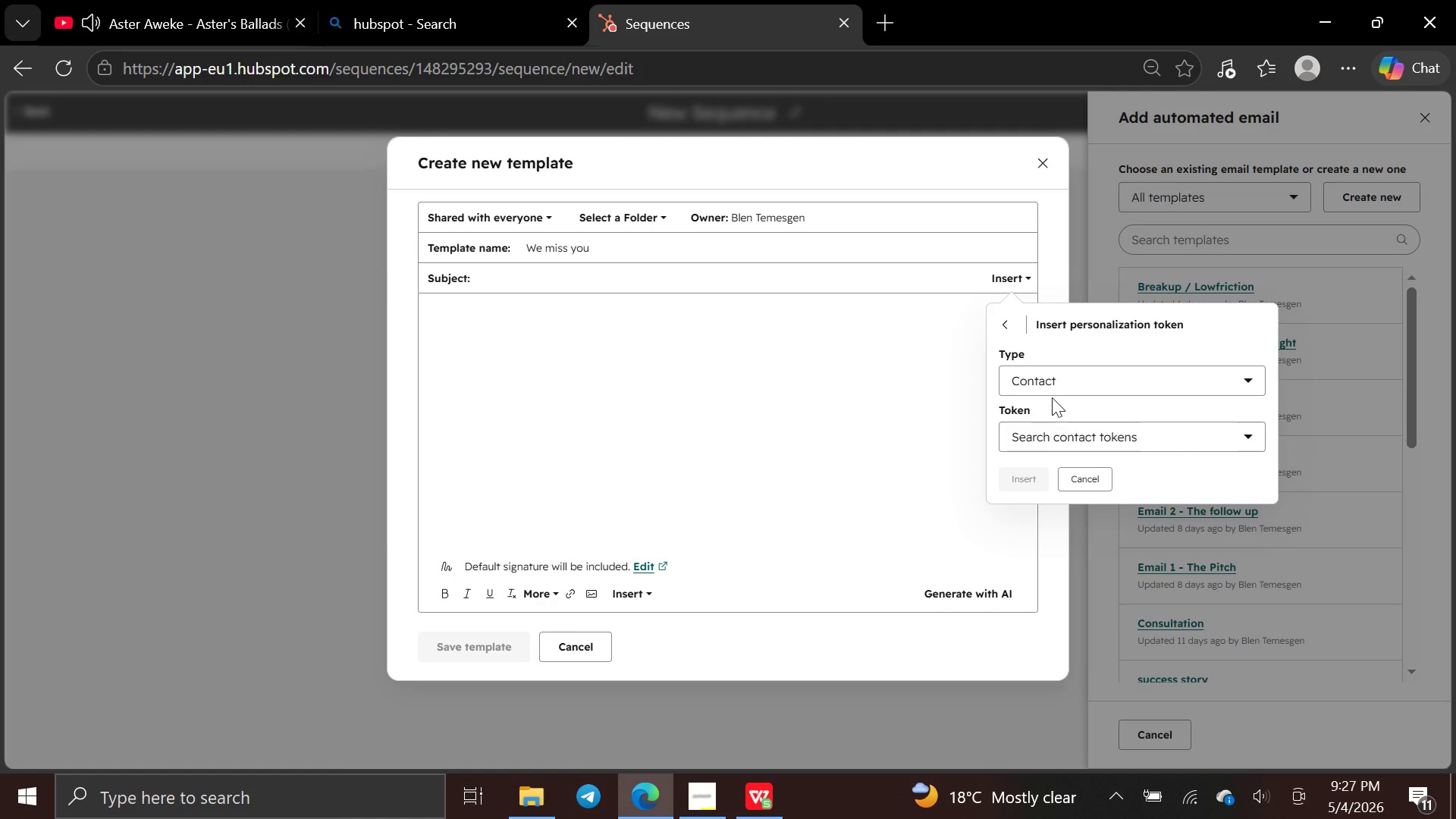 
left_click([1052, 381])
 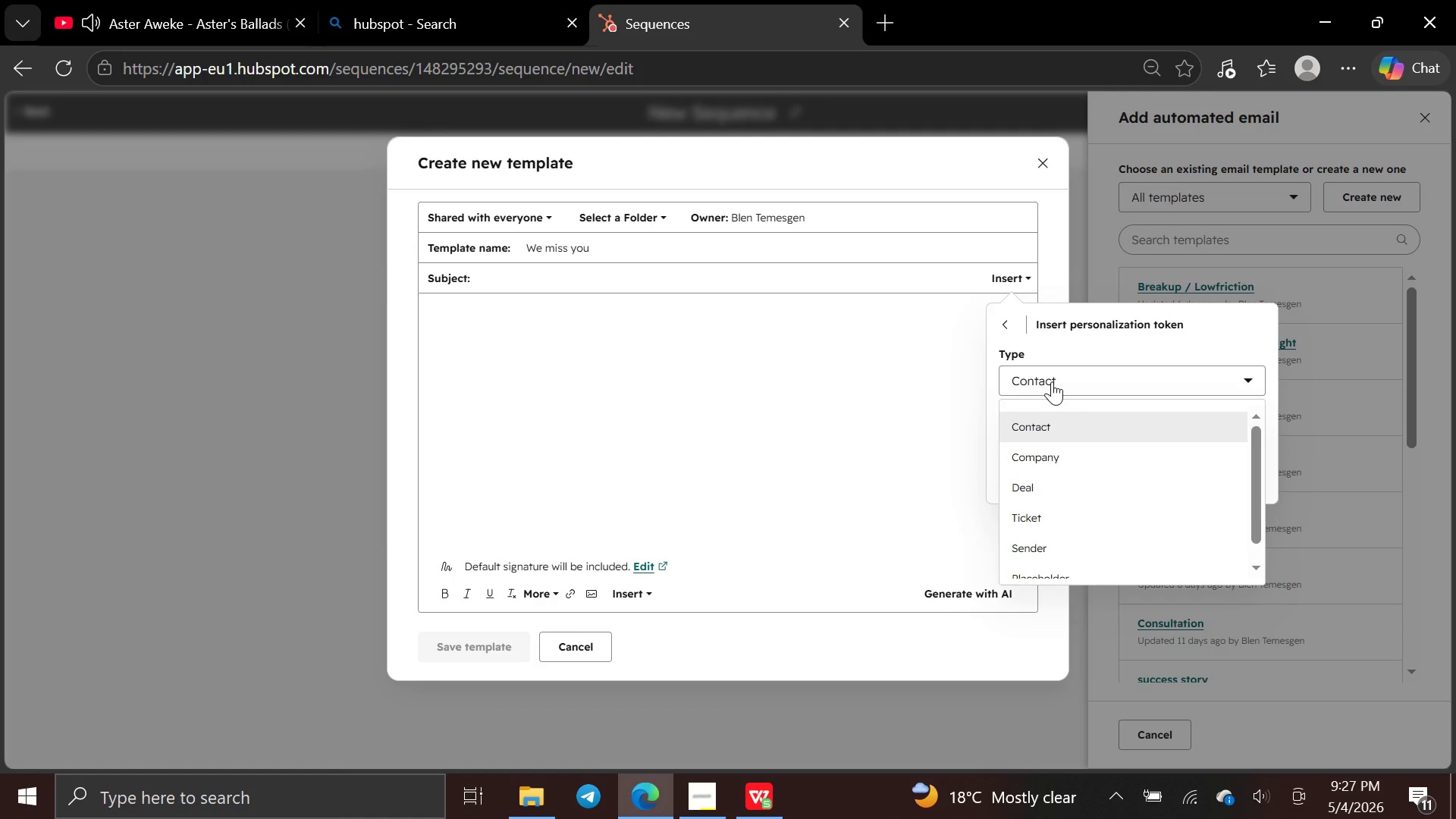 
left_click([1052, 381])
 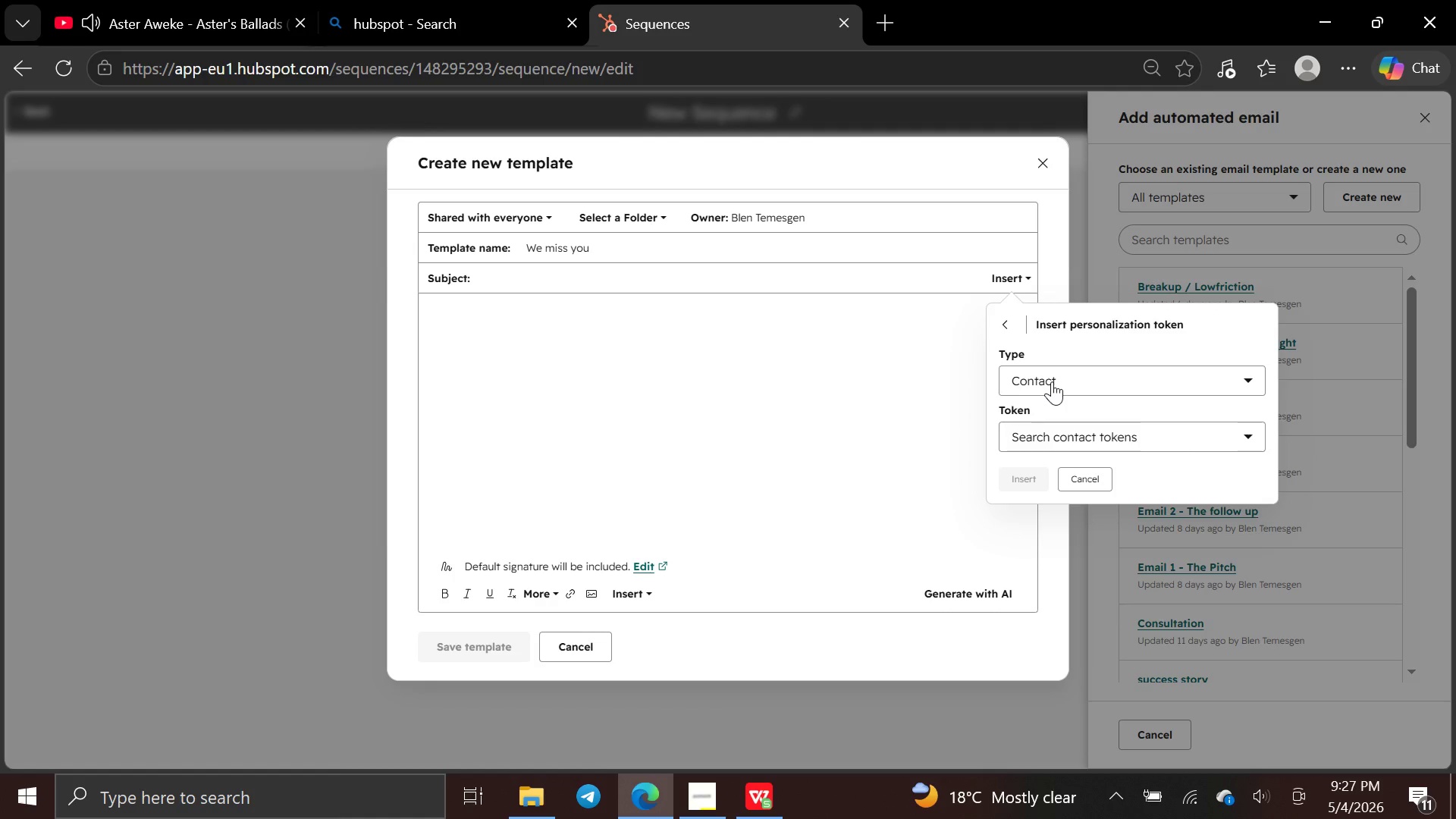 
left_click([1052, 381])
 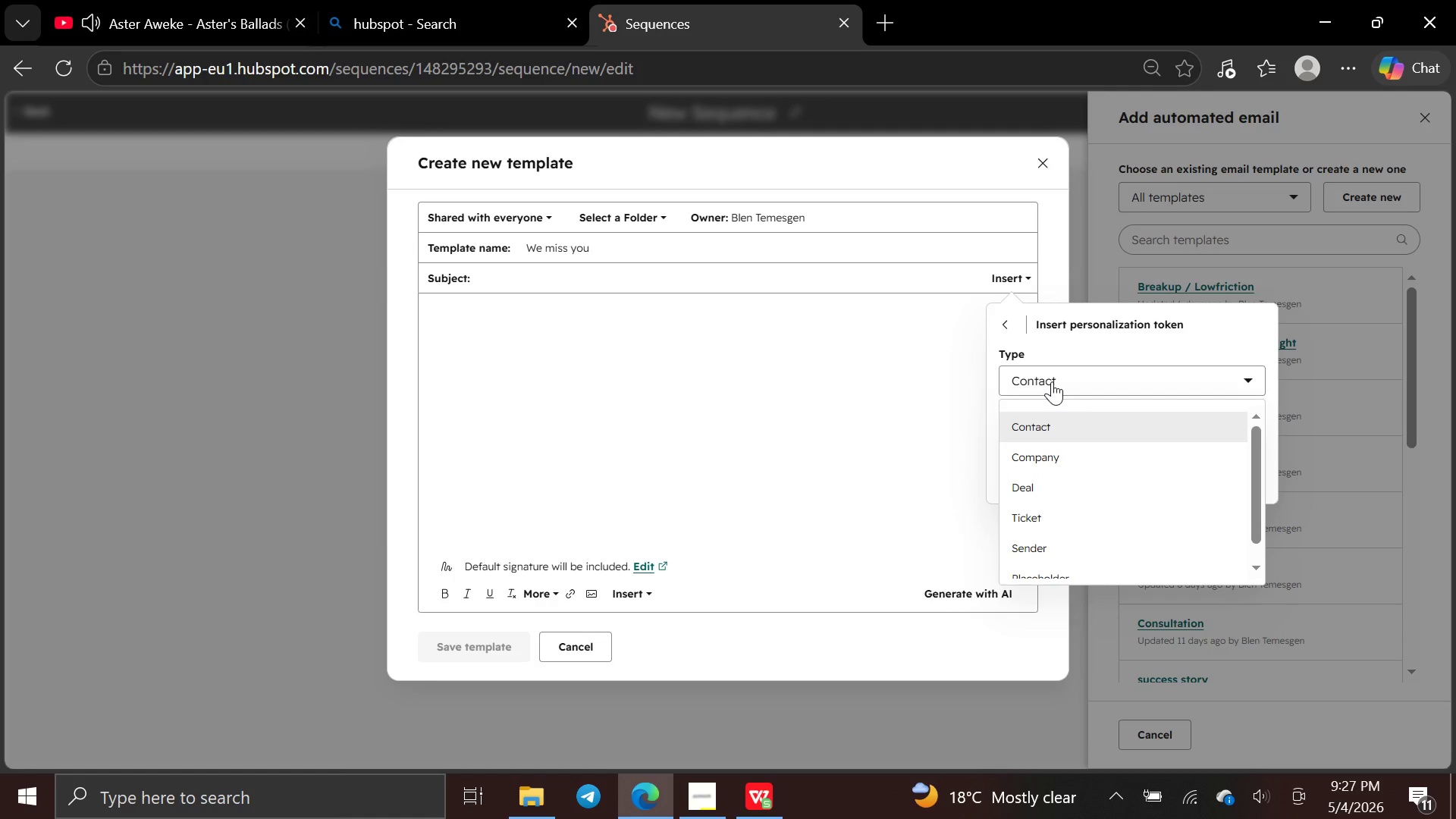 
type(first n)
key(Backspace)
type( n)
key(Backspace)
type(  )
 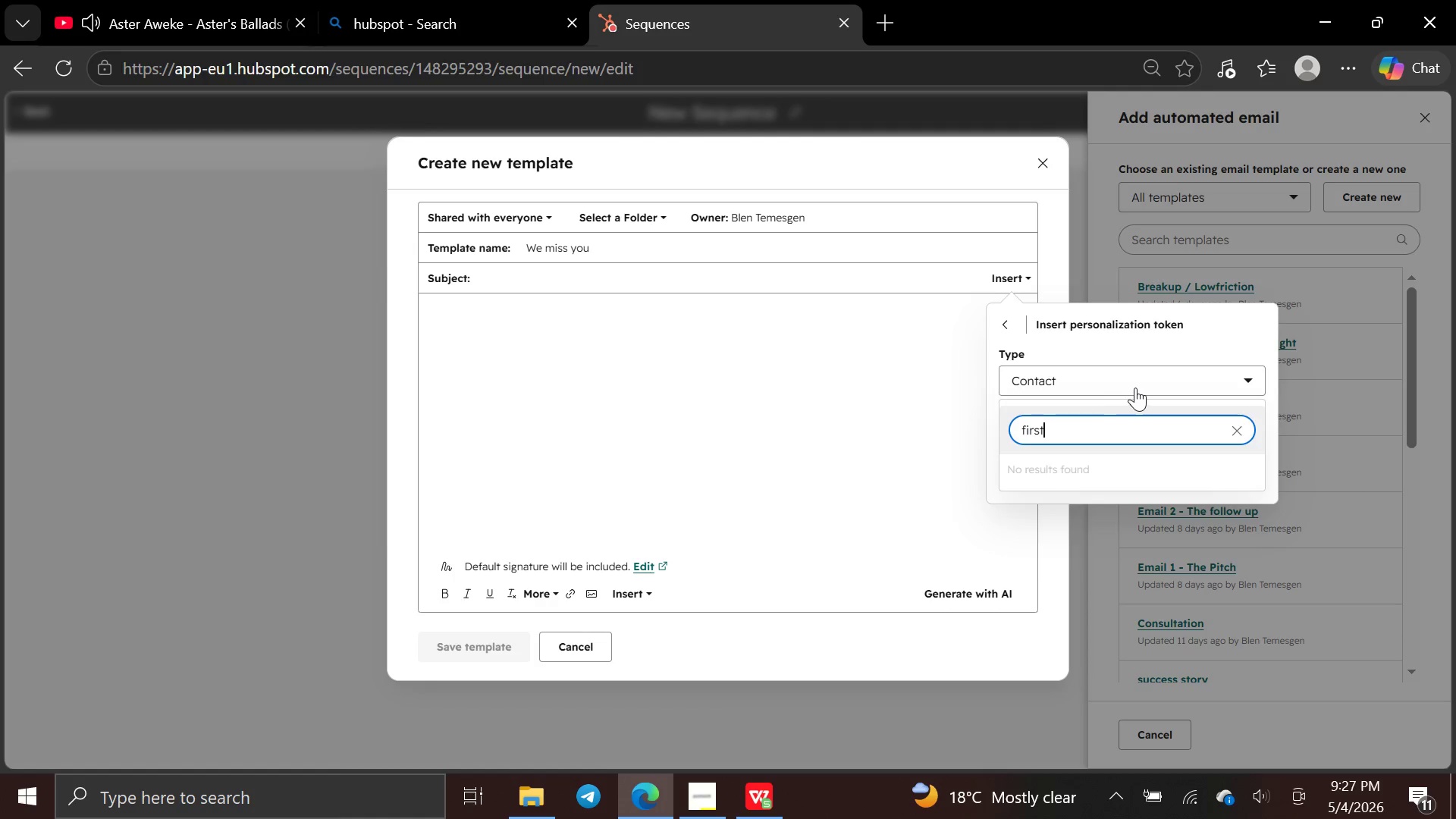 
left_click([1135, 388])
 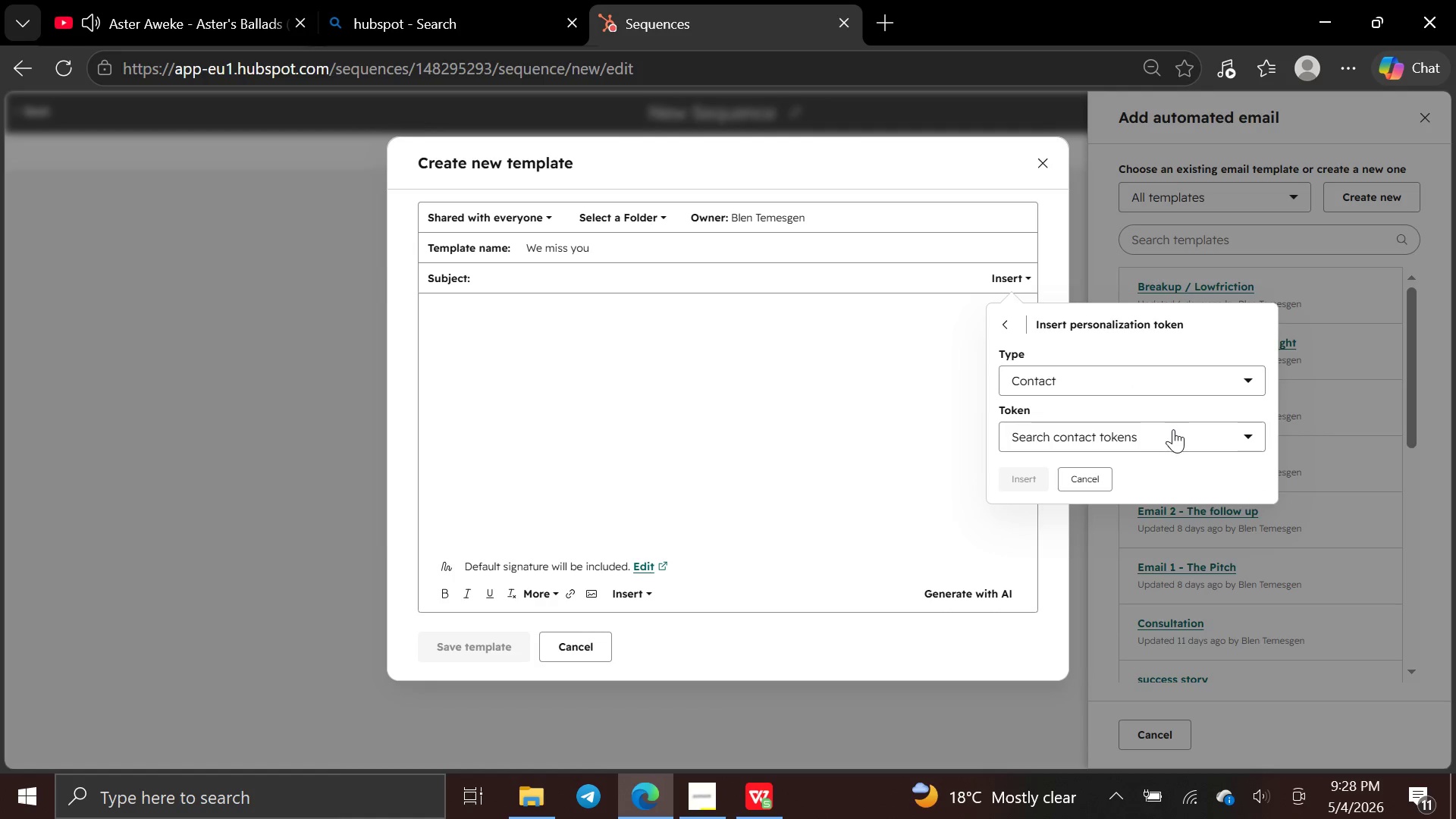 
left_click([1177, 442])
 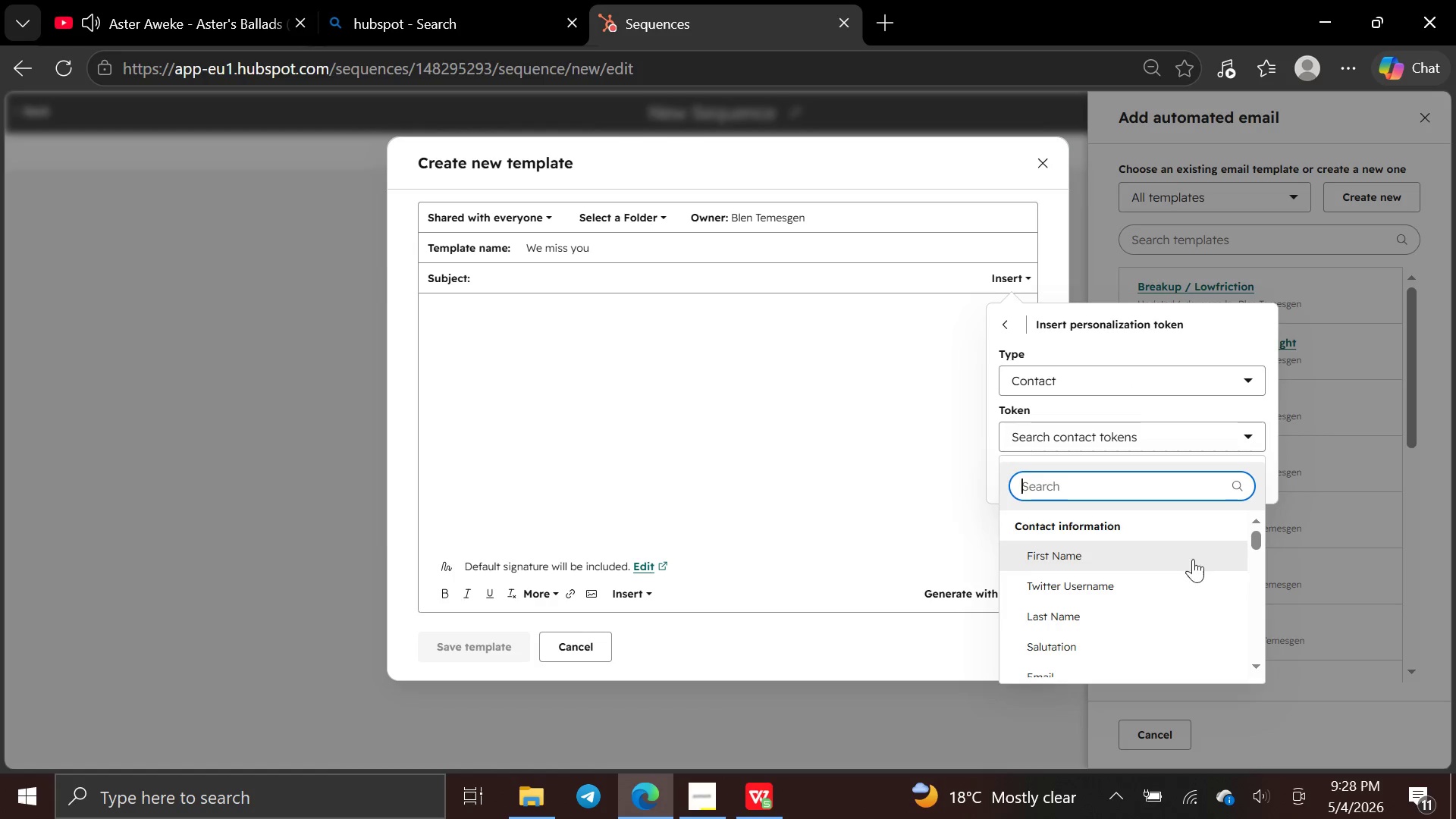 
left_click([1185, 555])
 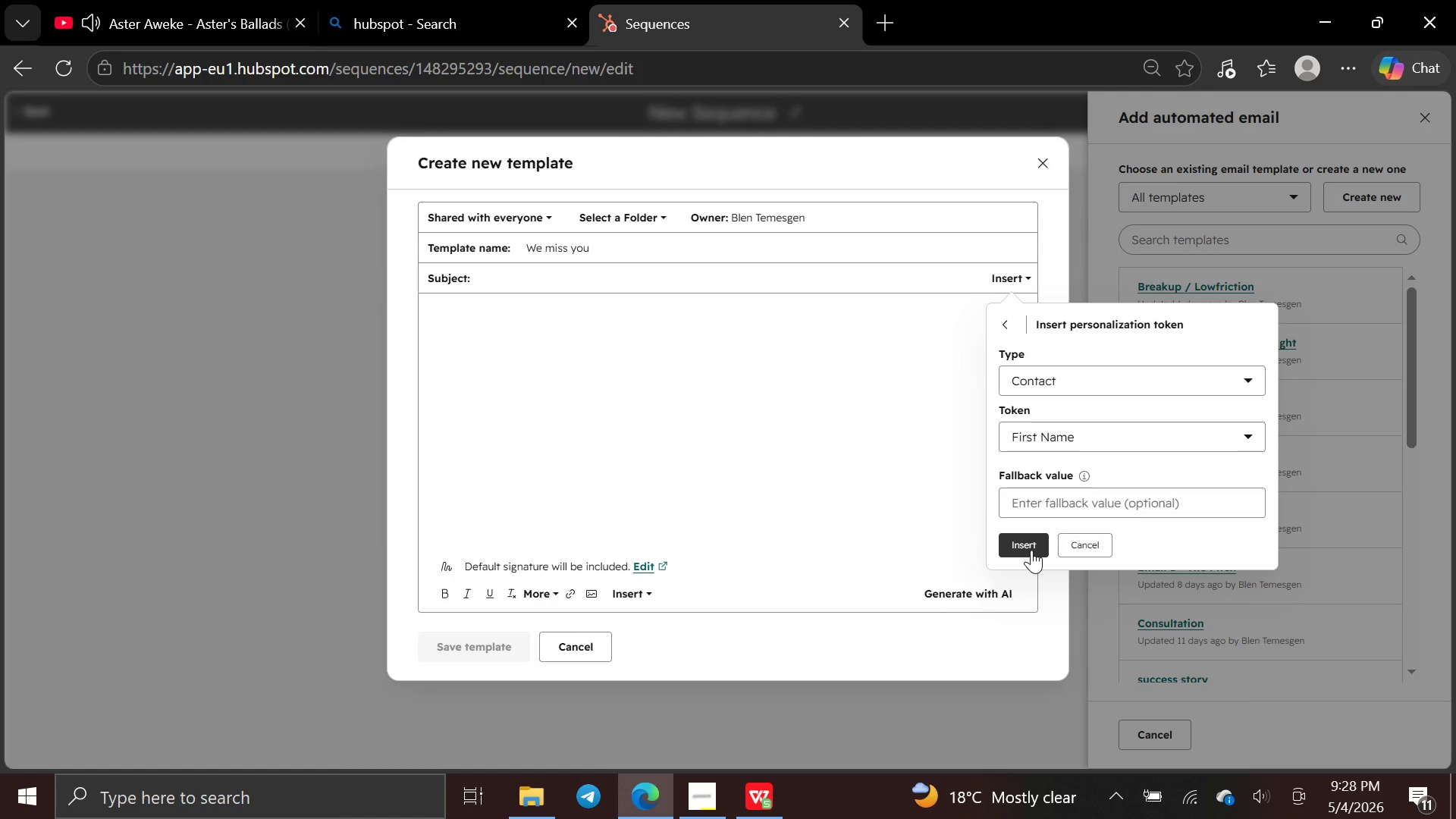 
left_click([1031, 546])
 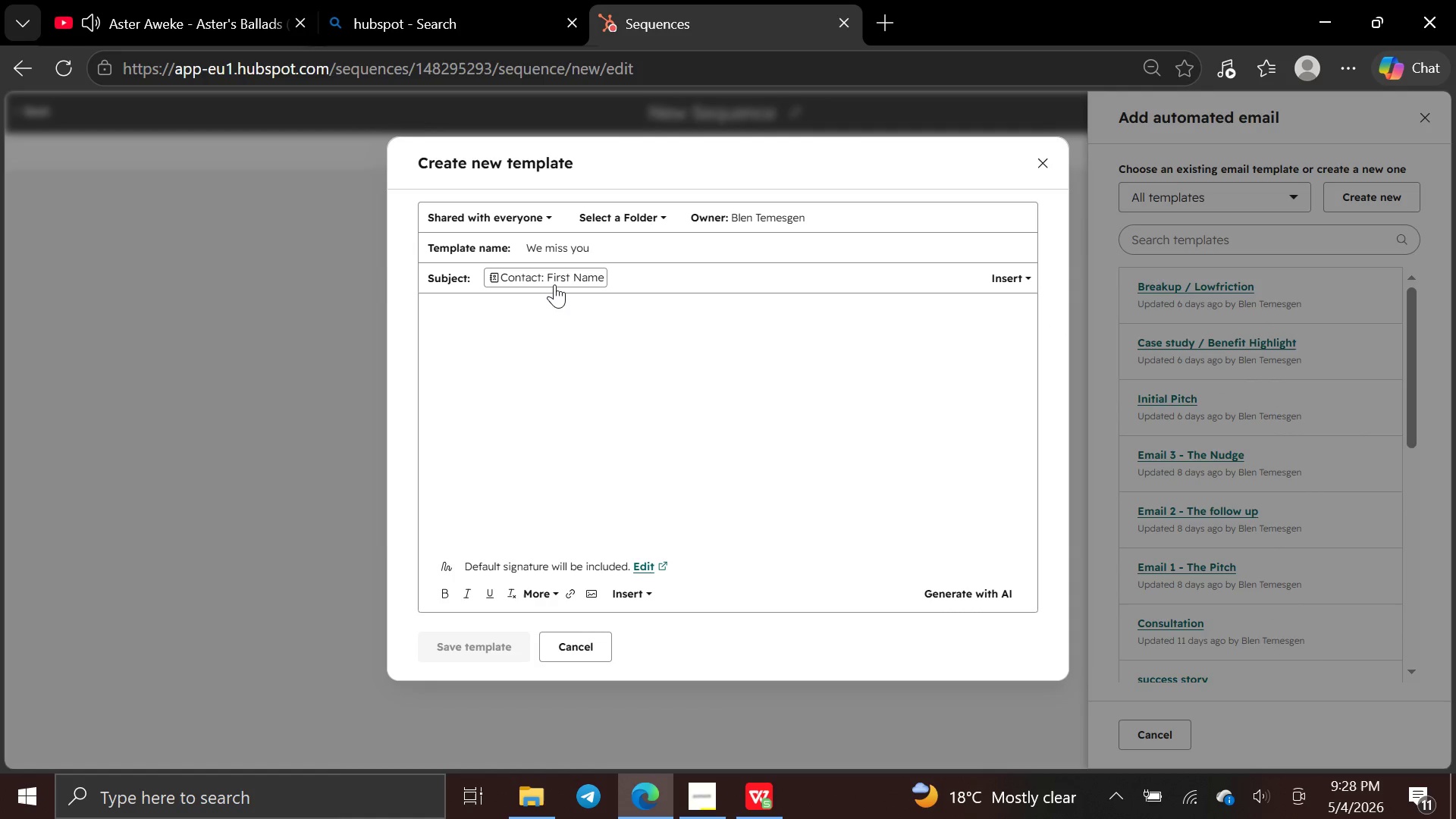 
right_click([554, 281])
 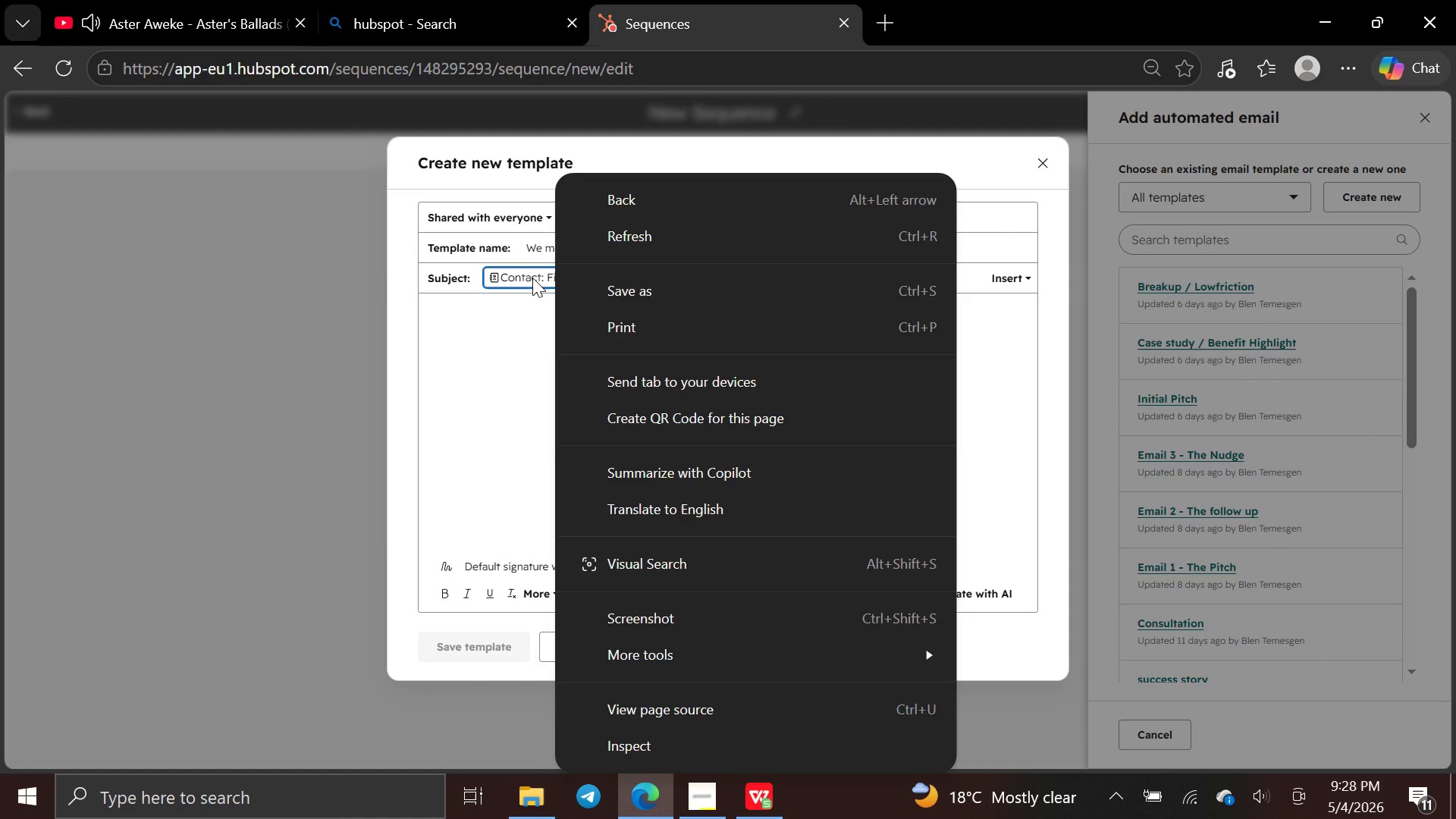 
left_click([532, 278])
 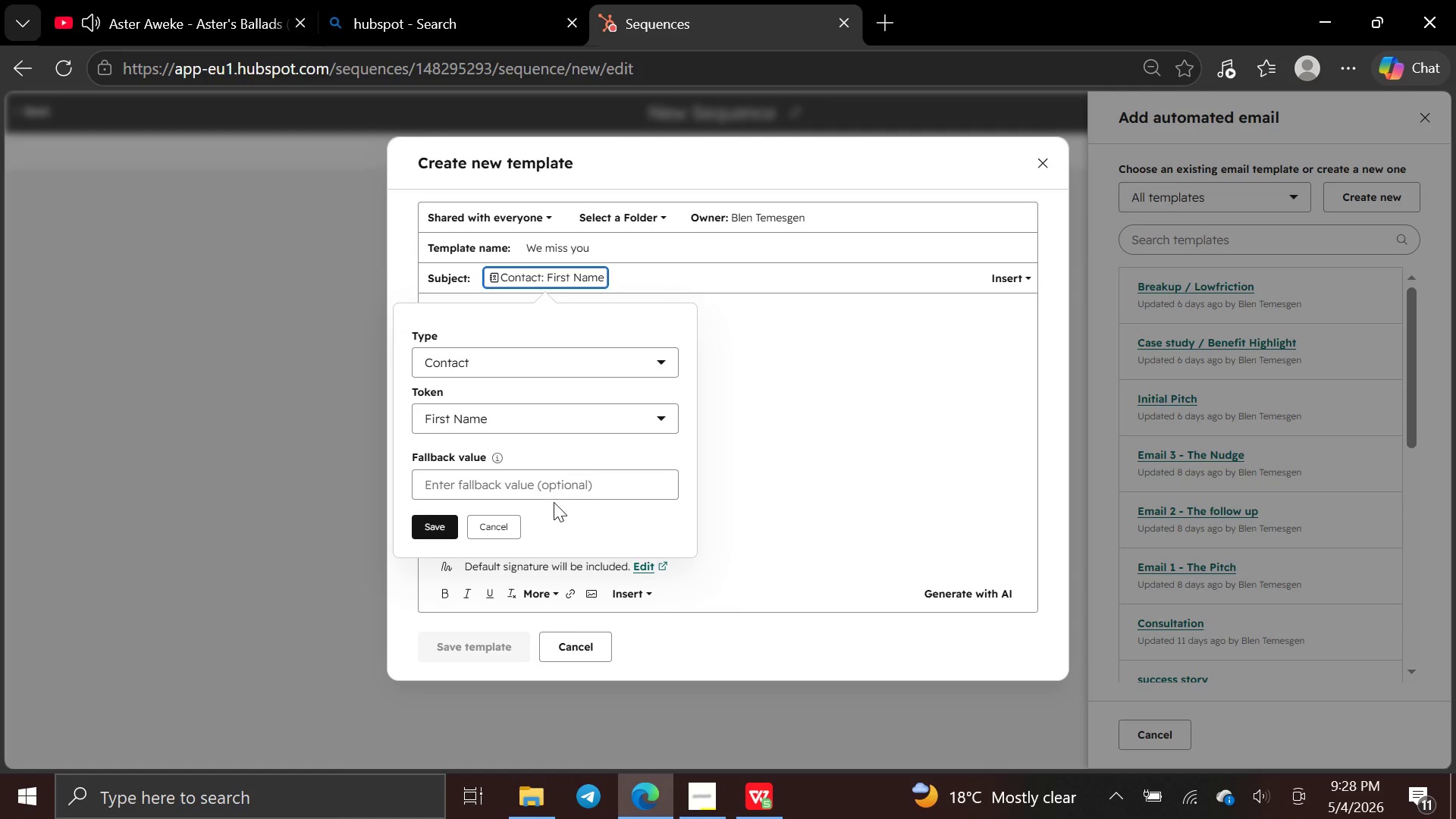 
left_click([550, 491])
 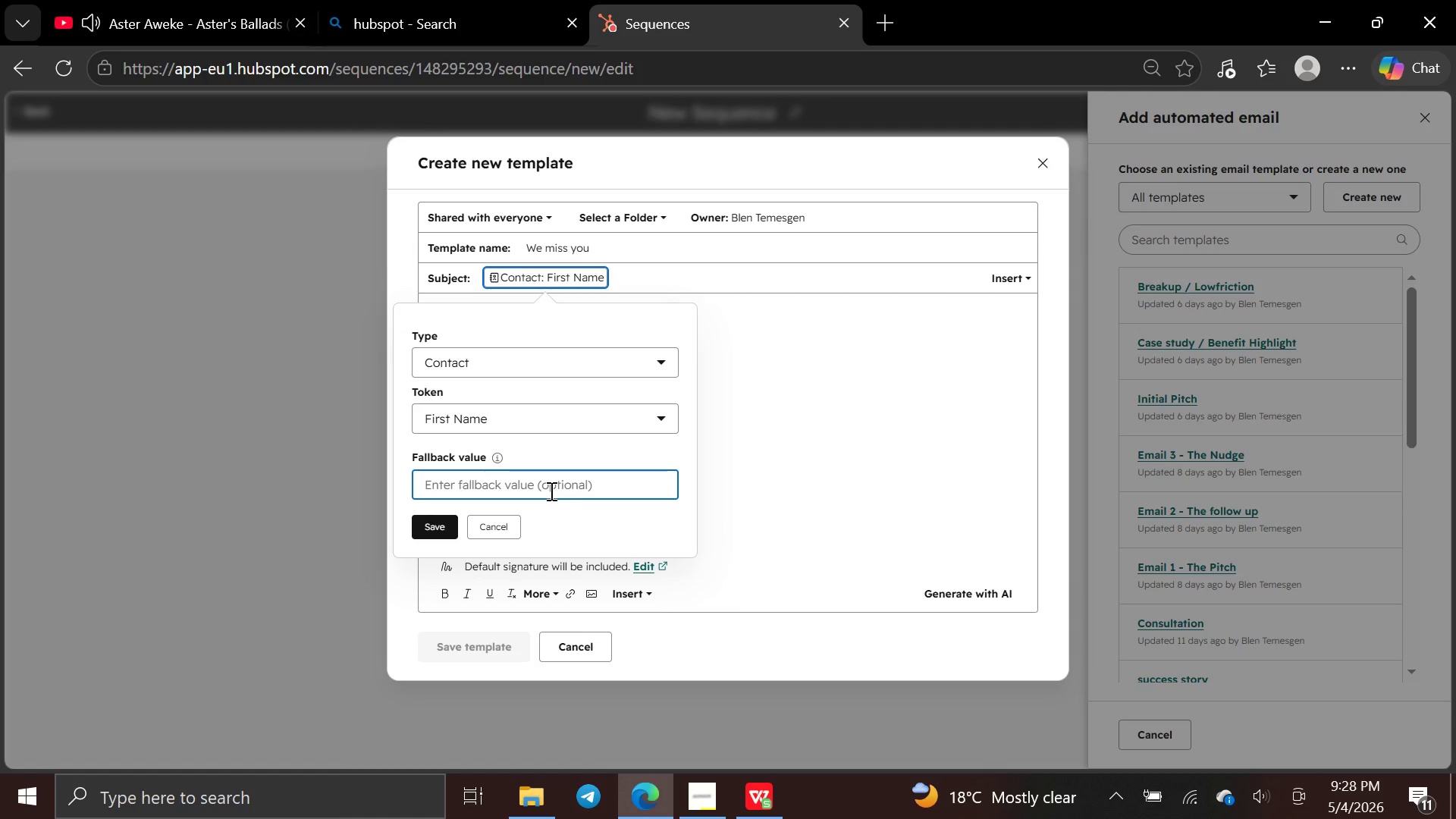 
type(First Name)
 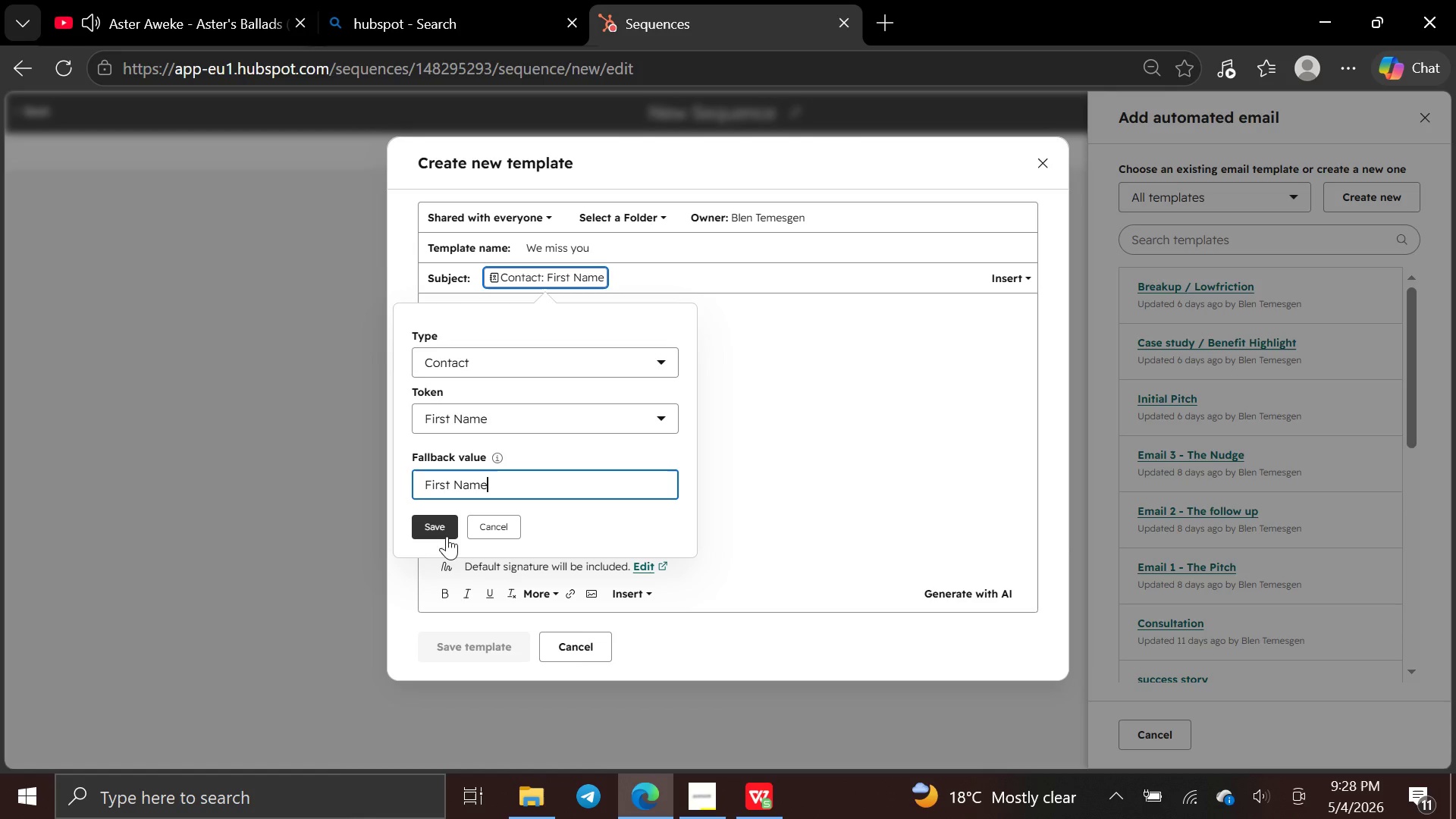 
left_click([442, 531])
 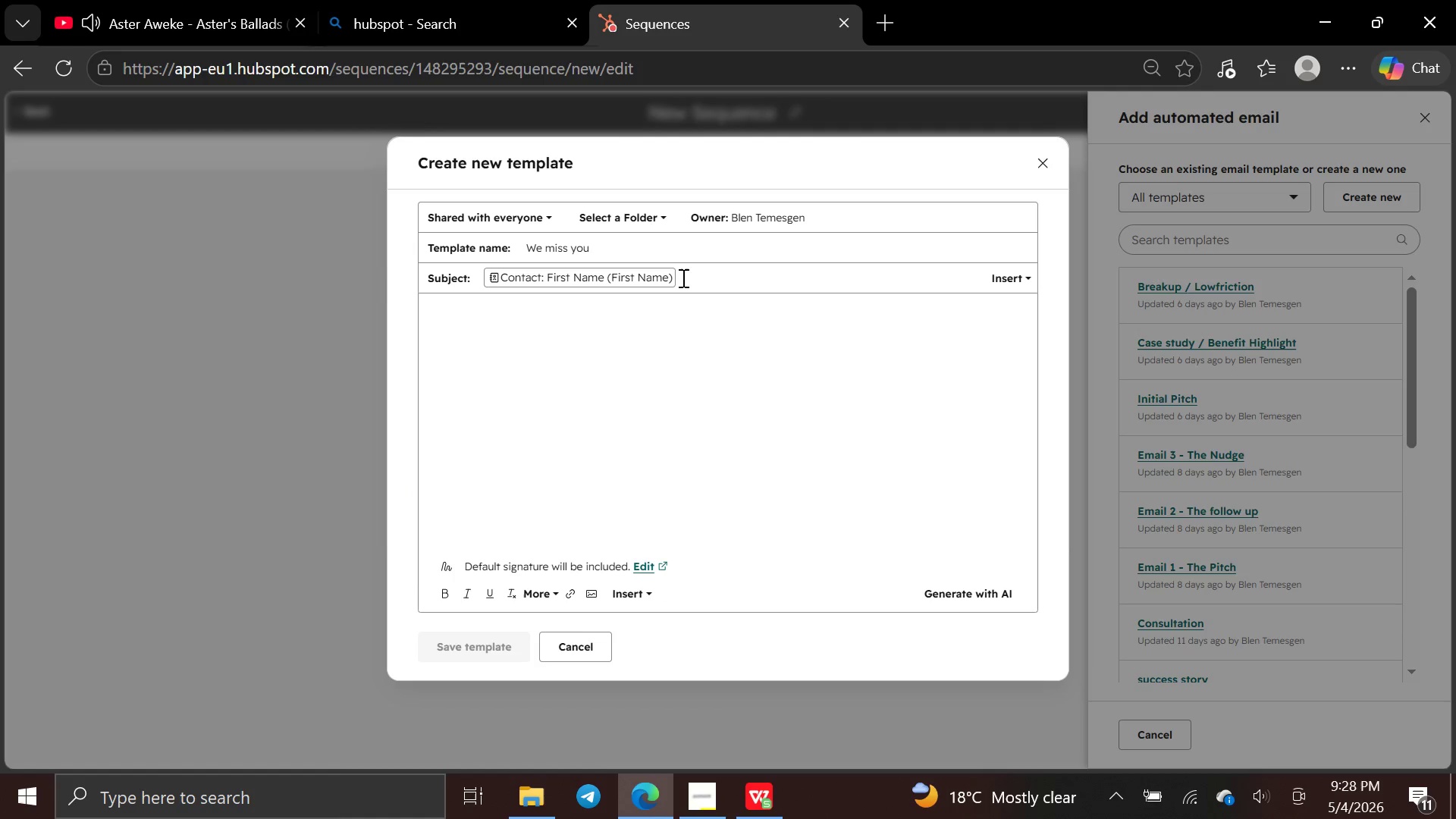 
wait(5.44)
 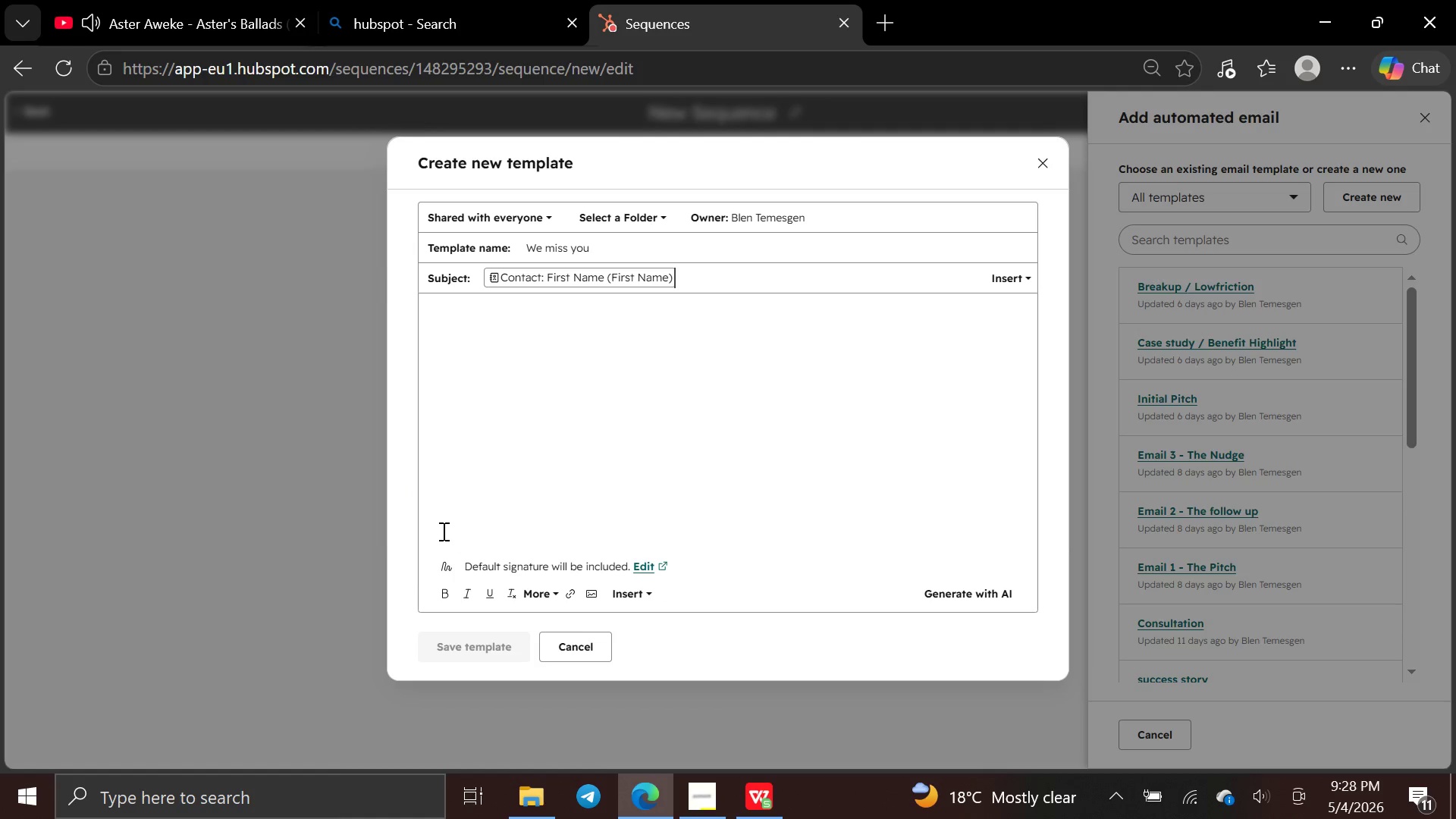 
left_click([650, 277])
 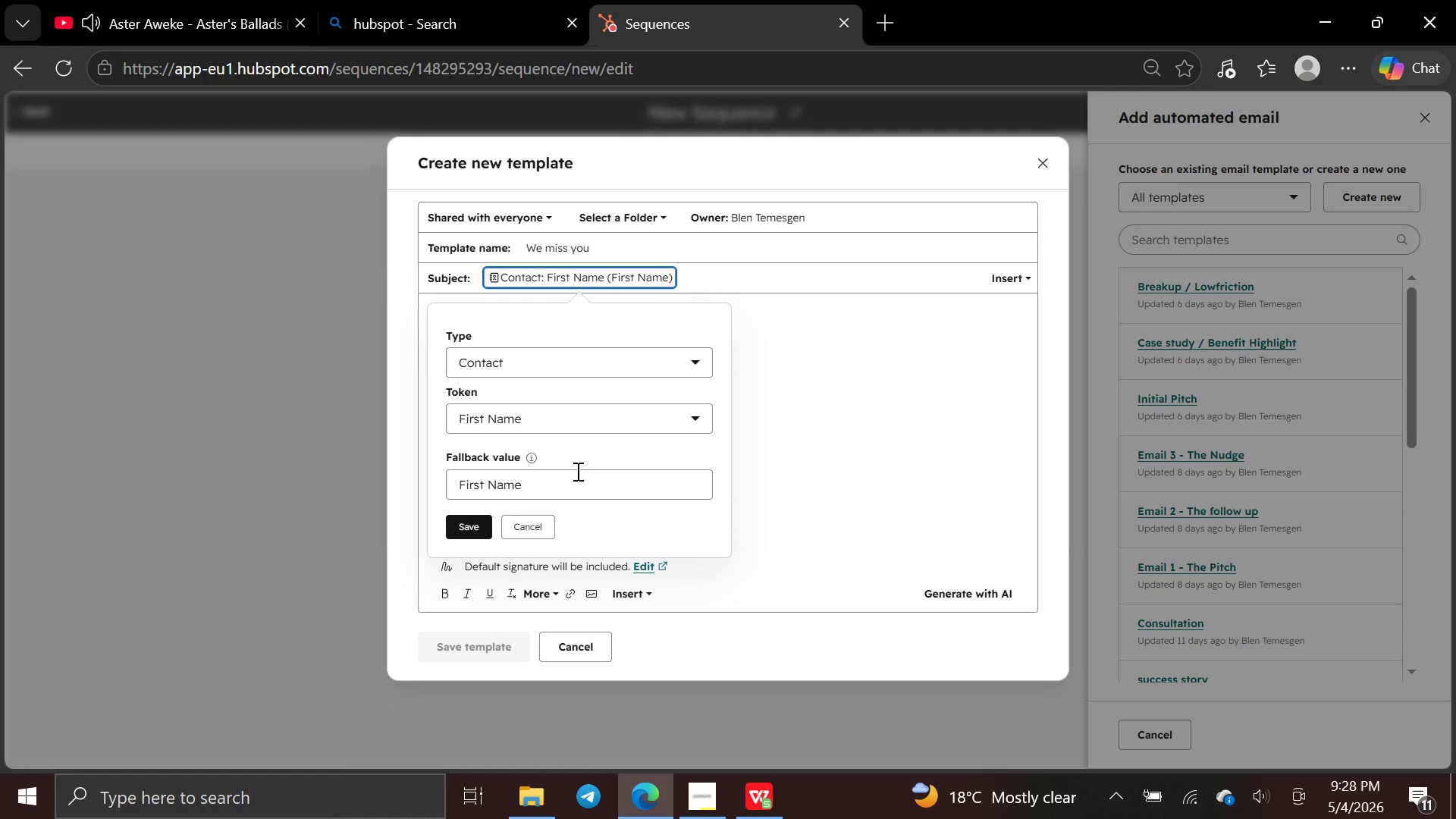 
left_click([563, 477])
 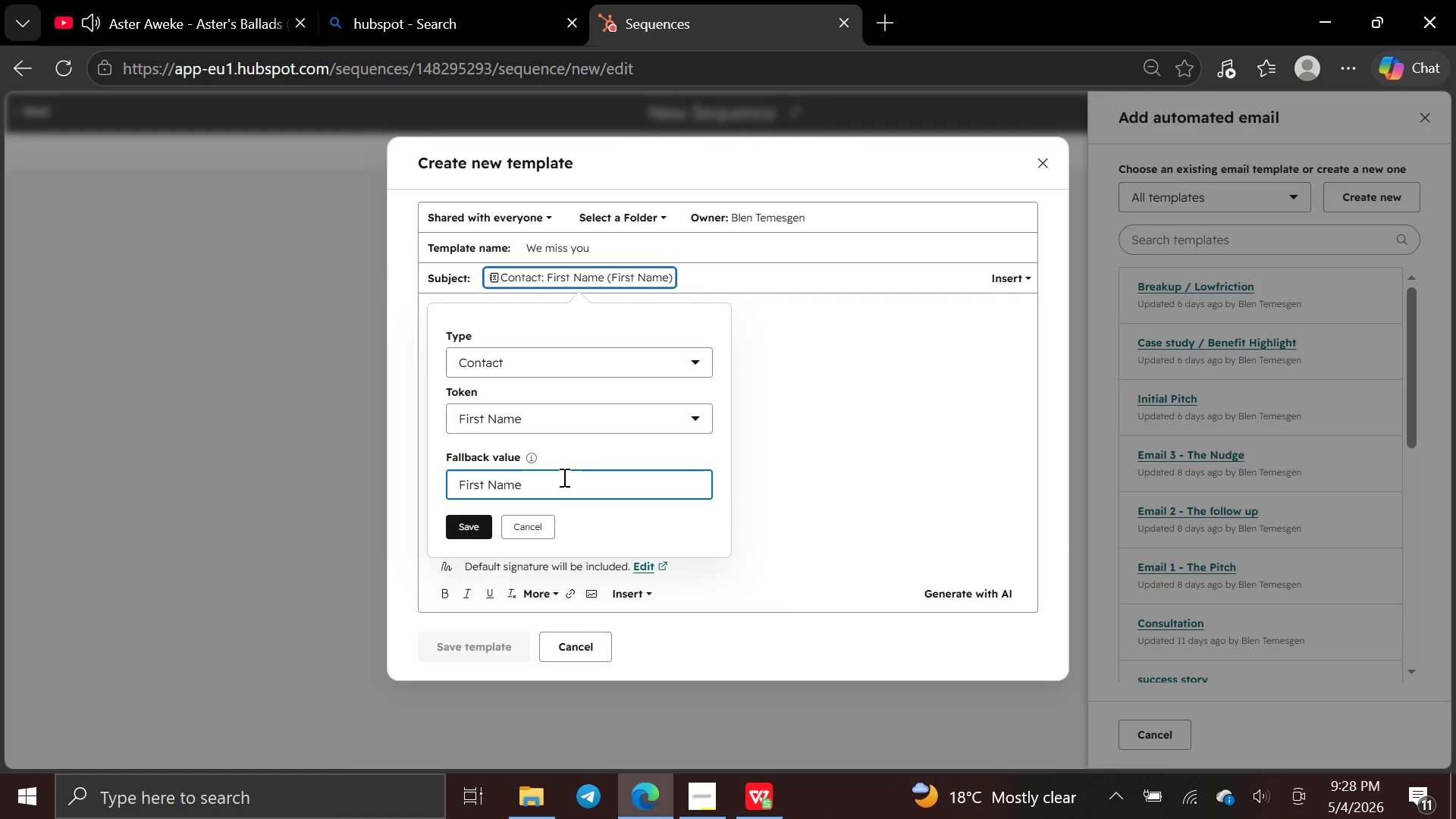 
hold_key(key=Backspace, duration=0.92)
 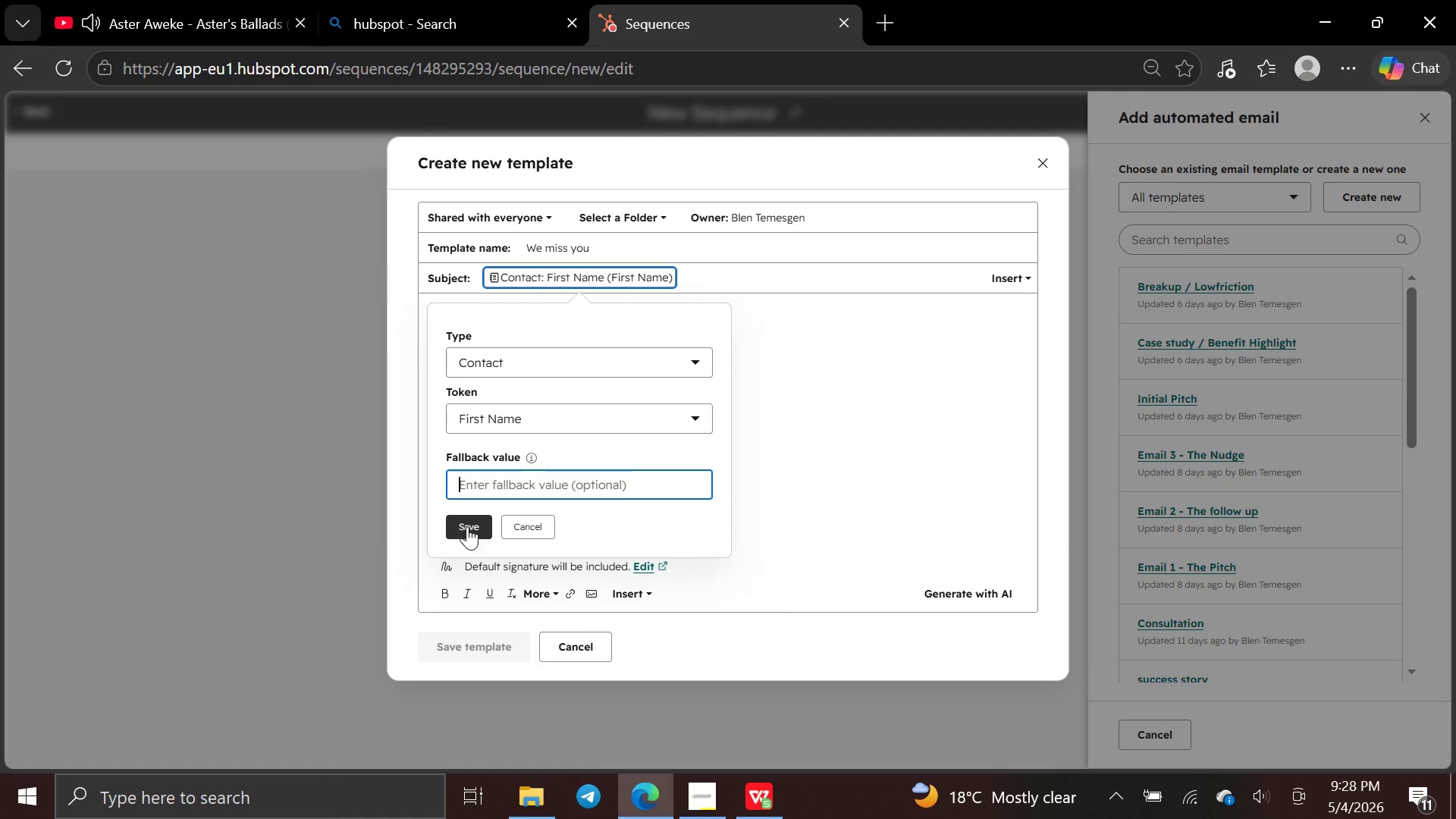 
left_click([466, 526])
 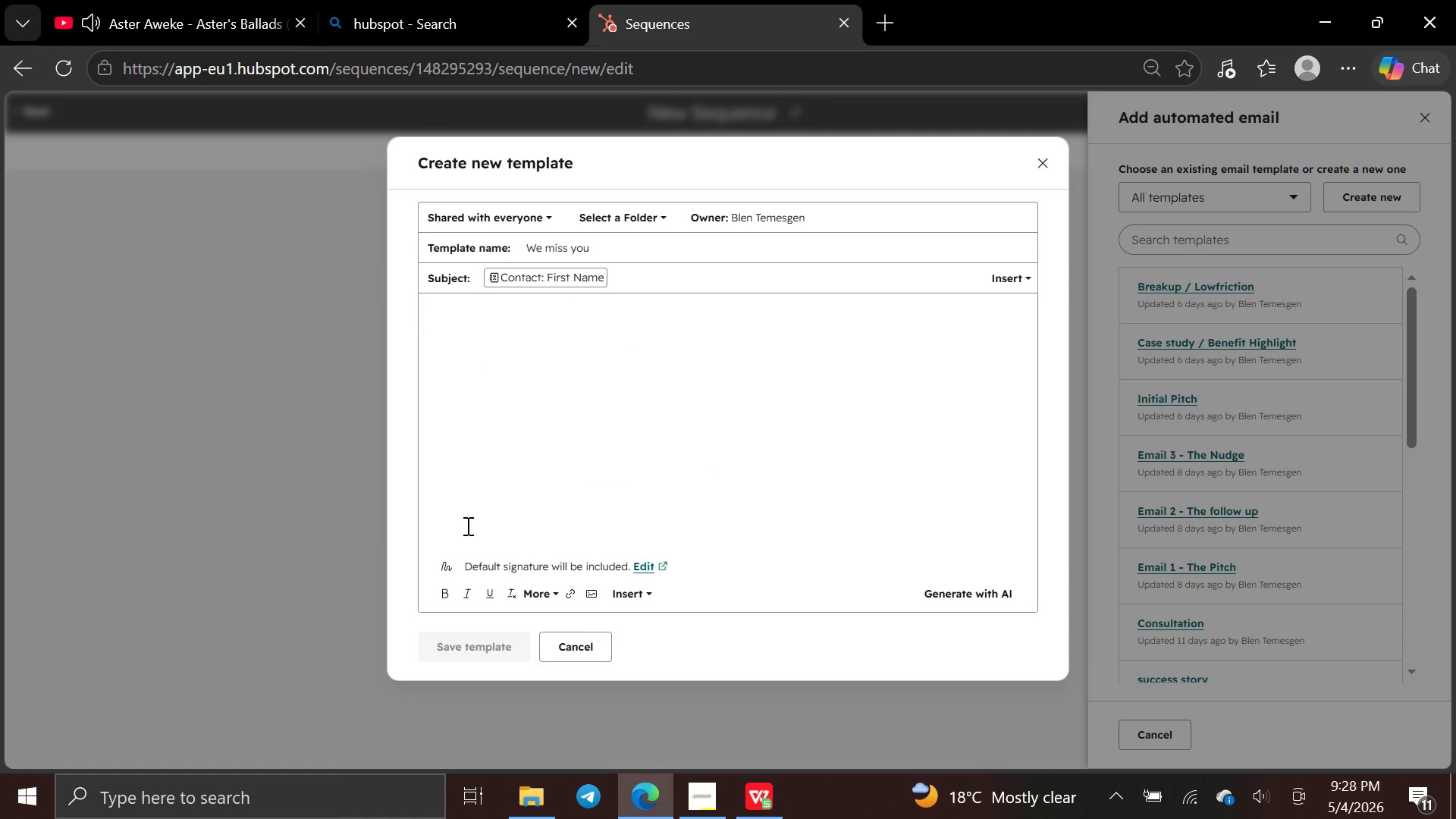 
left_click([466, 526])
 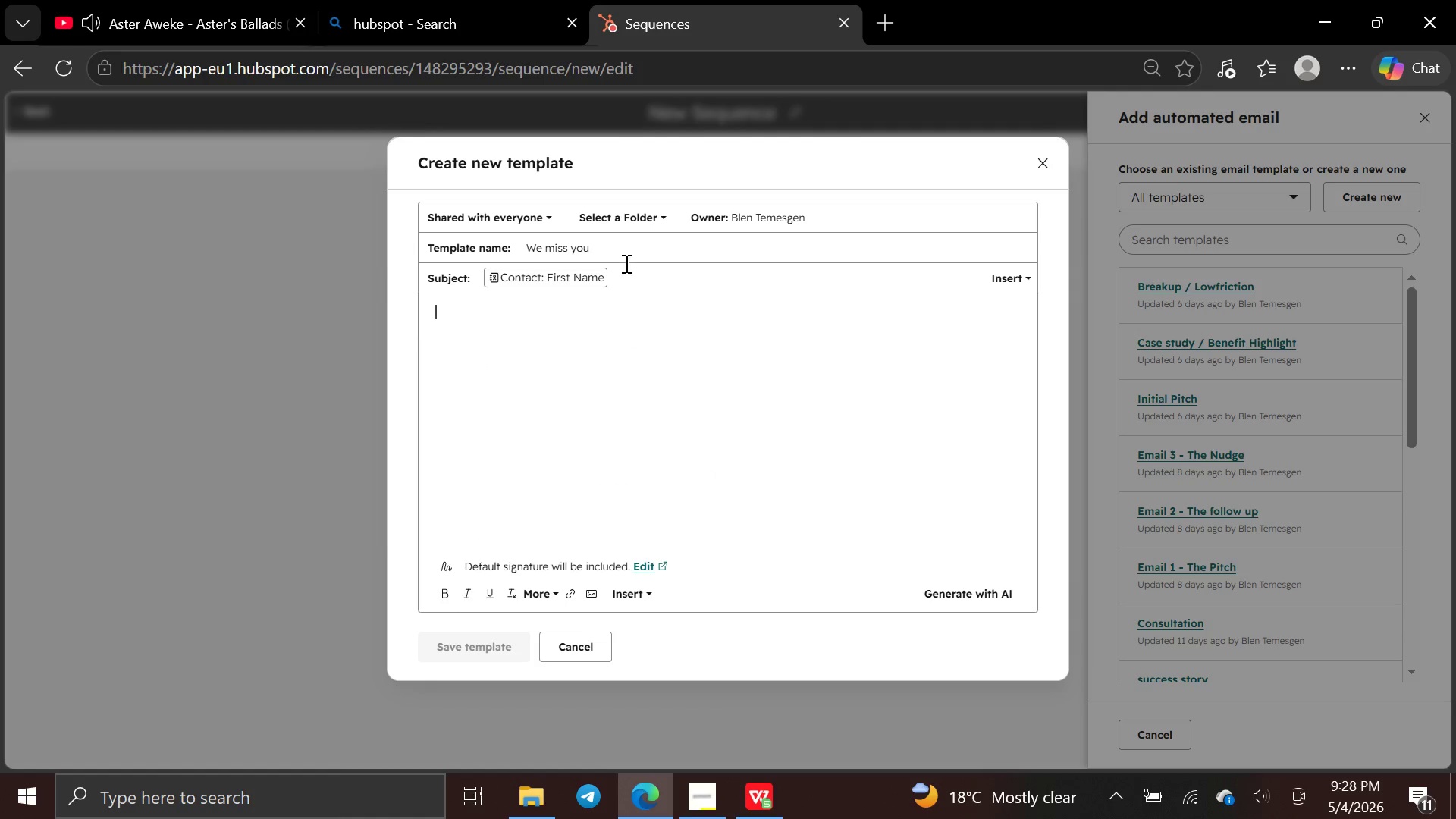 
left_click([624, 278])
 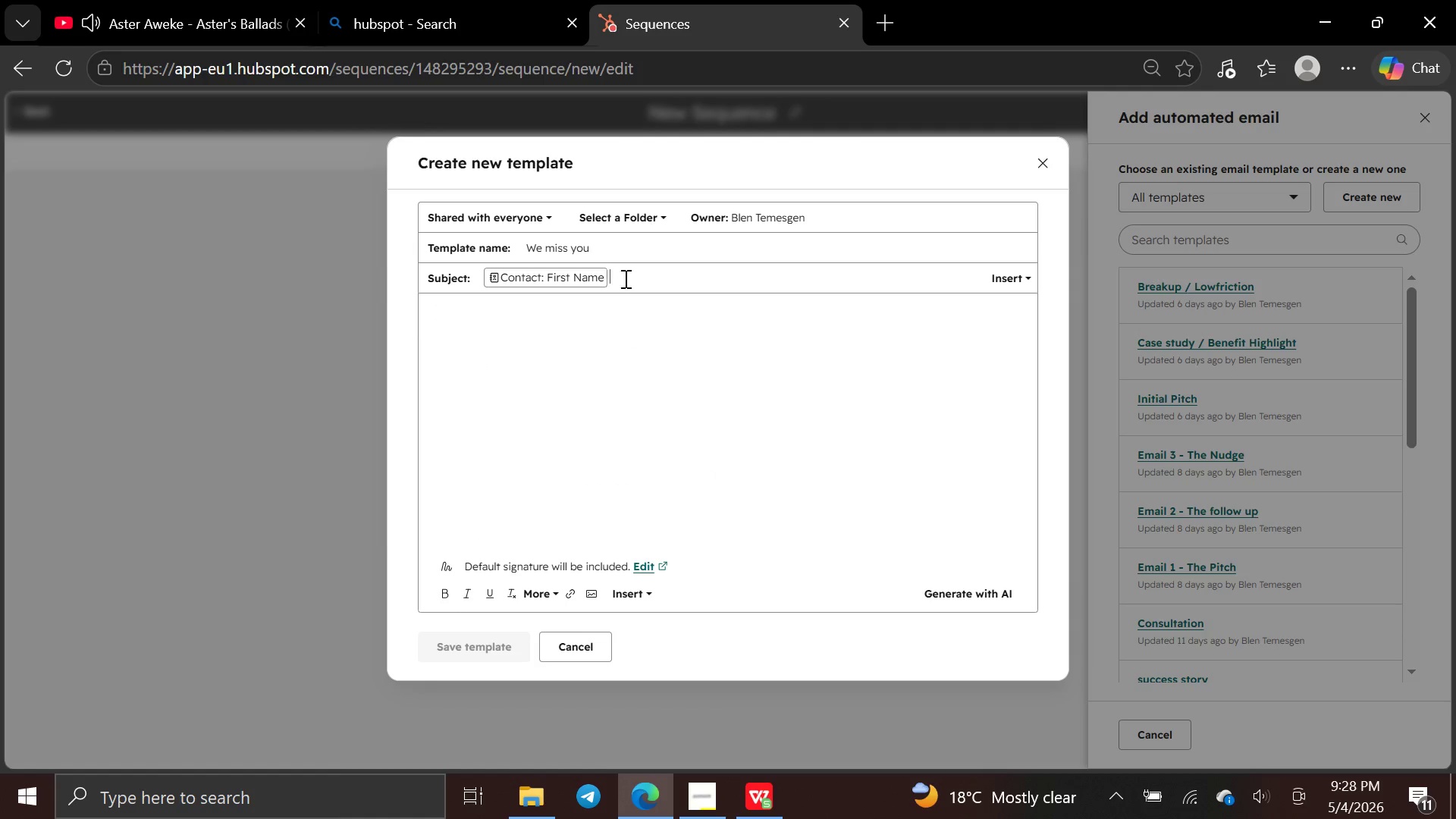 
type( )
key(Backspace)
type(, we)
 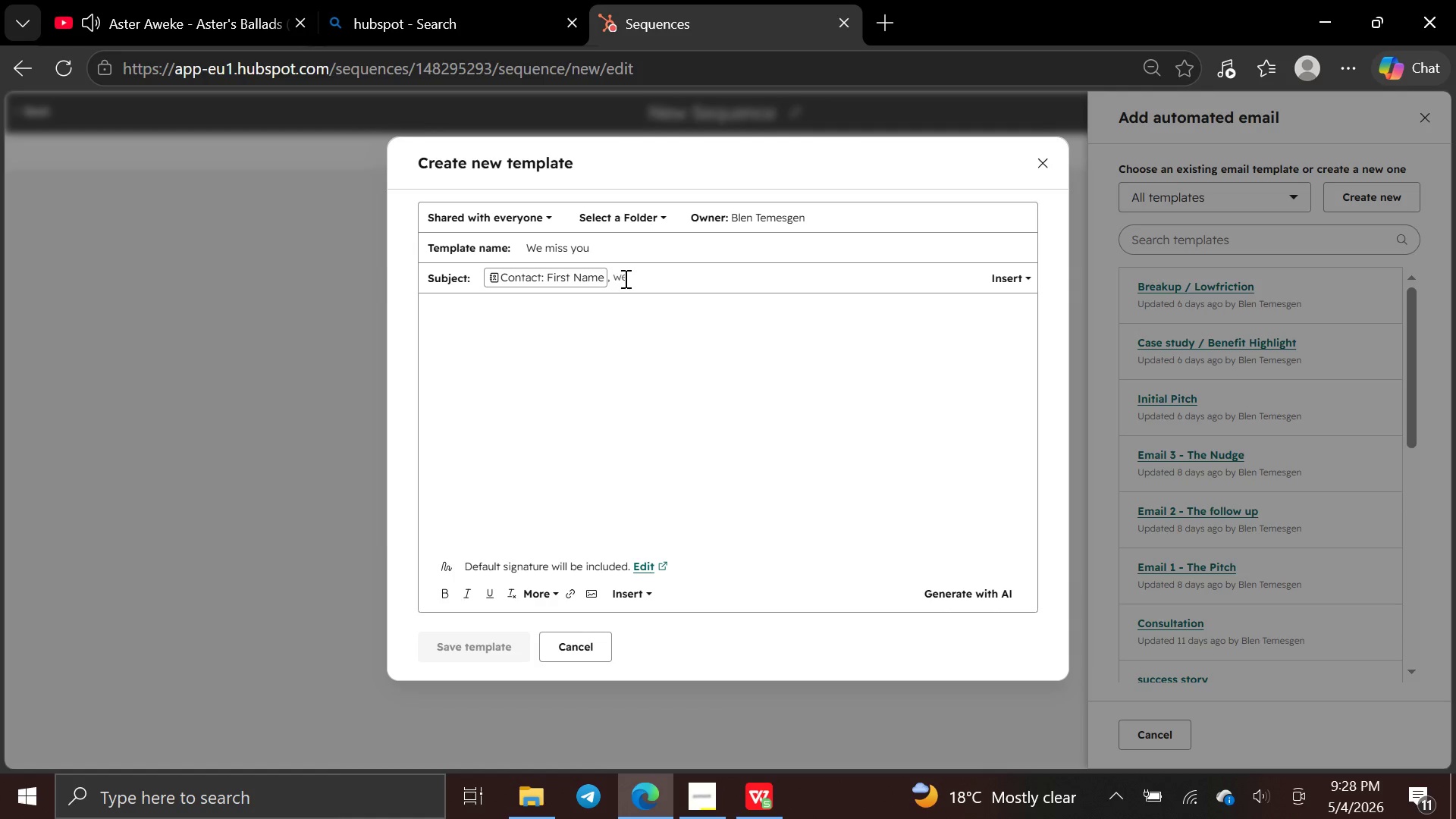 
key(Backspace)
key(Backspace)
type(your gloves miss you)
 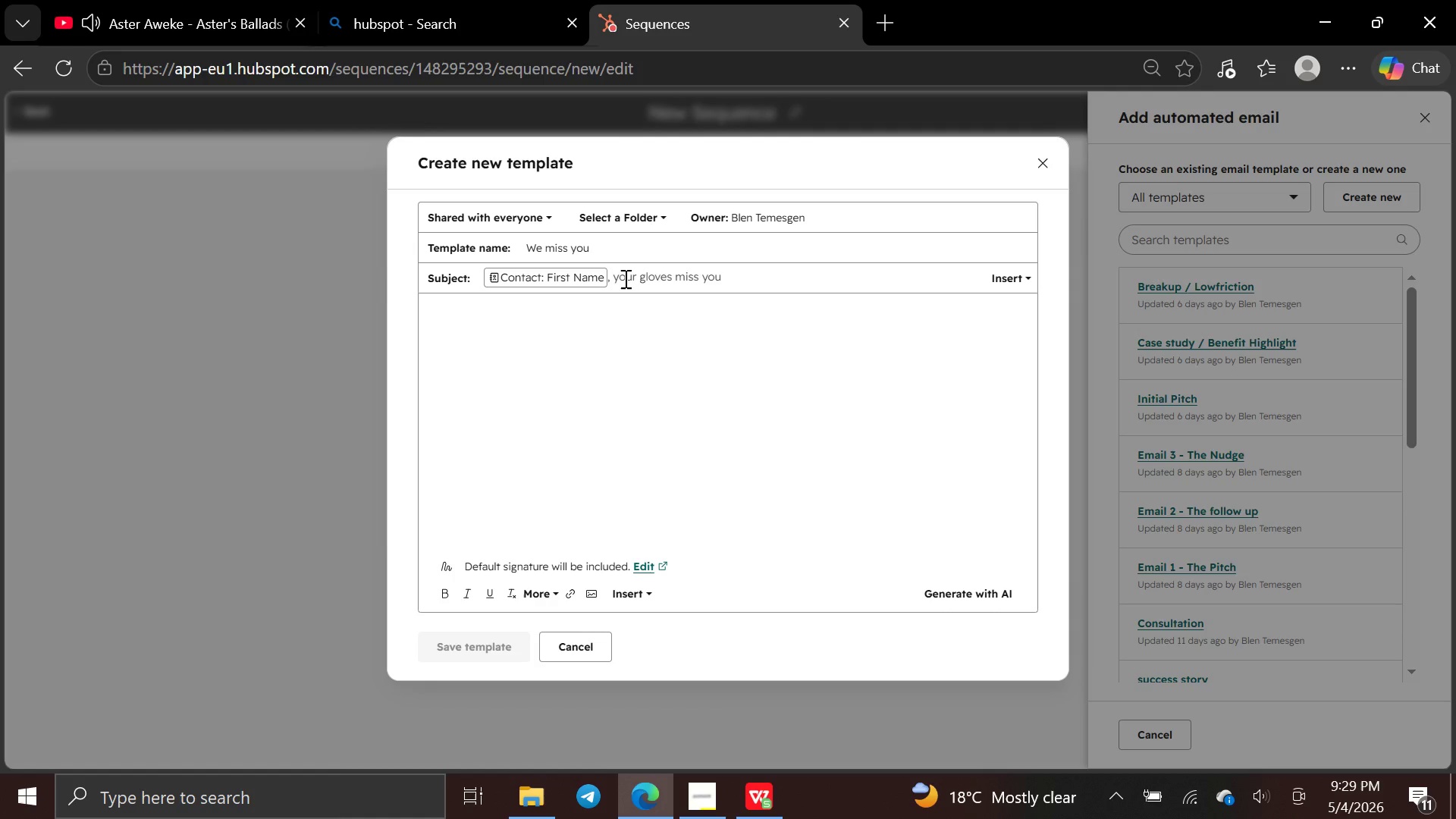 
wait(6.49)
 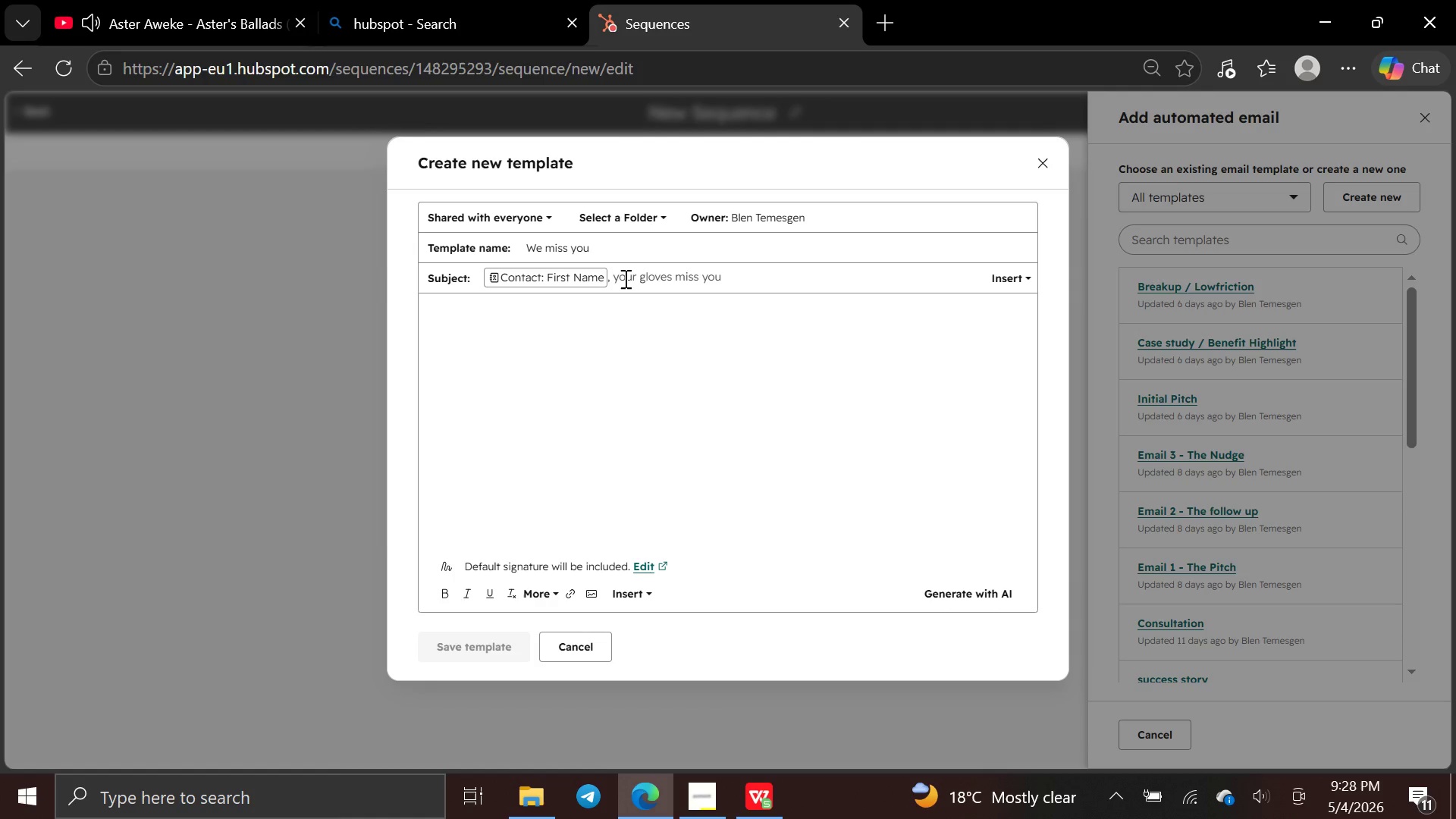 
left_click([447, 312])
 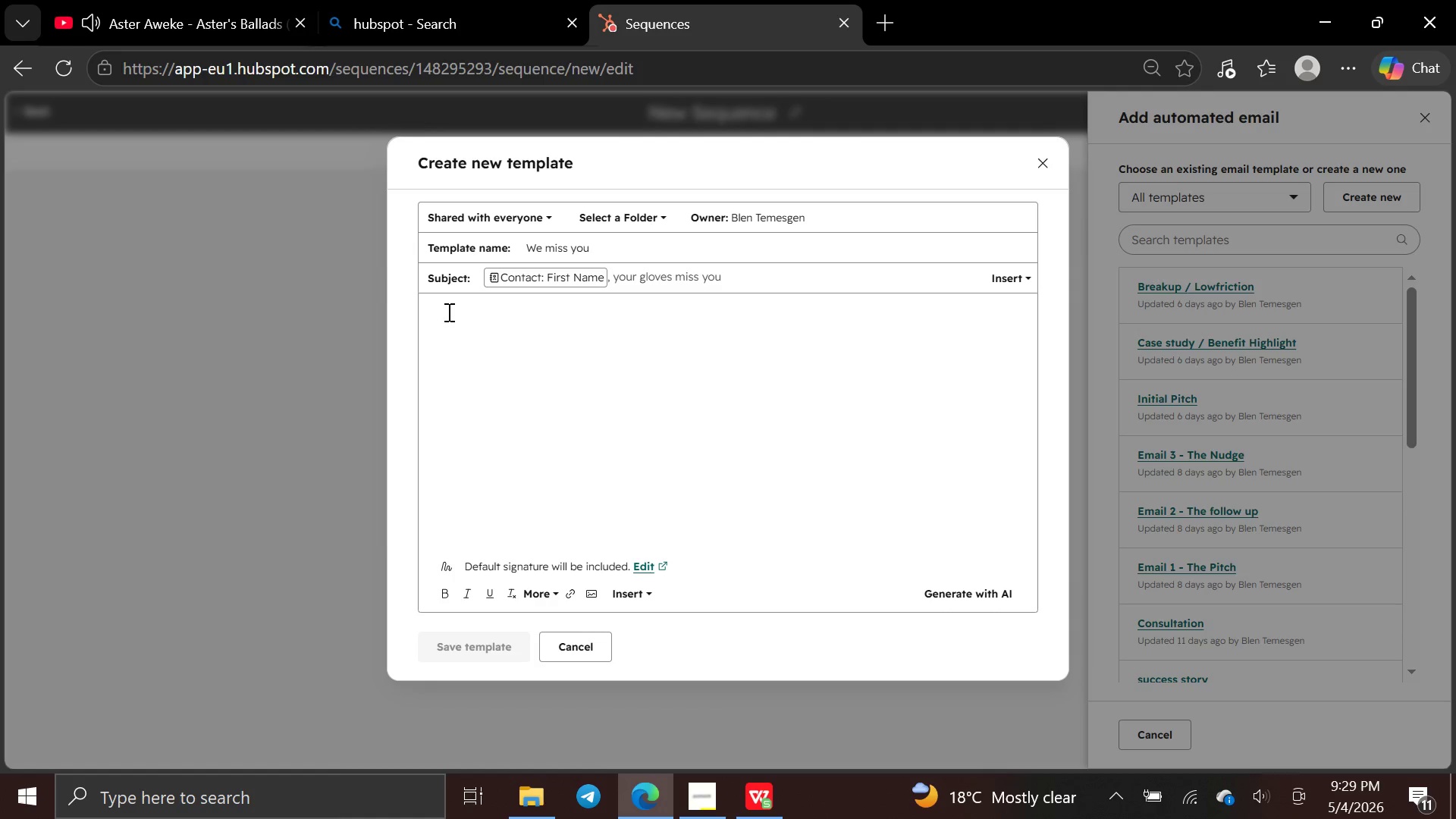 
key(CapsLock)
 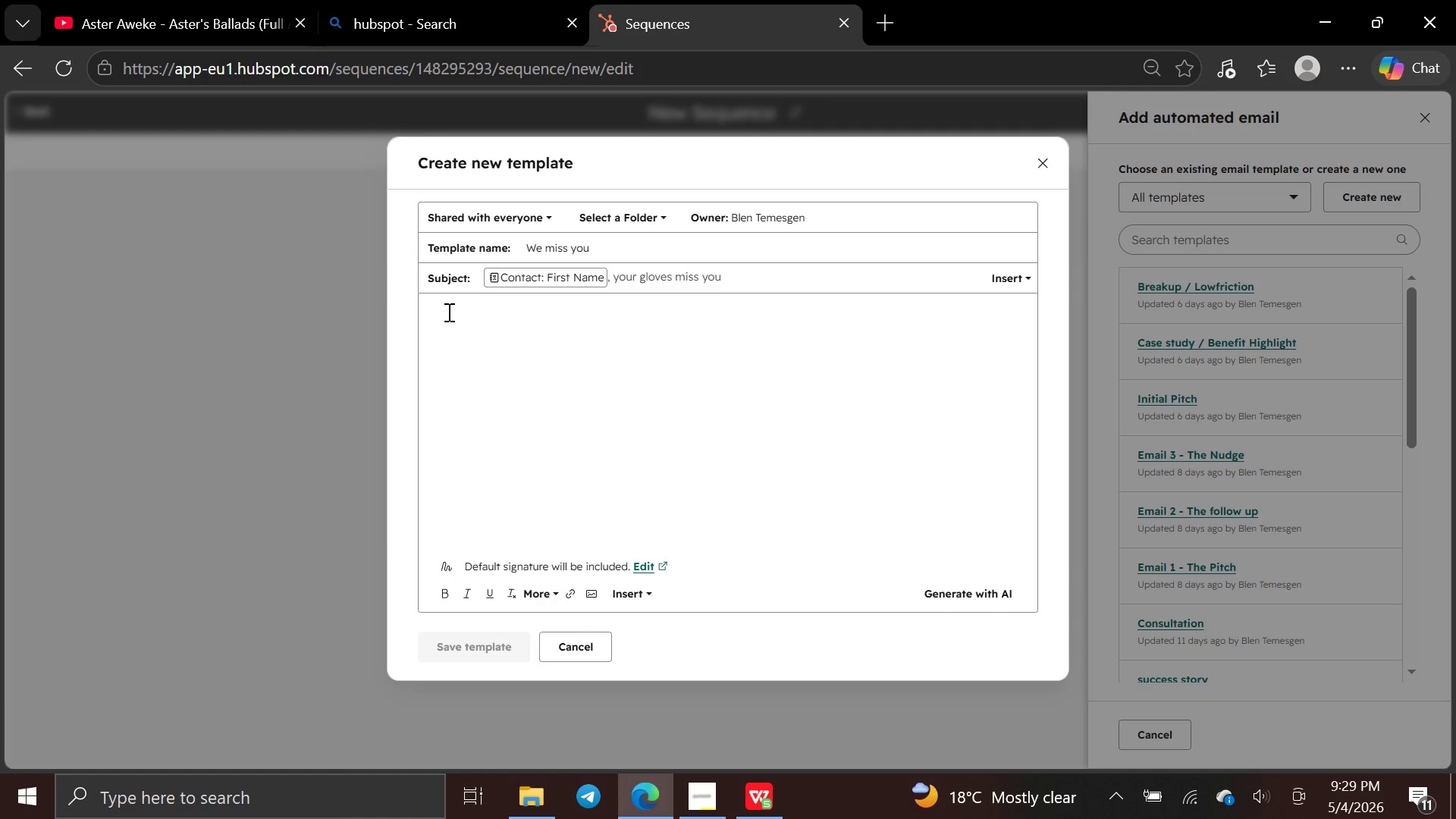 
key(H)
 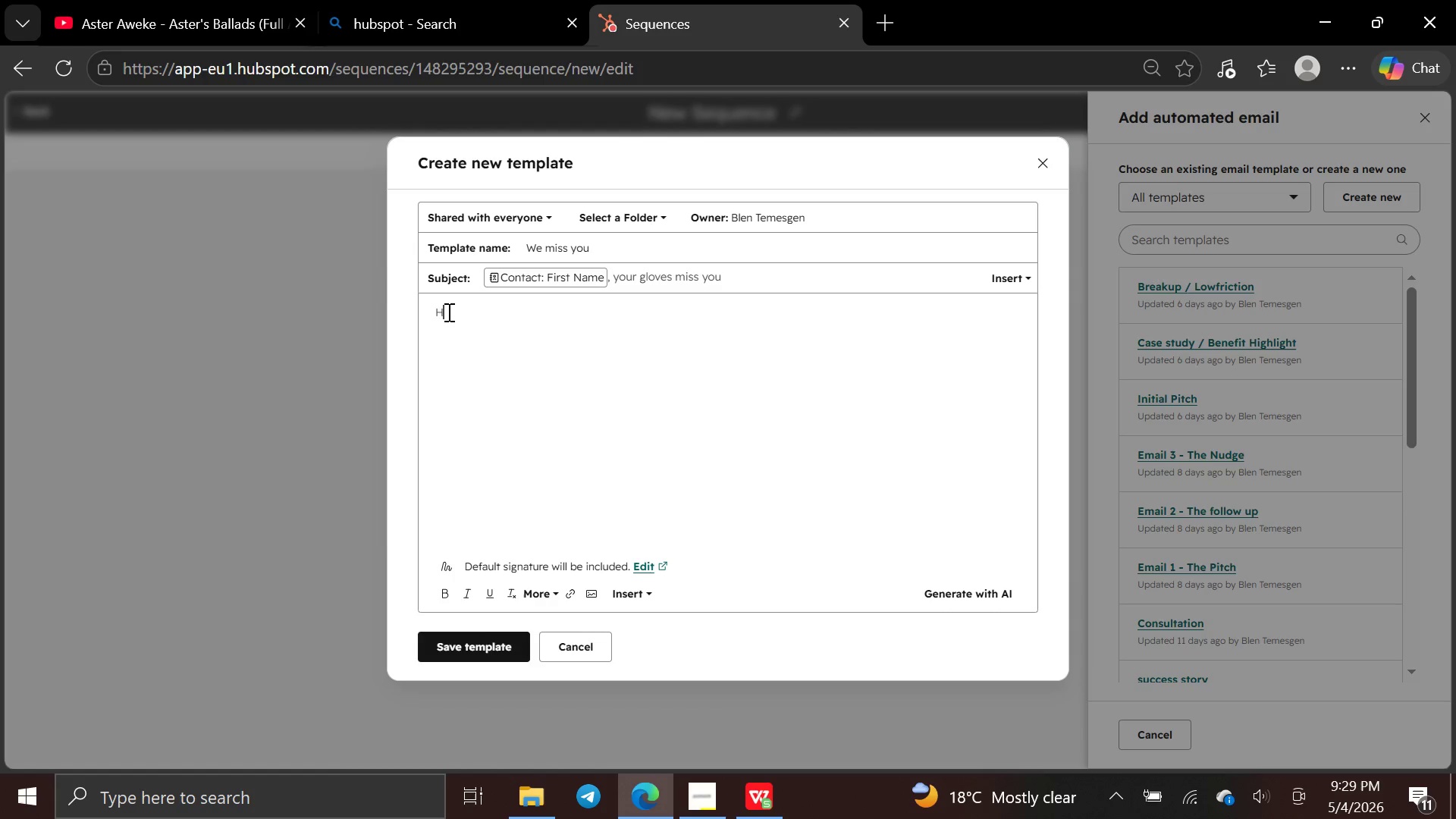 
key(CapsLock)
 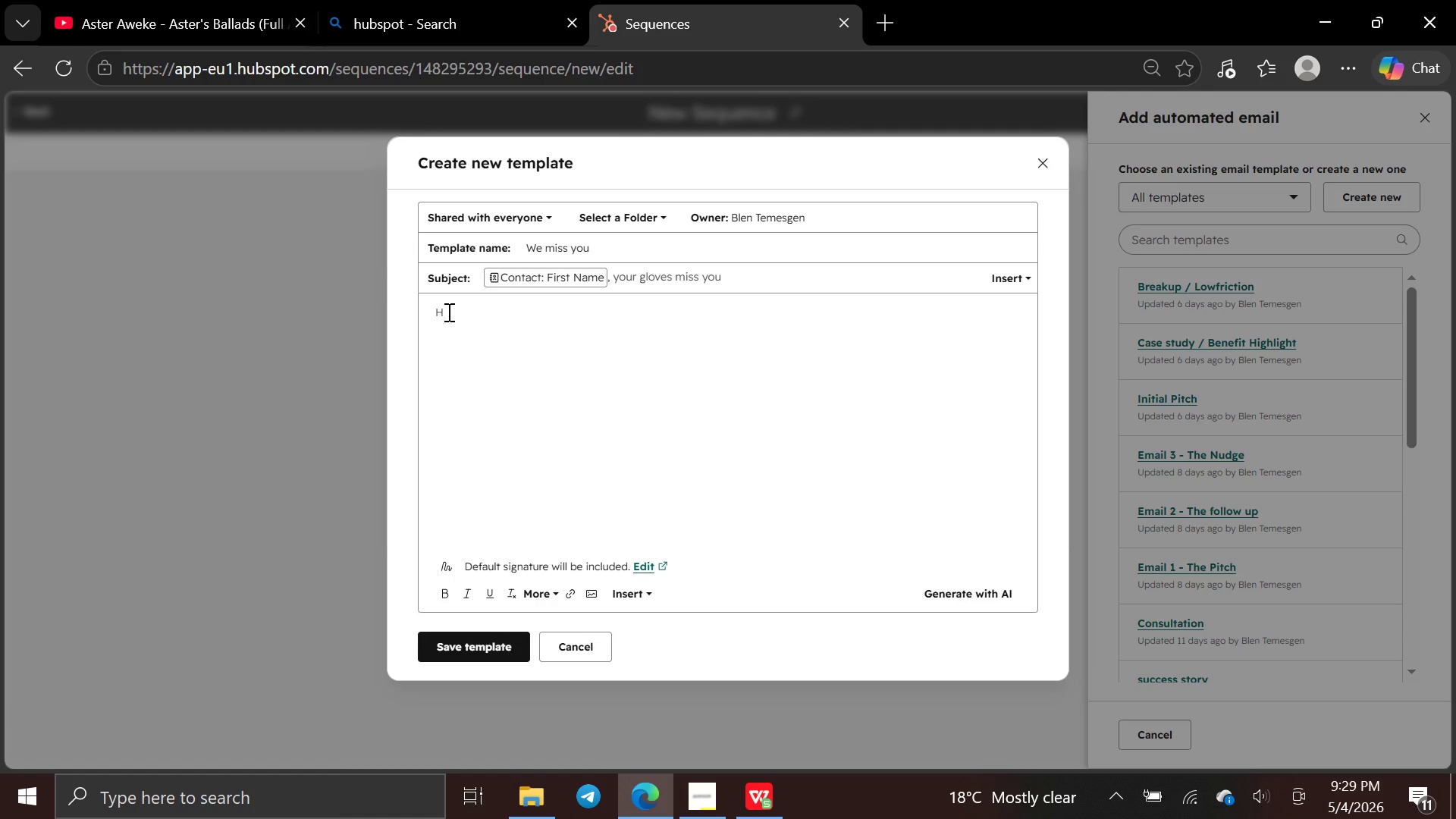 
key(I)
 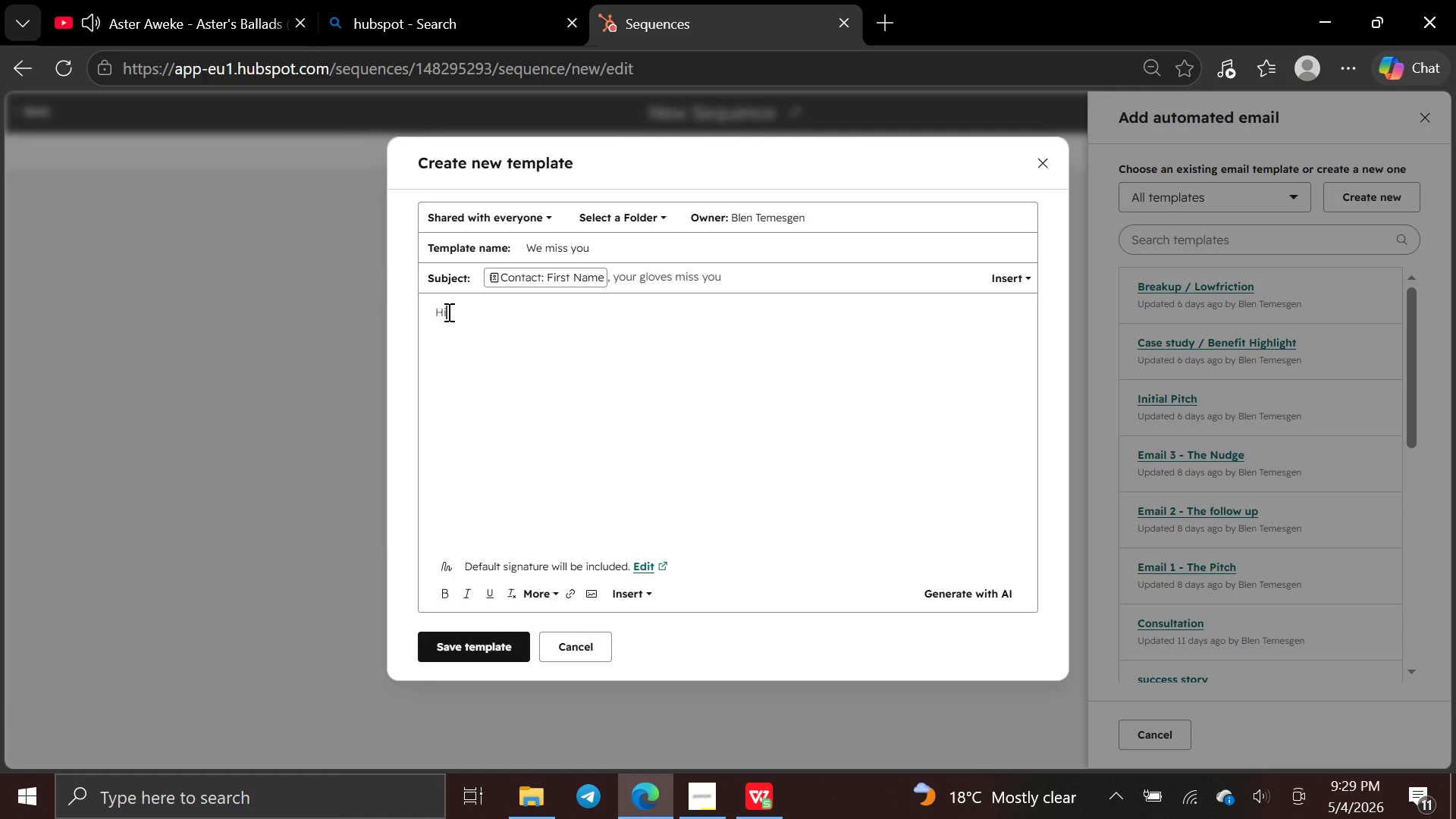 
key(Space)
 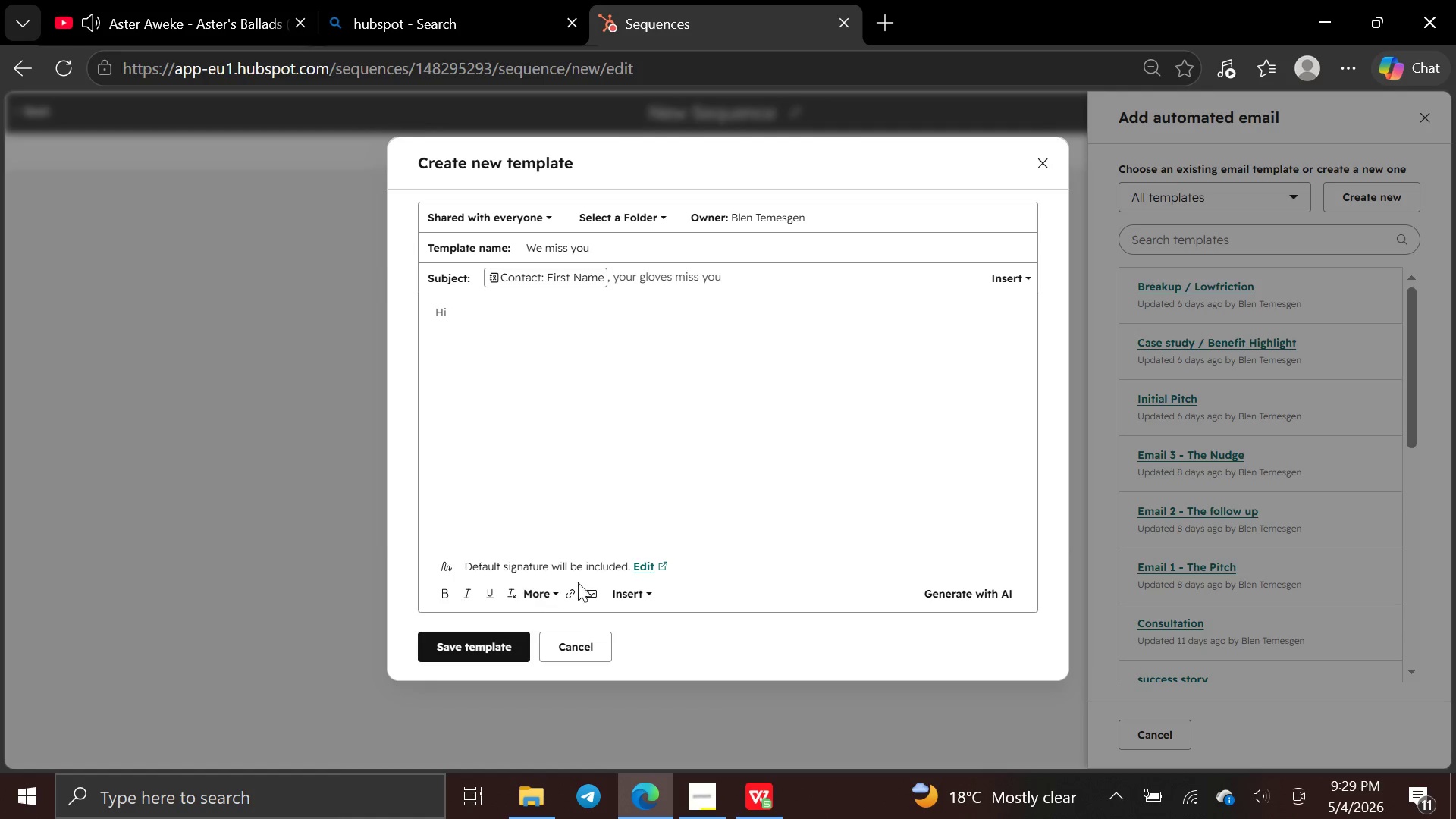 
left_click([615, 597])
 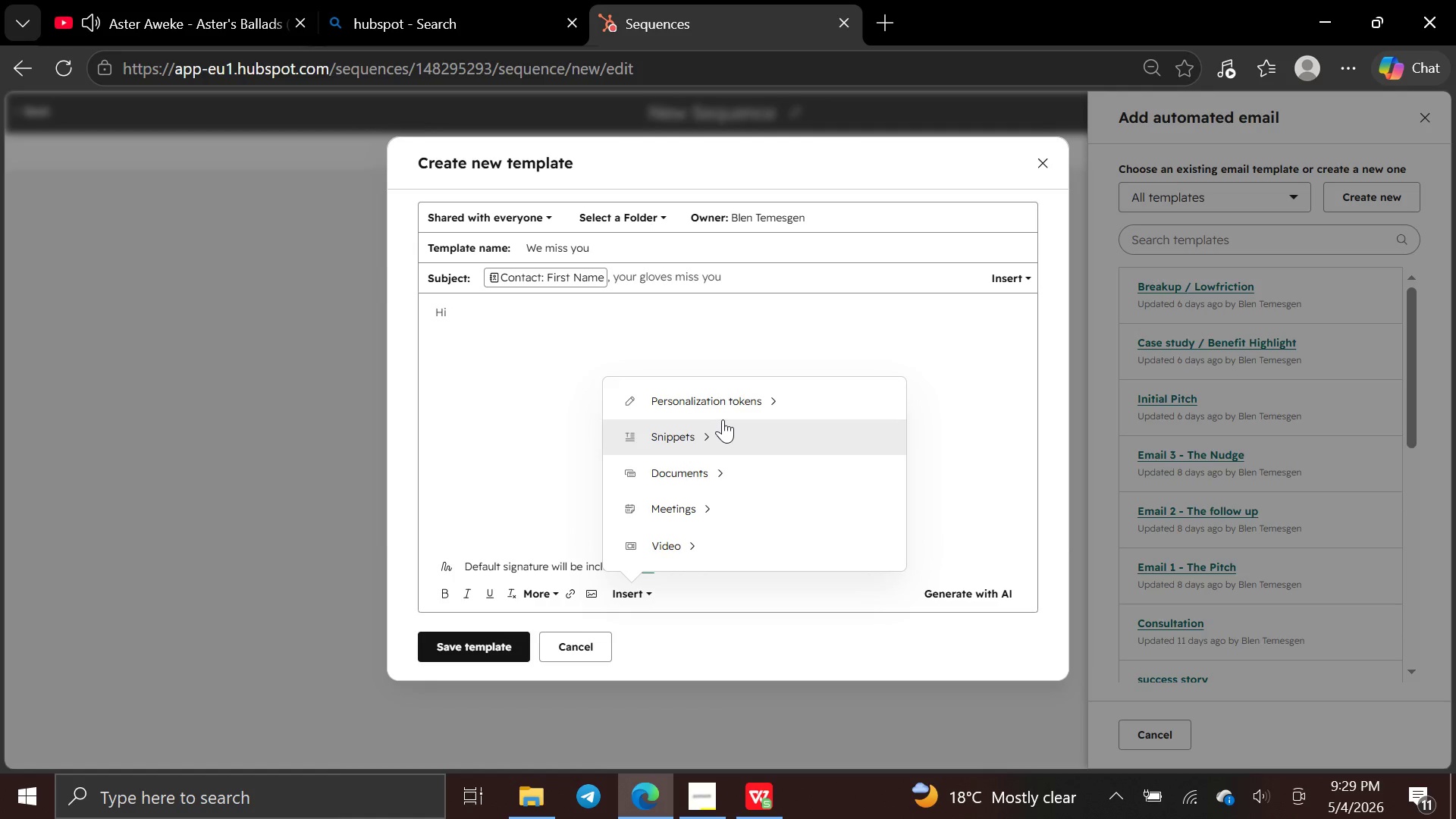 
left_click([723, 404])
 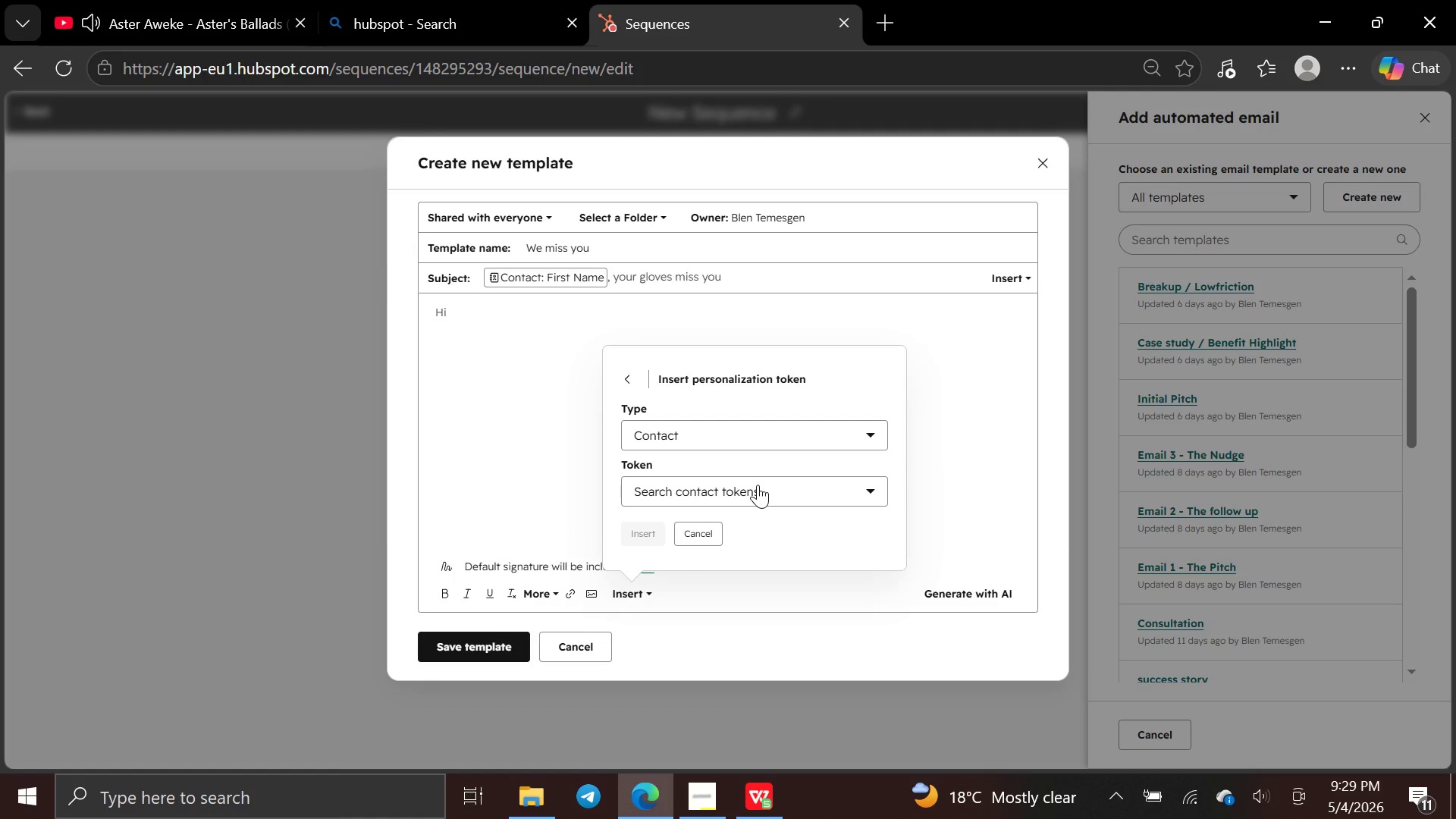 
wait(5.25)
 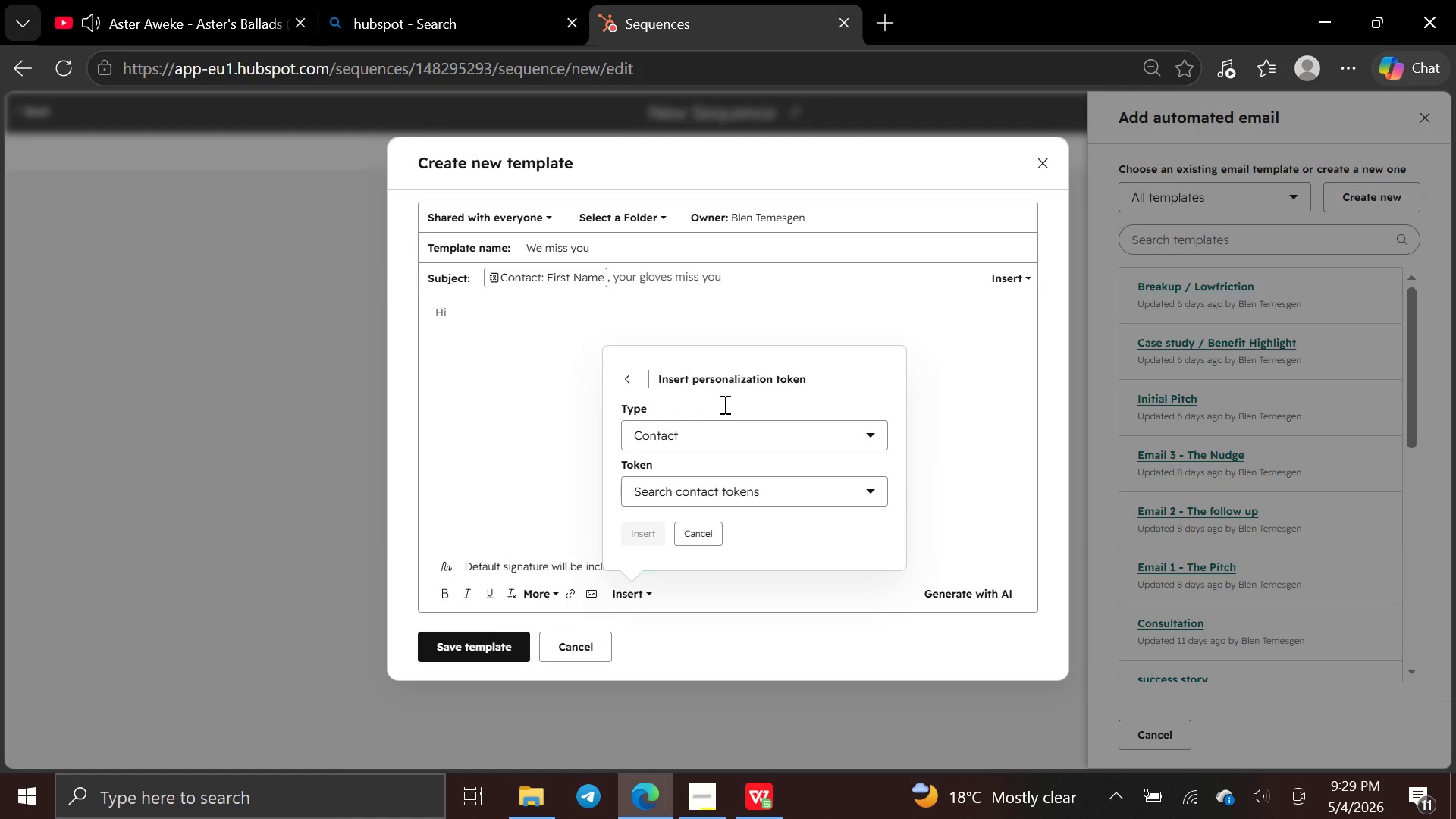 
left_click([758, 485])
 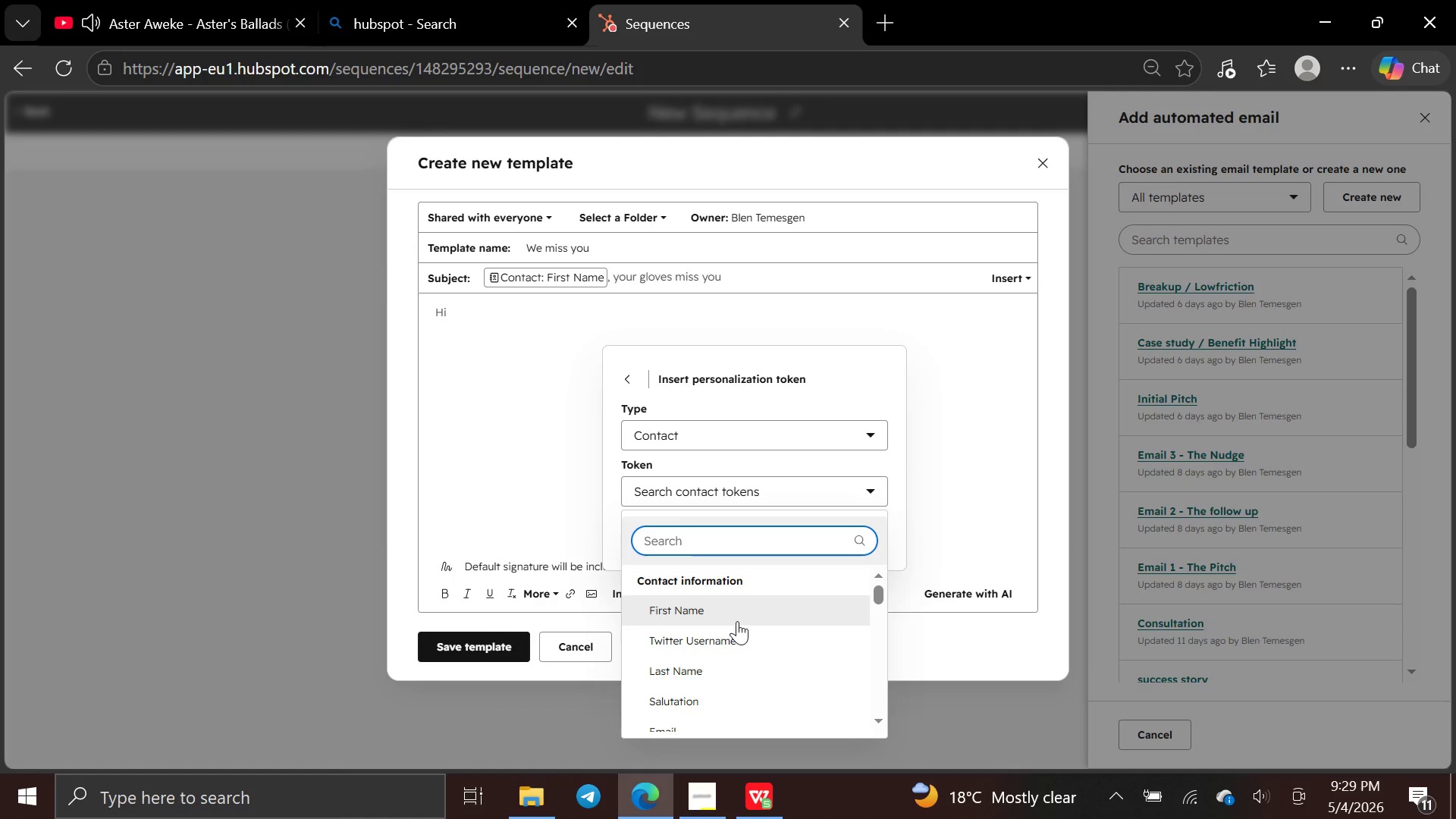 
left_click([737, 615])
 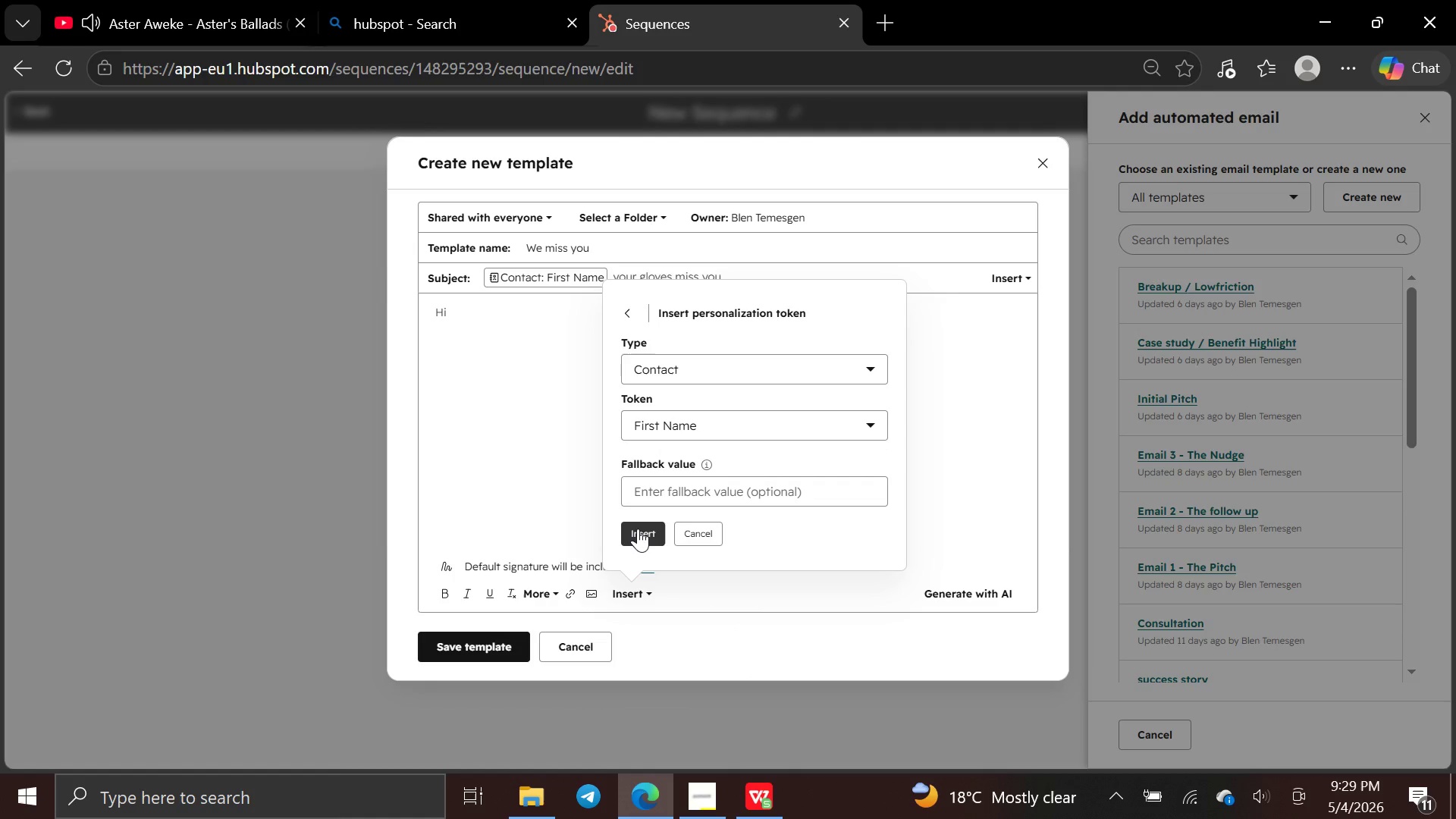 
left_click([638, 529])
 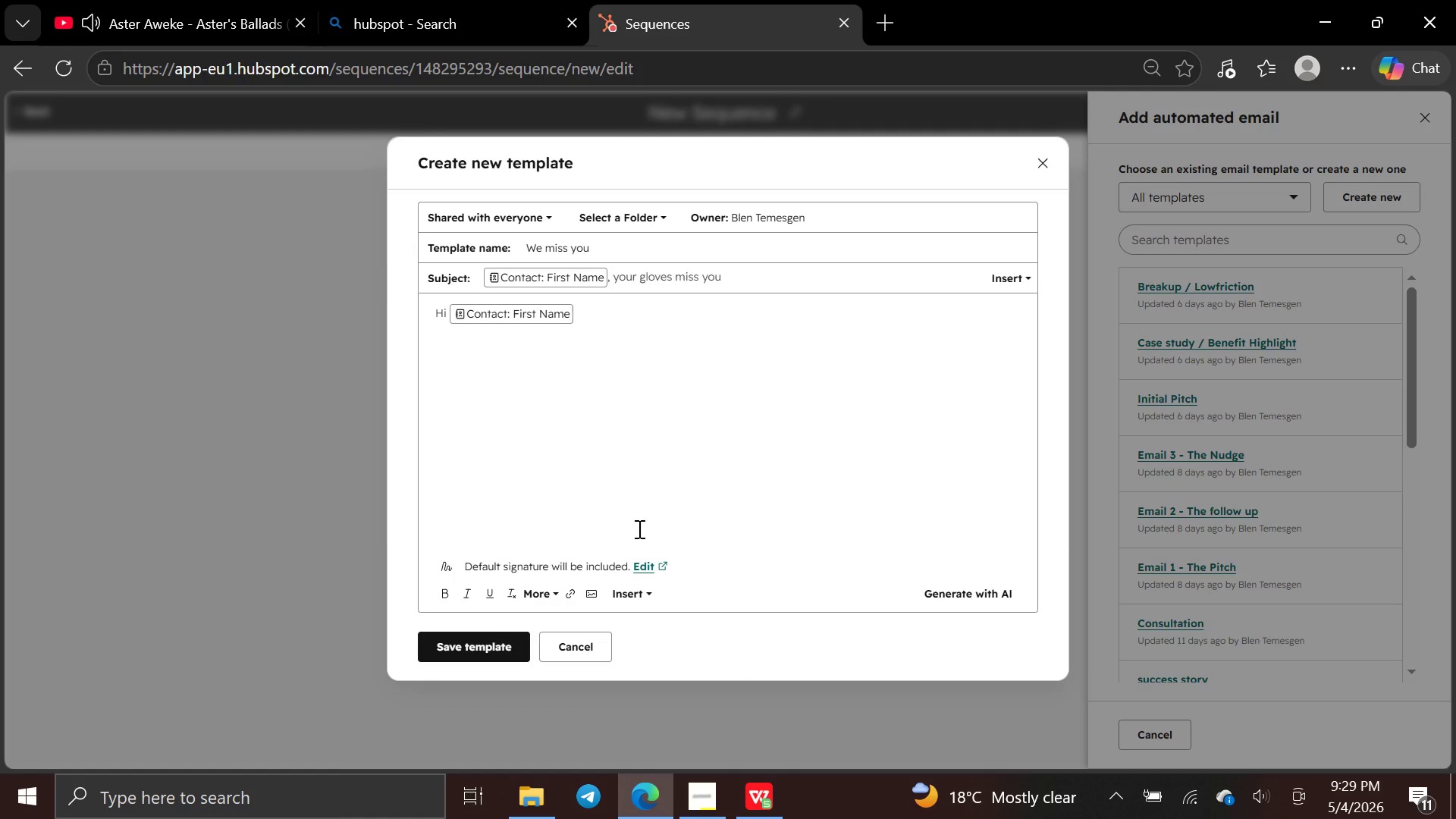 
key(Comma)
 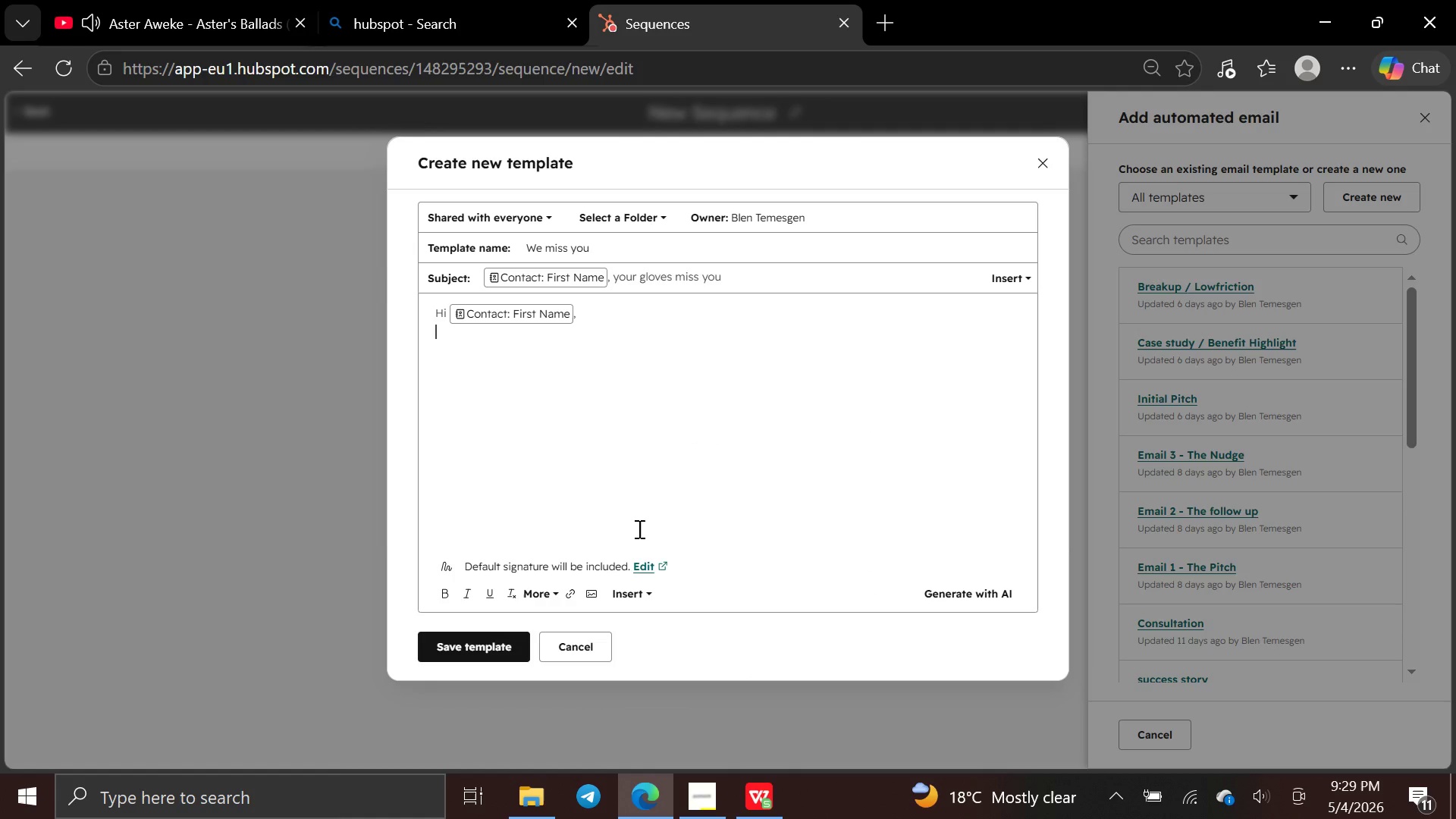 
key(Enter)
 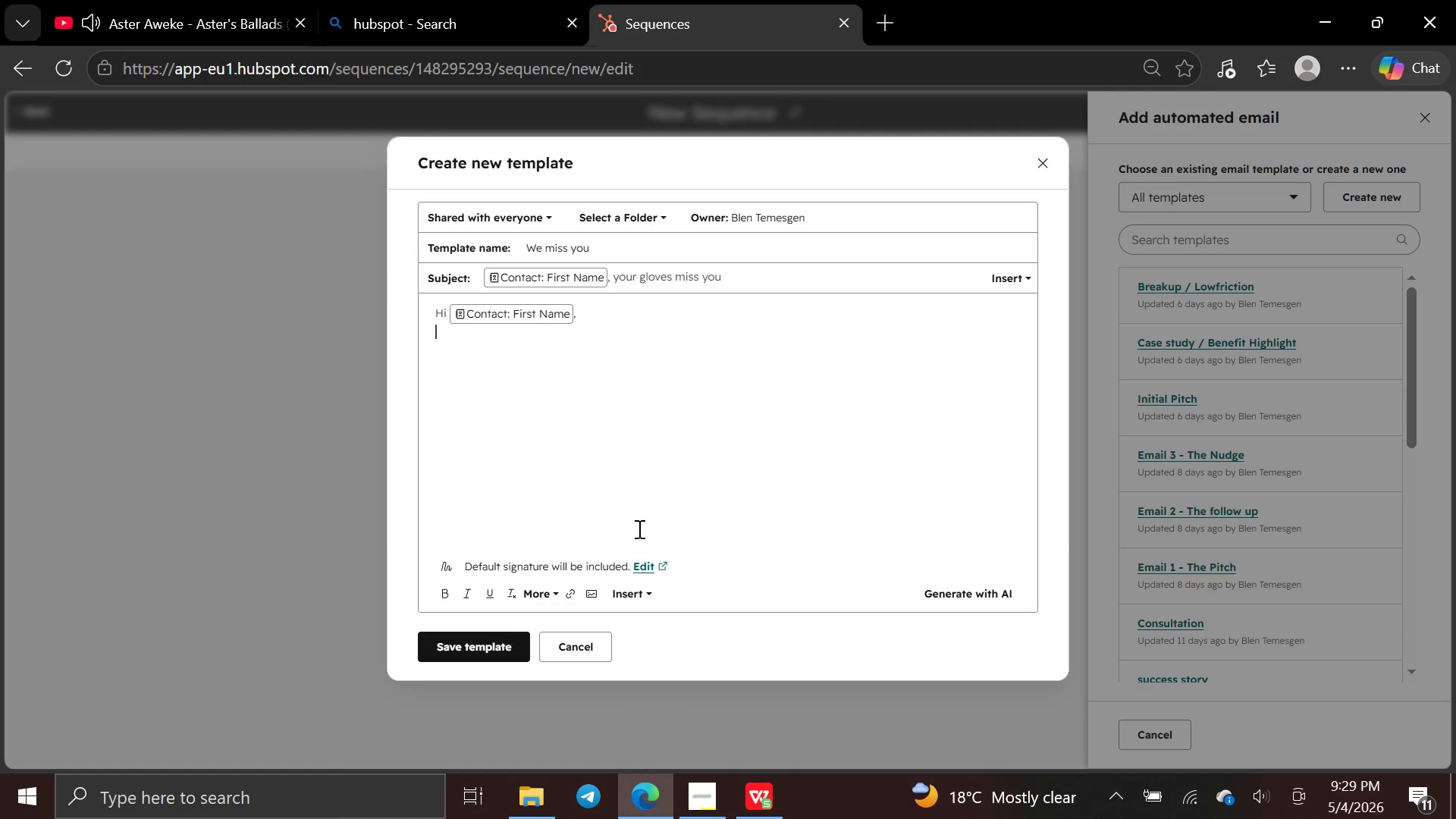 
key(Enter)
 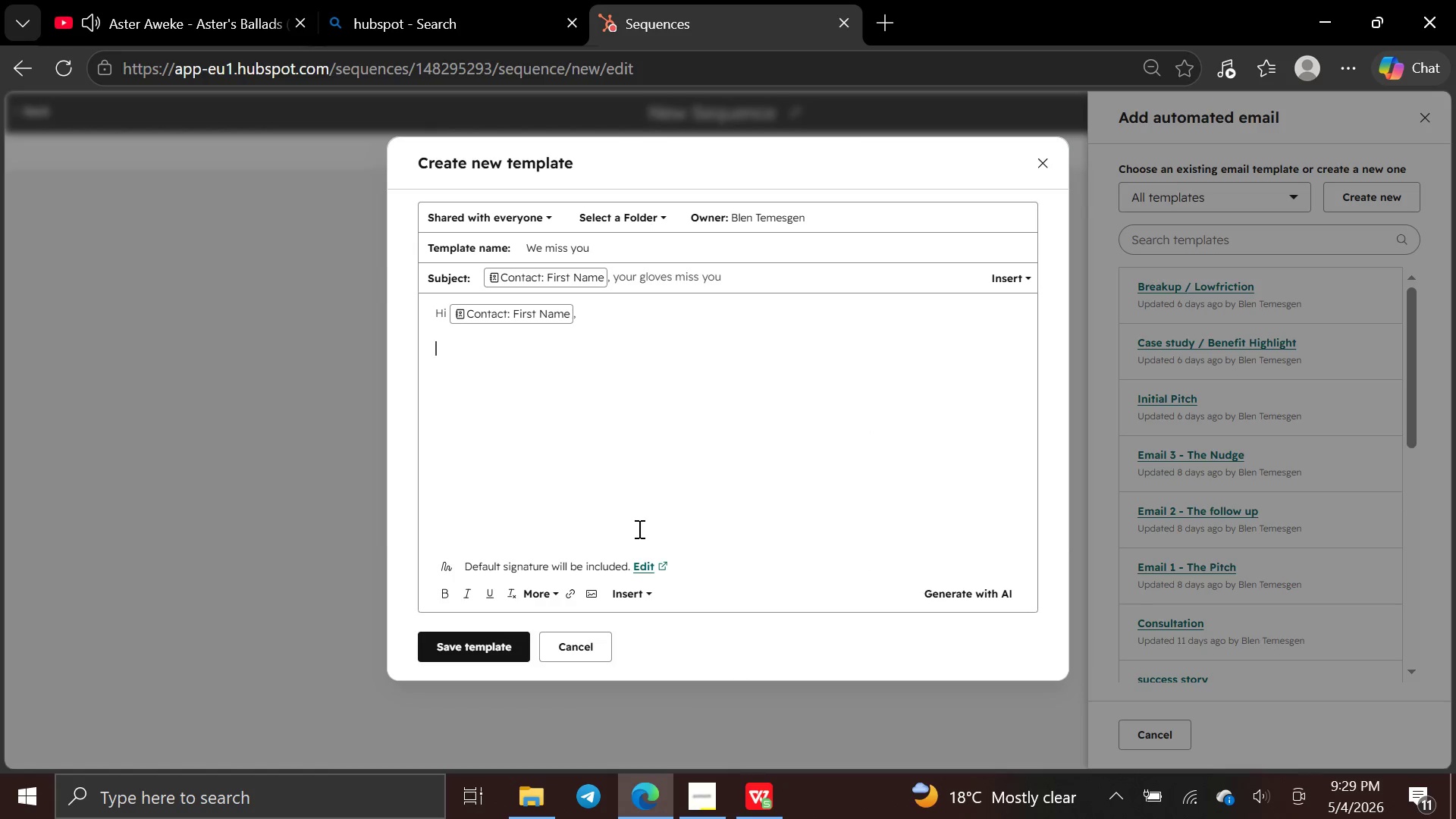 
type(it's )
 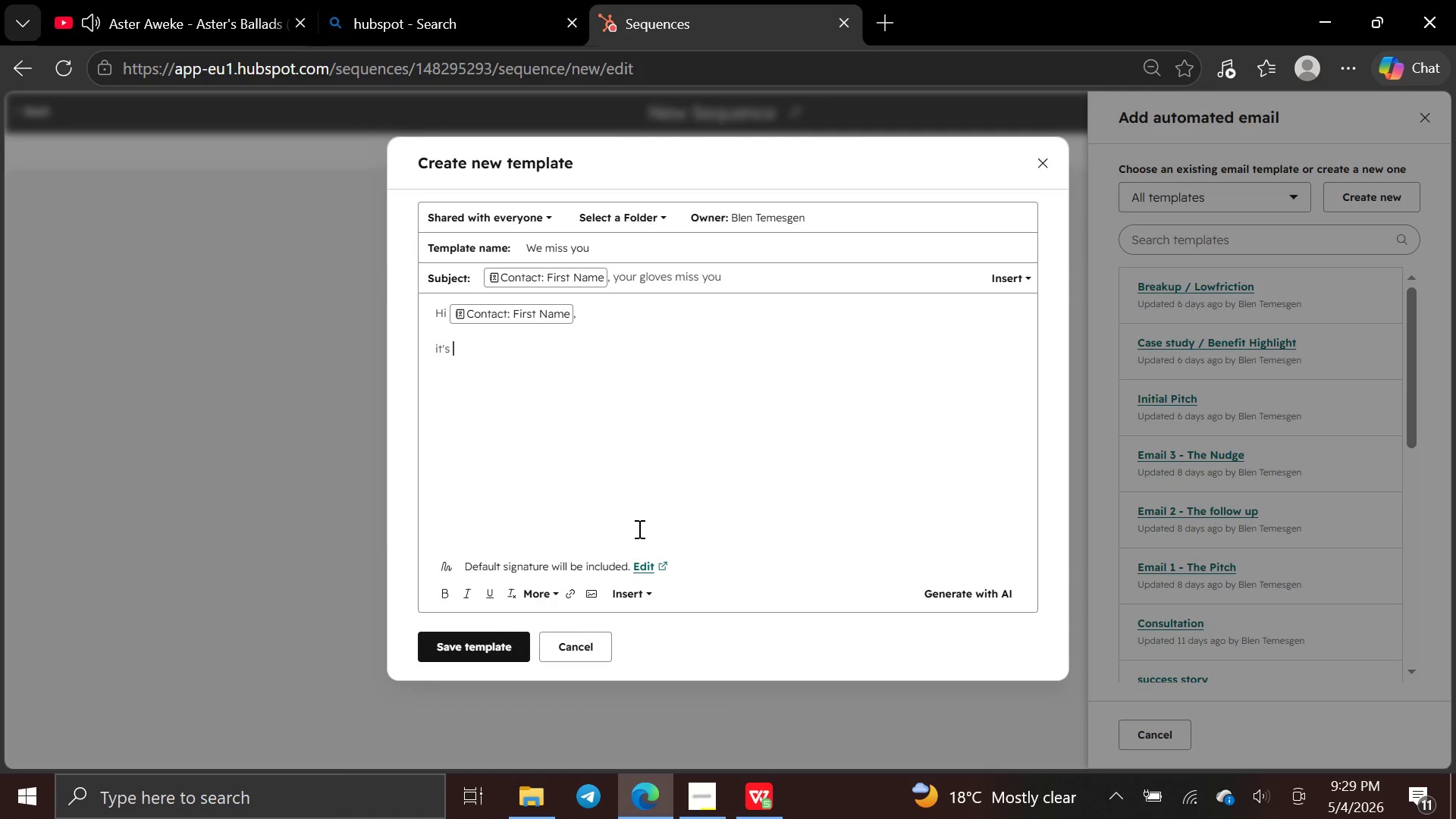 
key(ArrowLeft)
 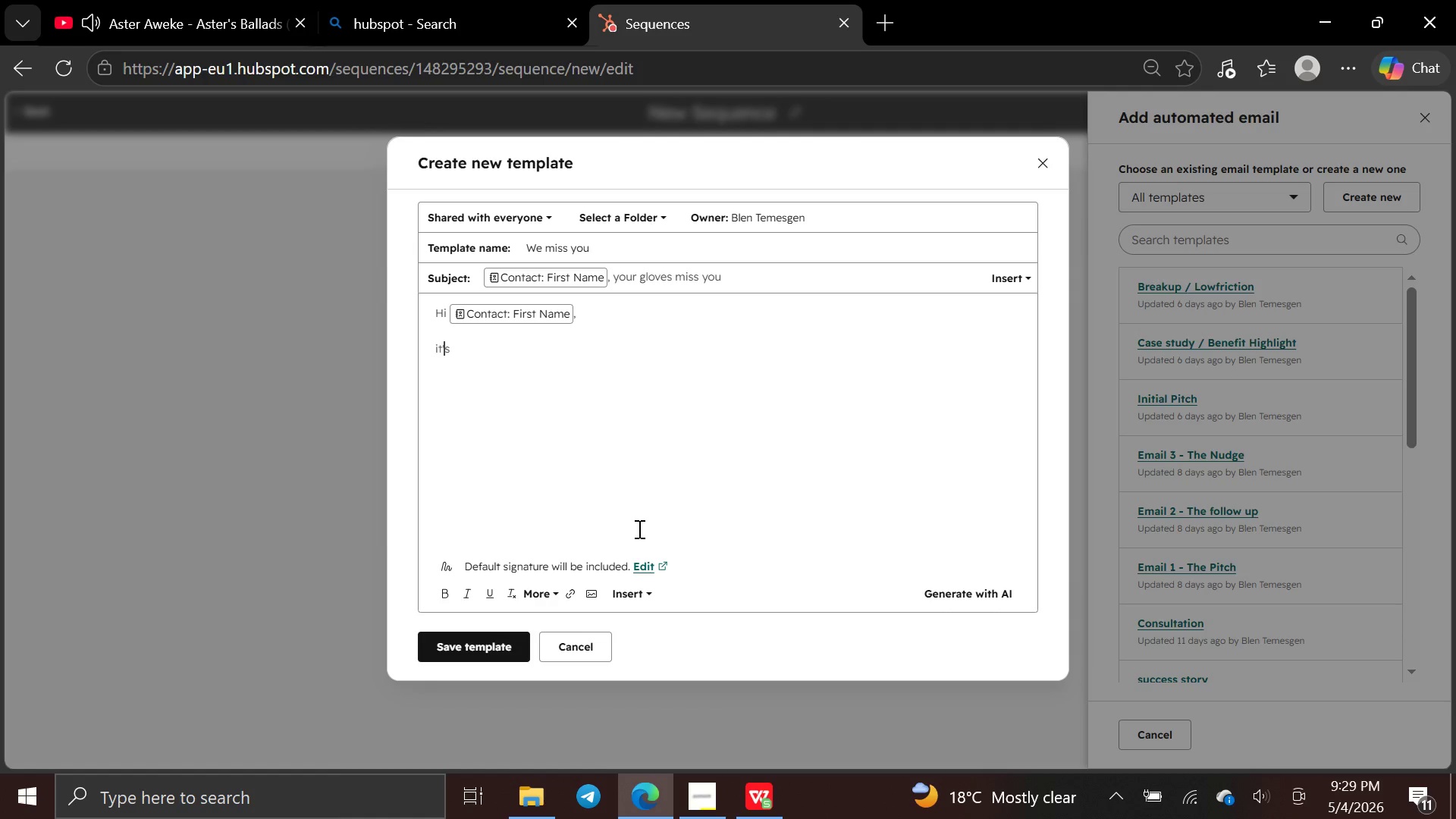 
key(ArrowLeft)
 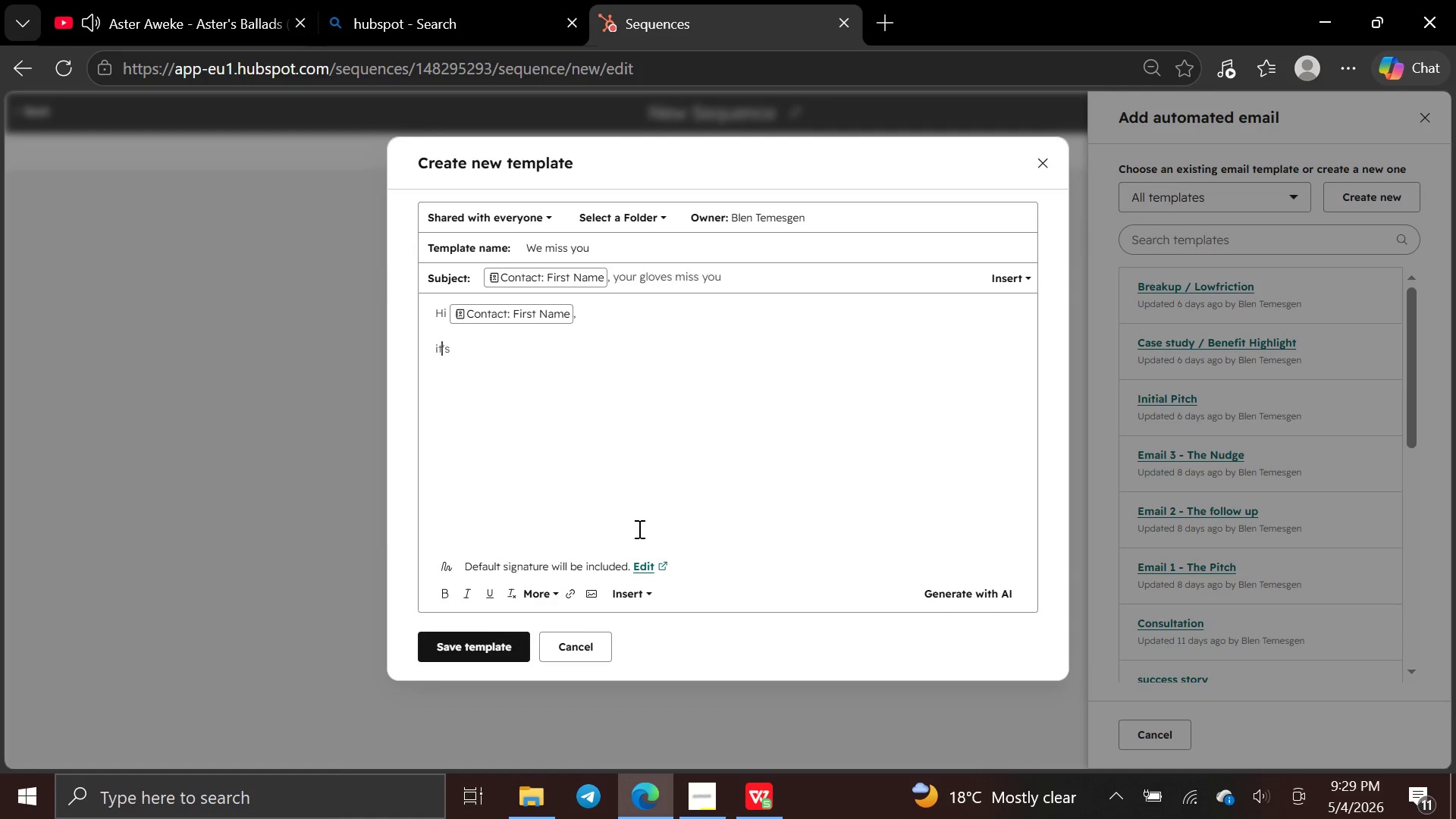 
key(ArrowLeft)
 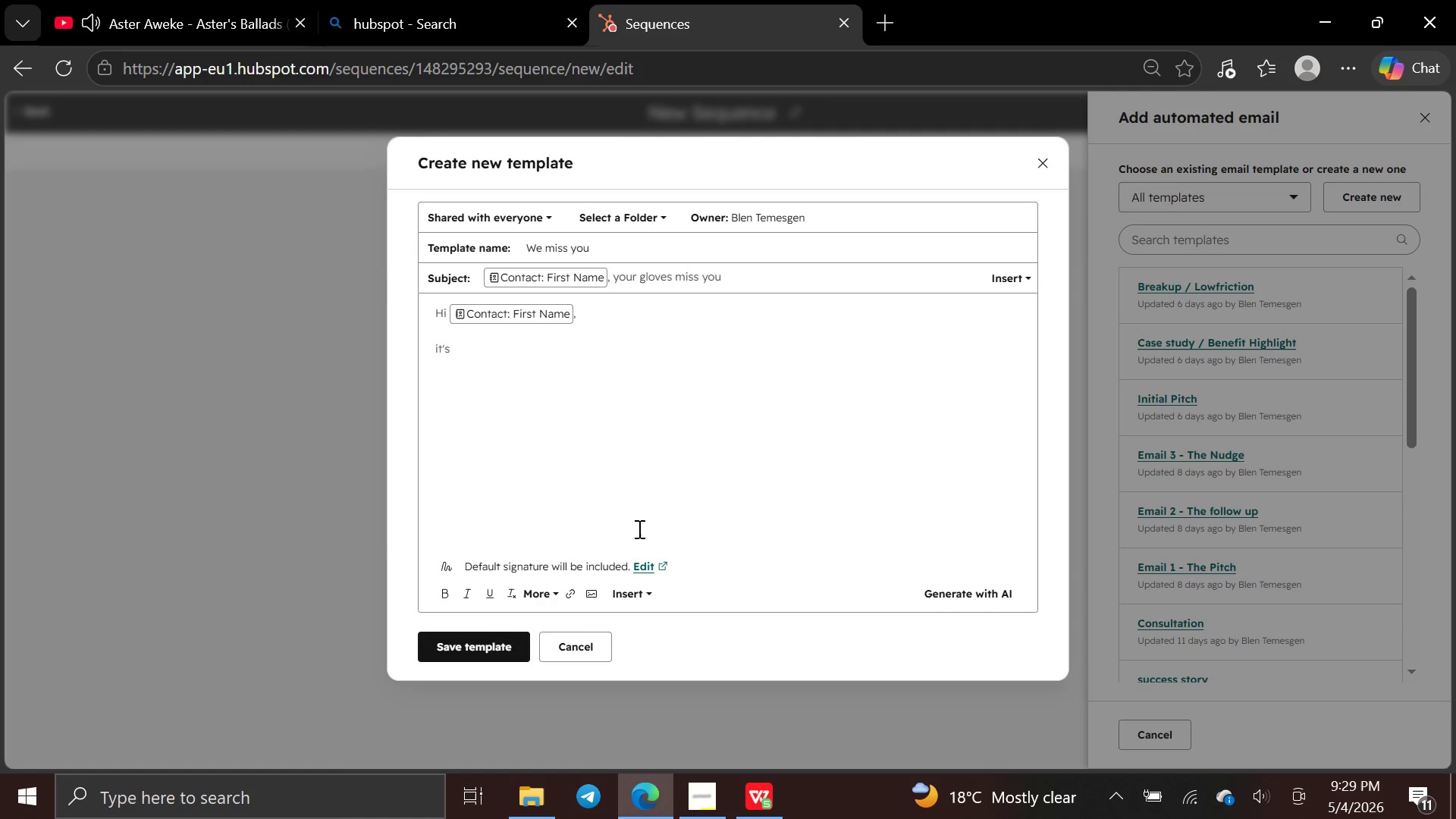 
key(ArrowLeft)
 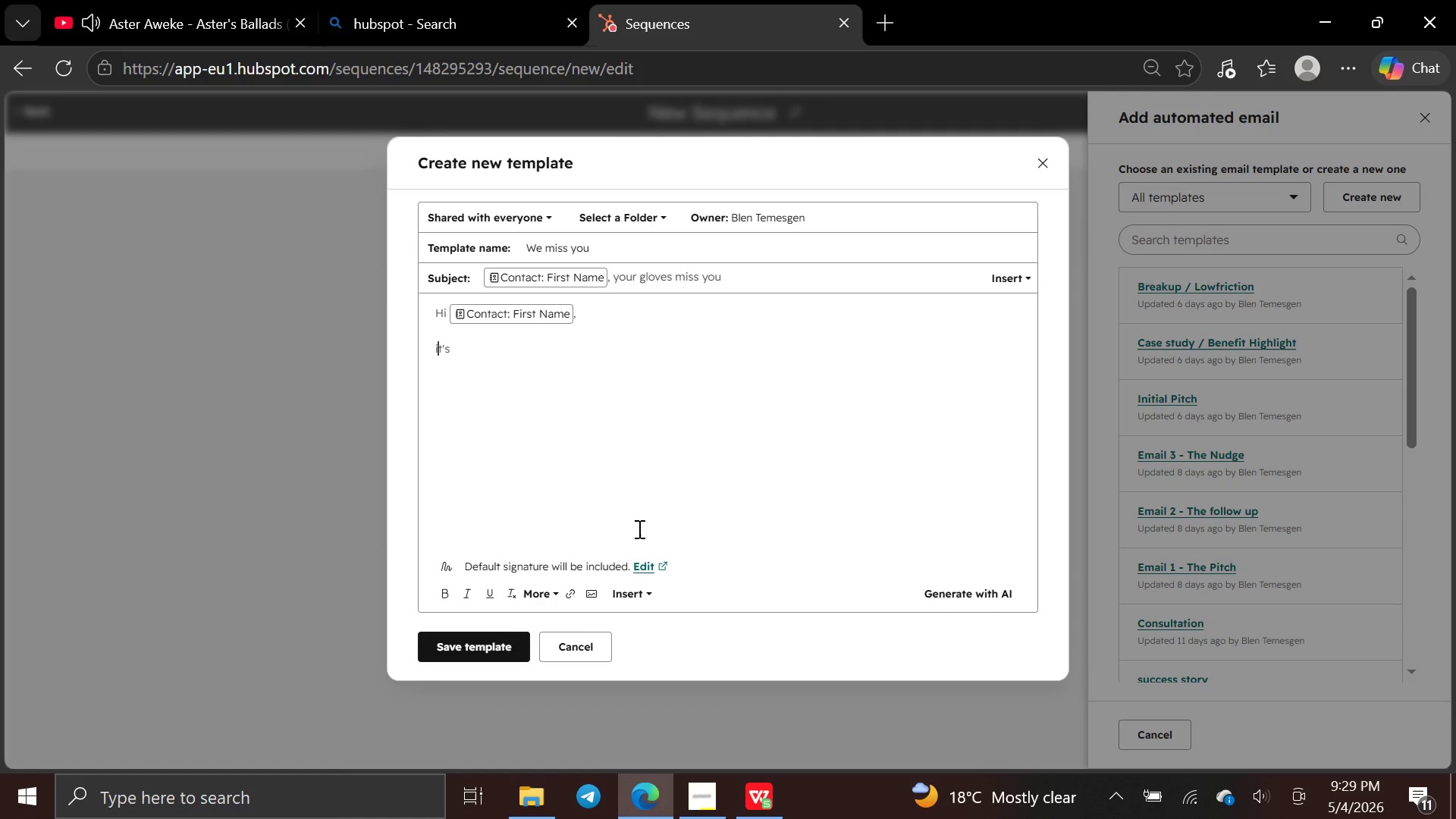 
key(Backspace)
 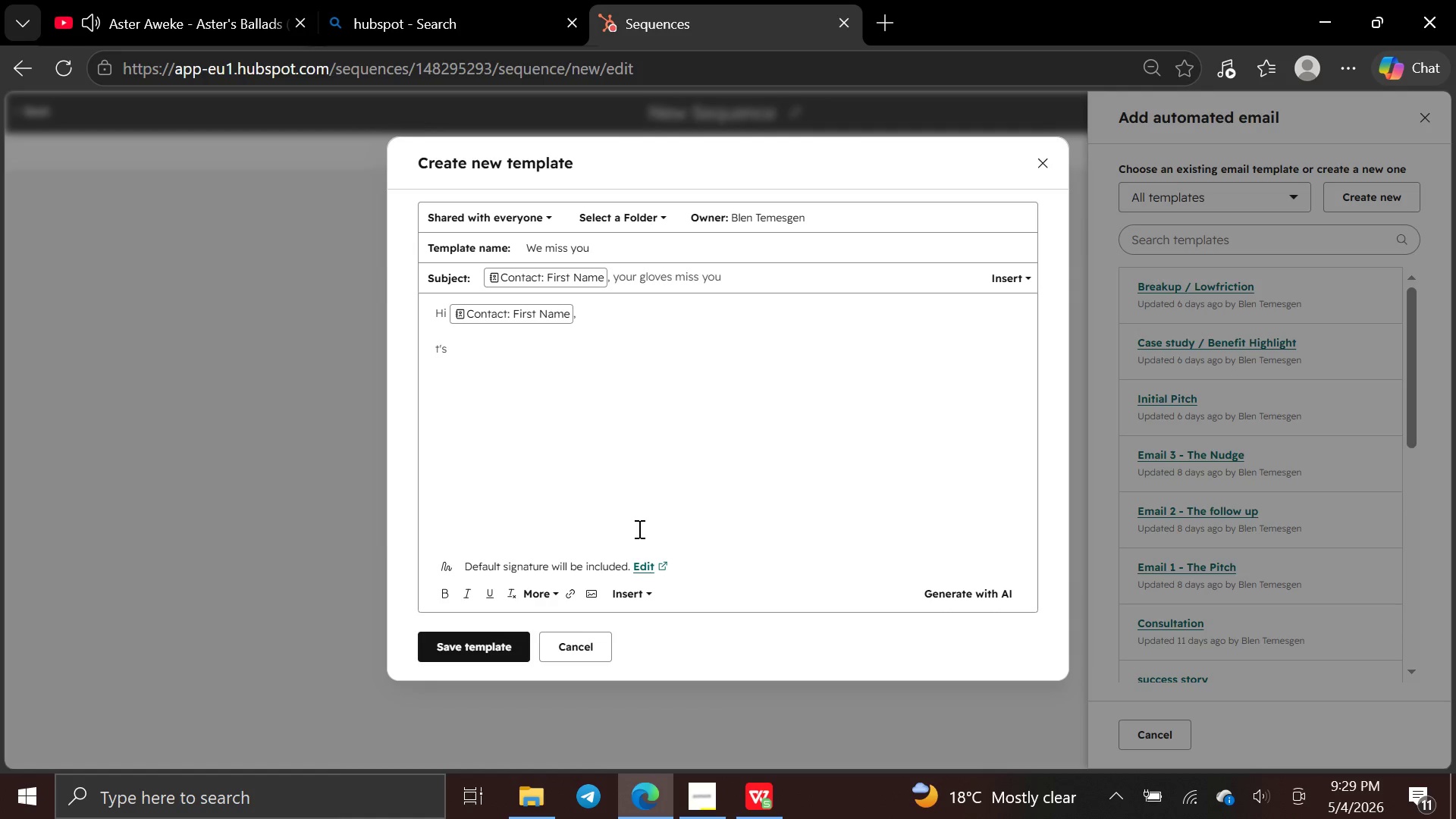 
key(CapsLock)
 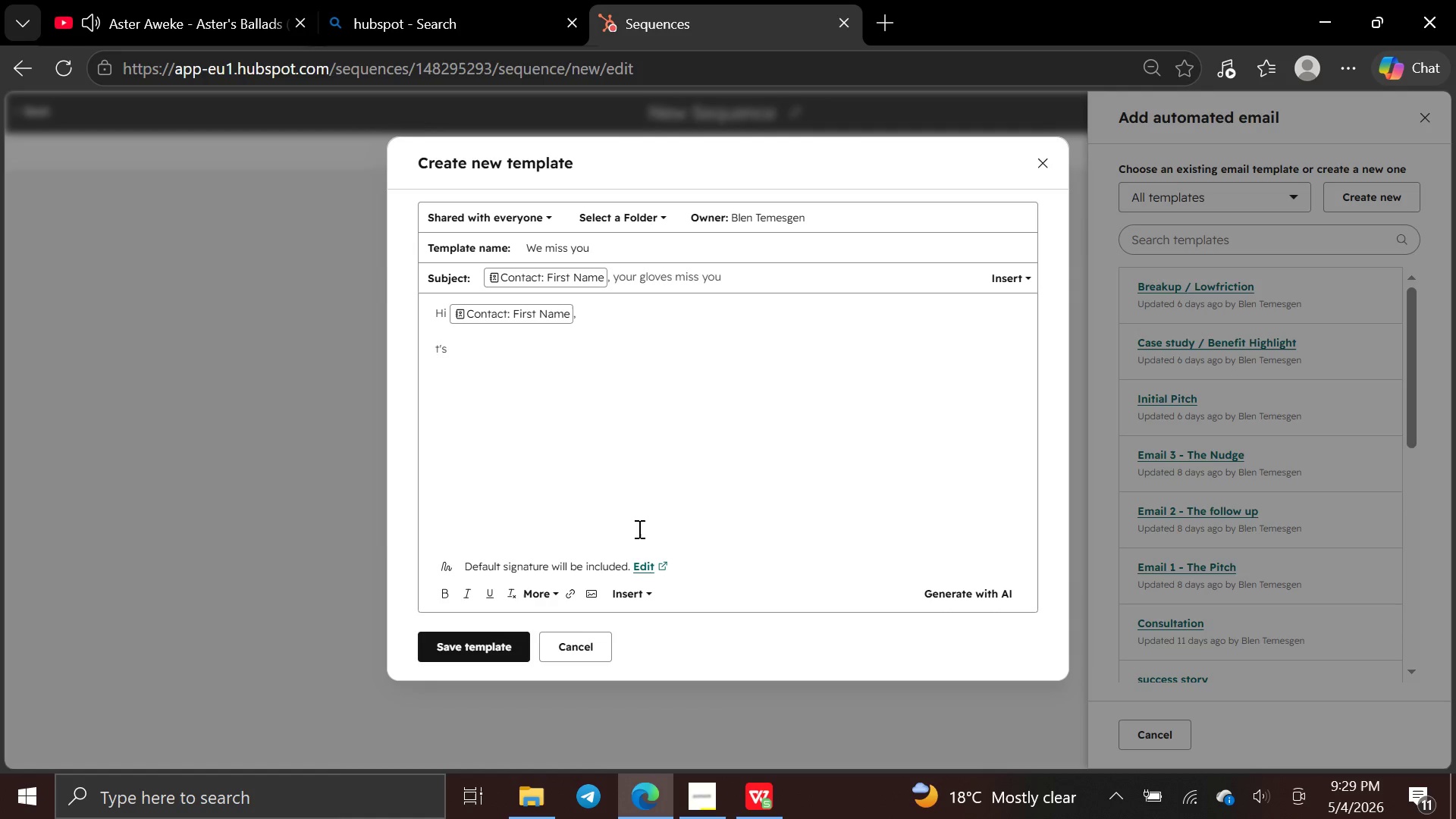 
key(I)
 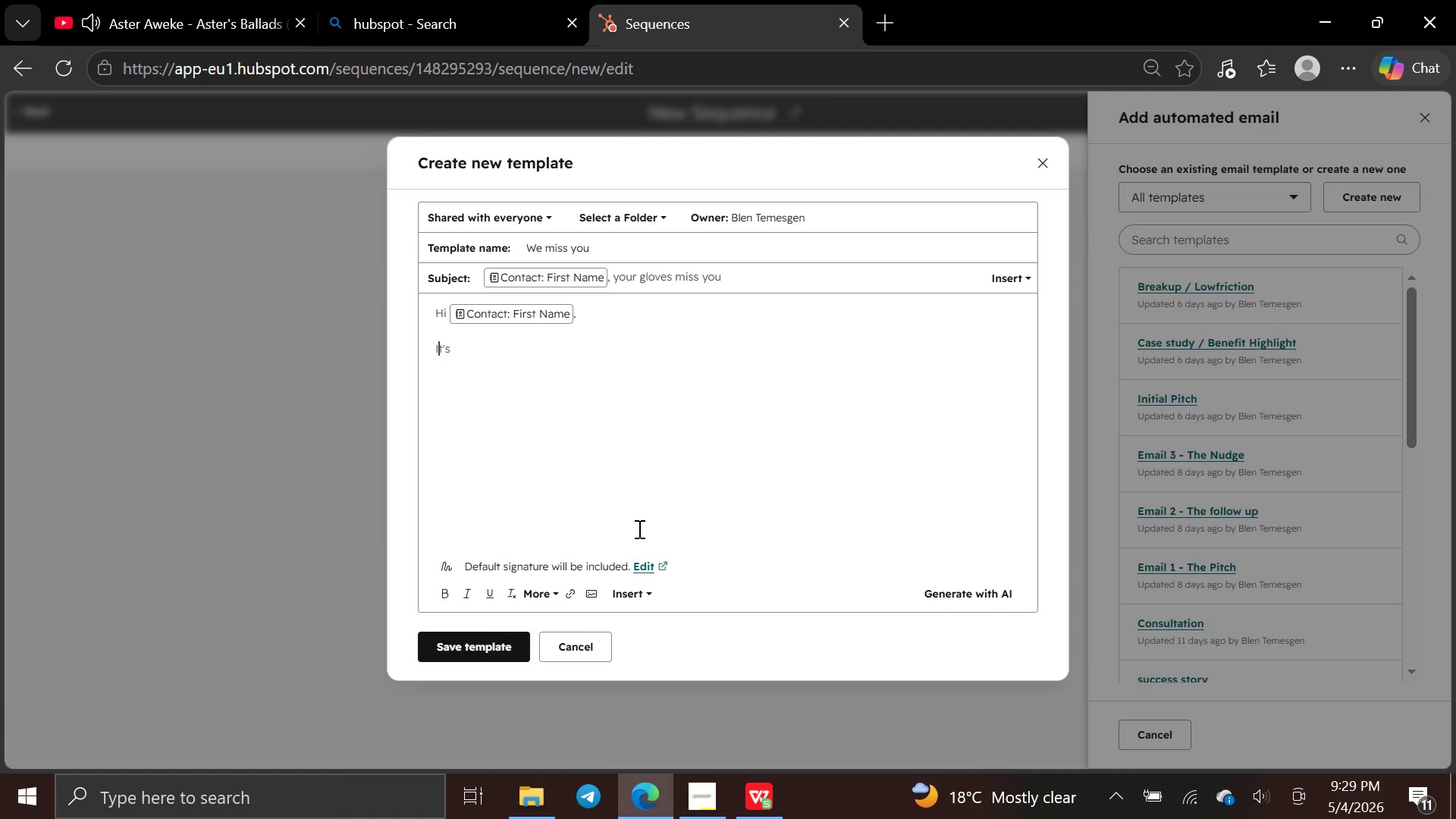 
key(CapsLock)
 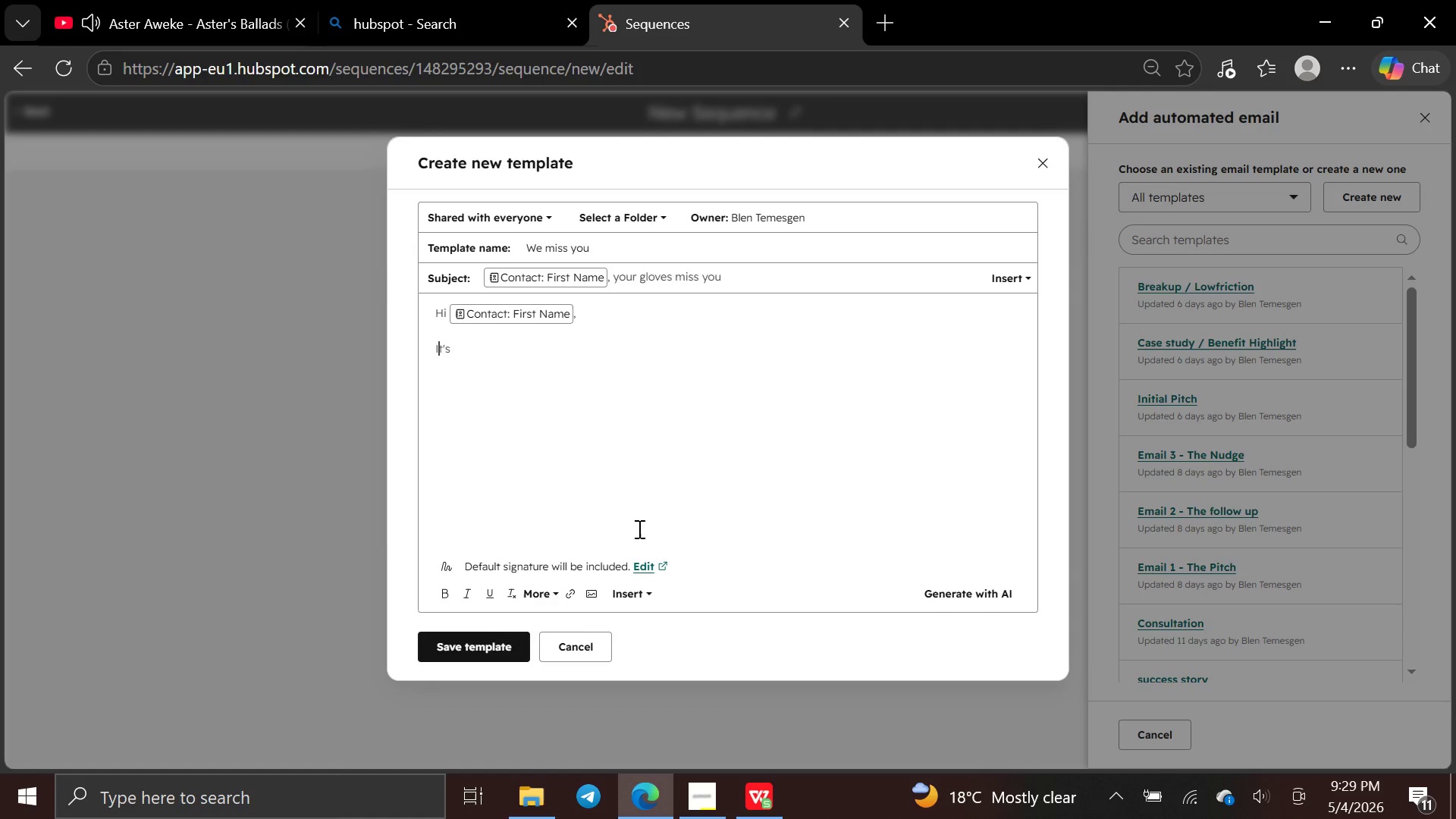 
key(ArrowRight)
 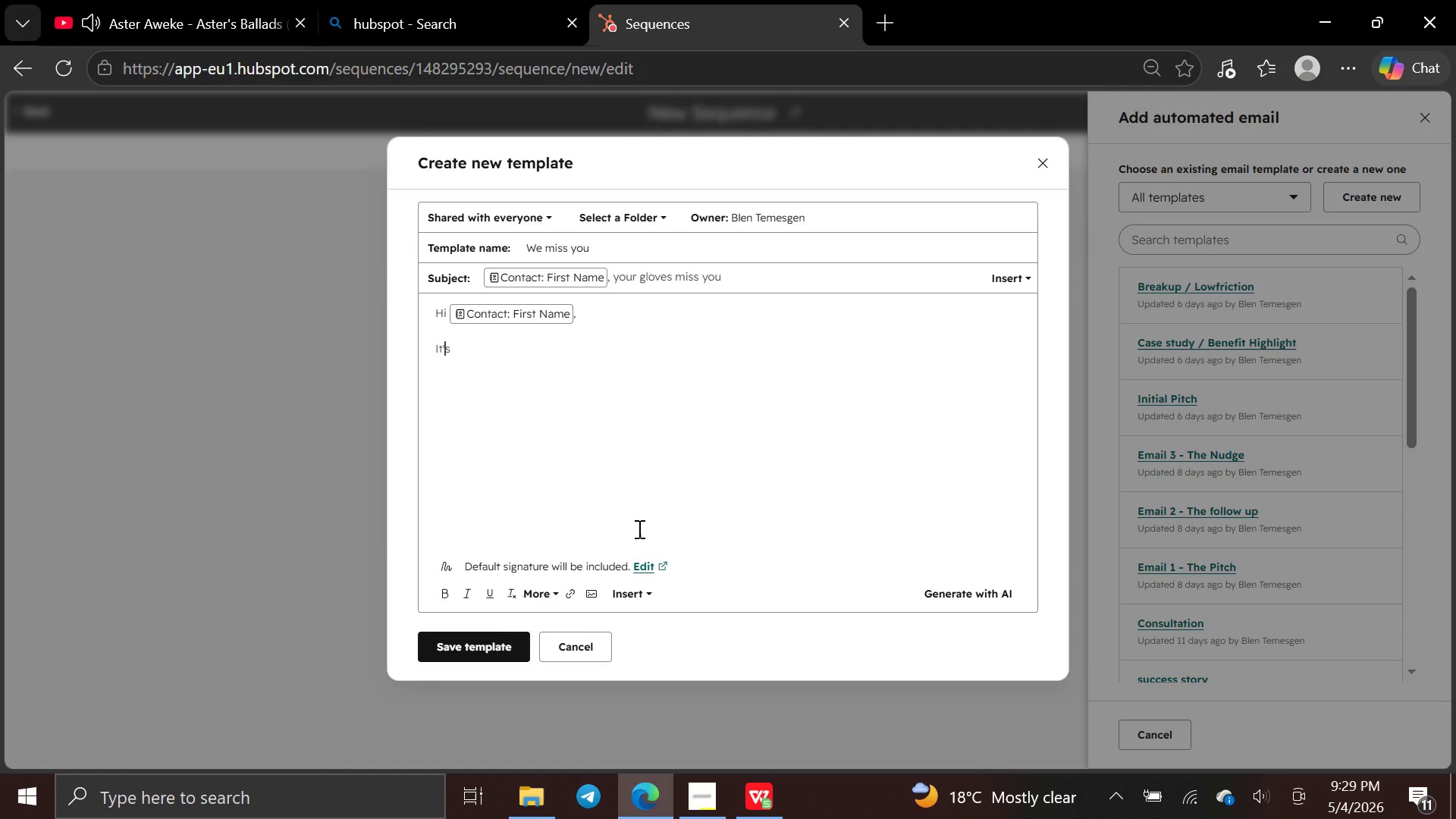 
key(ArrowRight)
 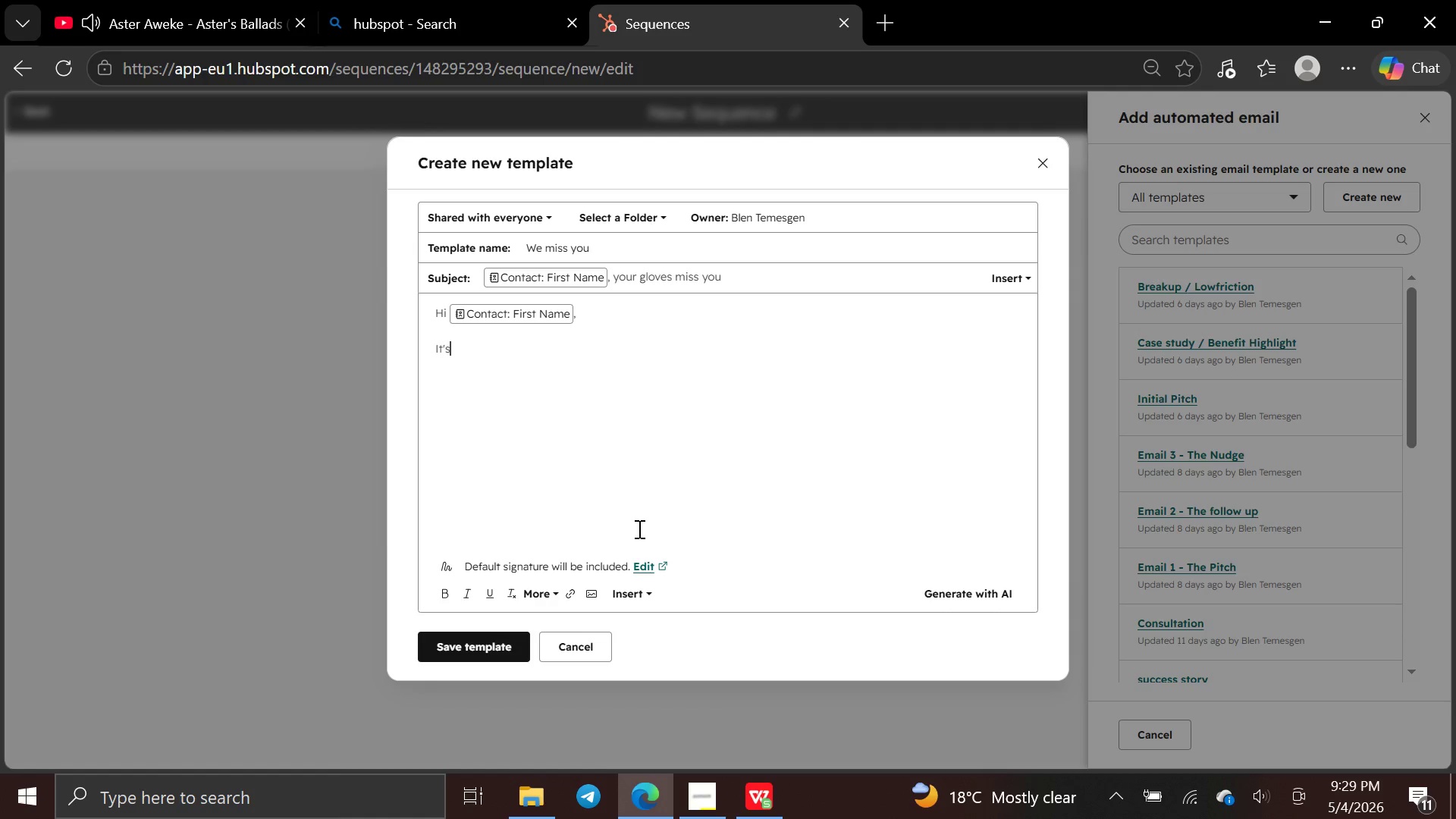 
key(ArrowRight)
 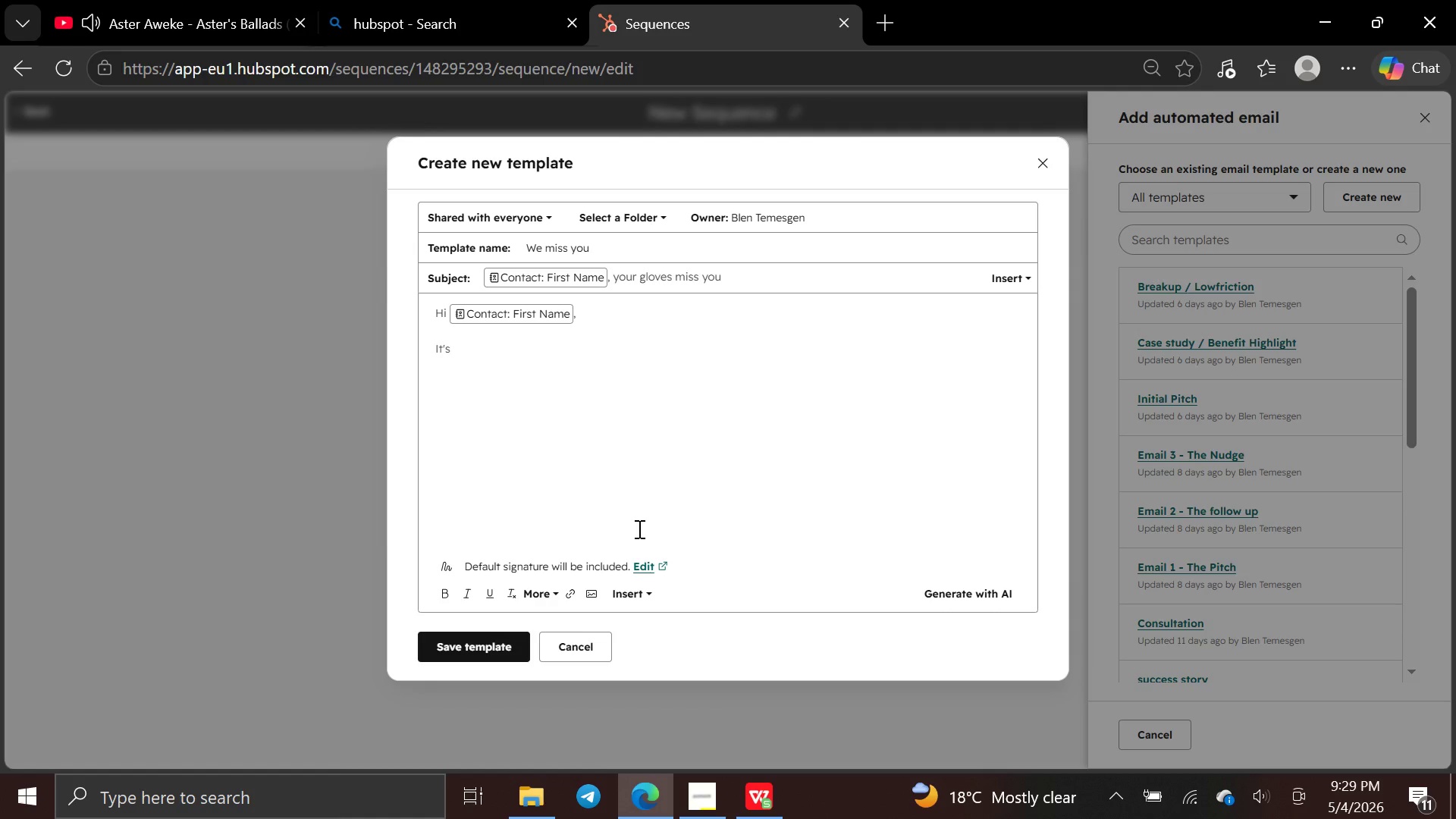 
type( been a while since your last )
 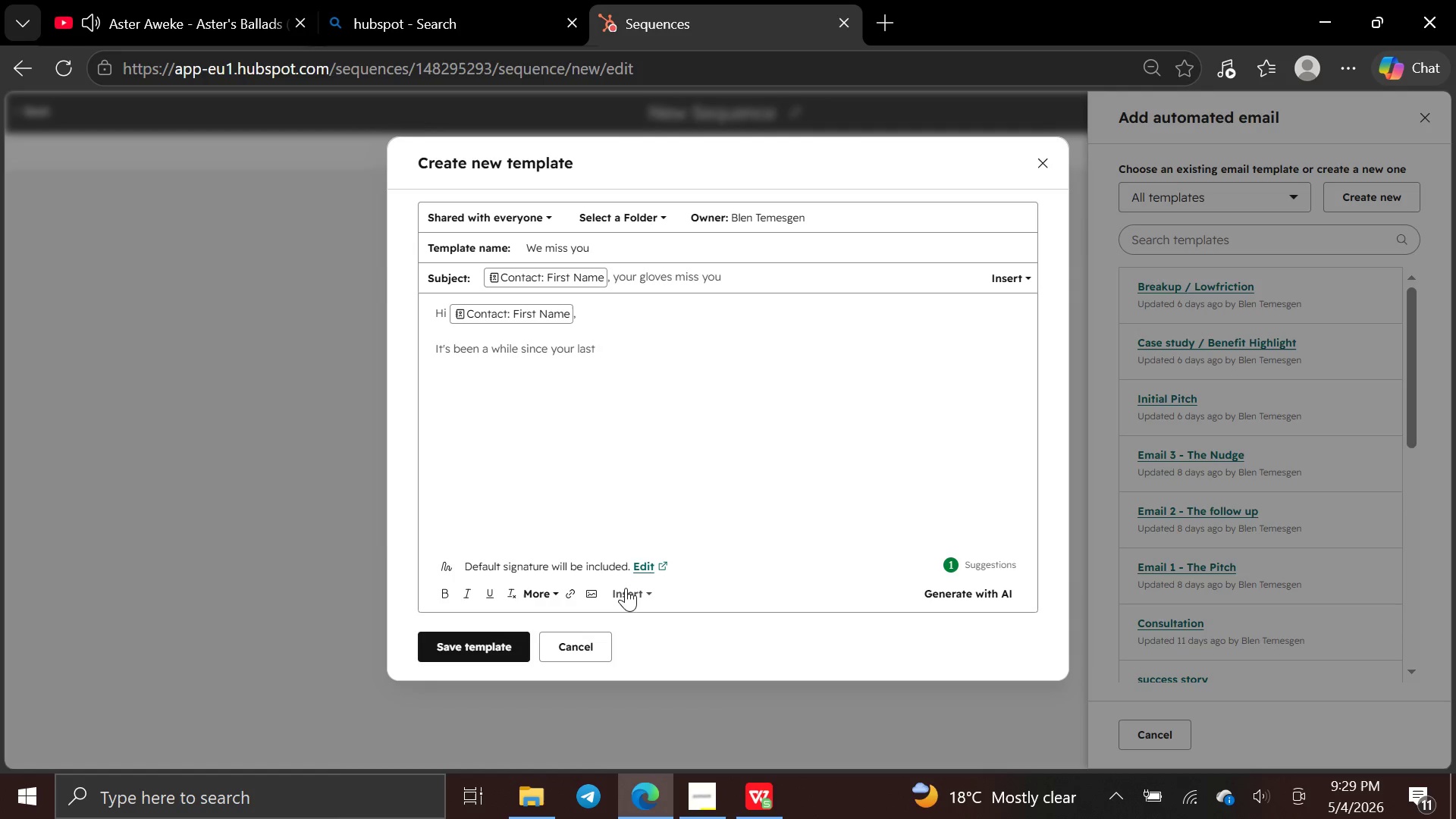 
left_click([637, 596])
 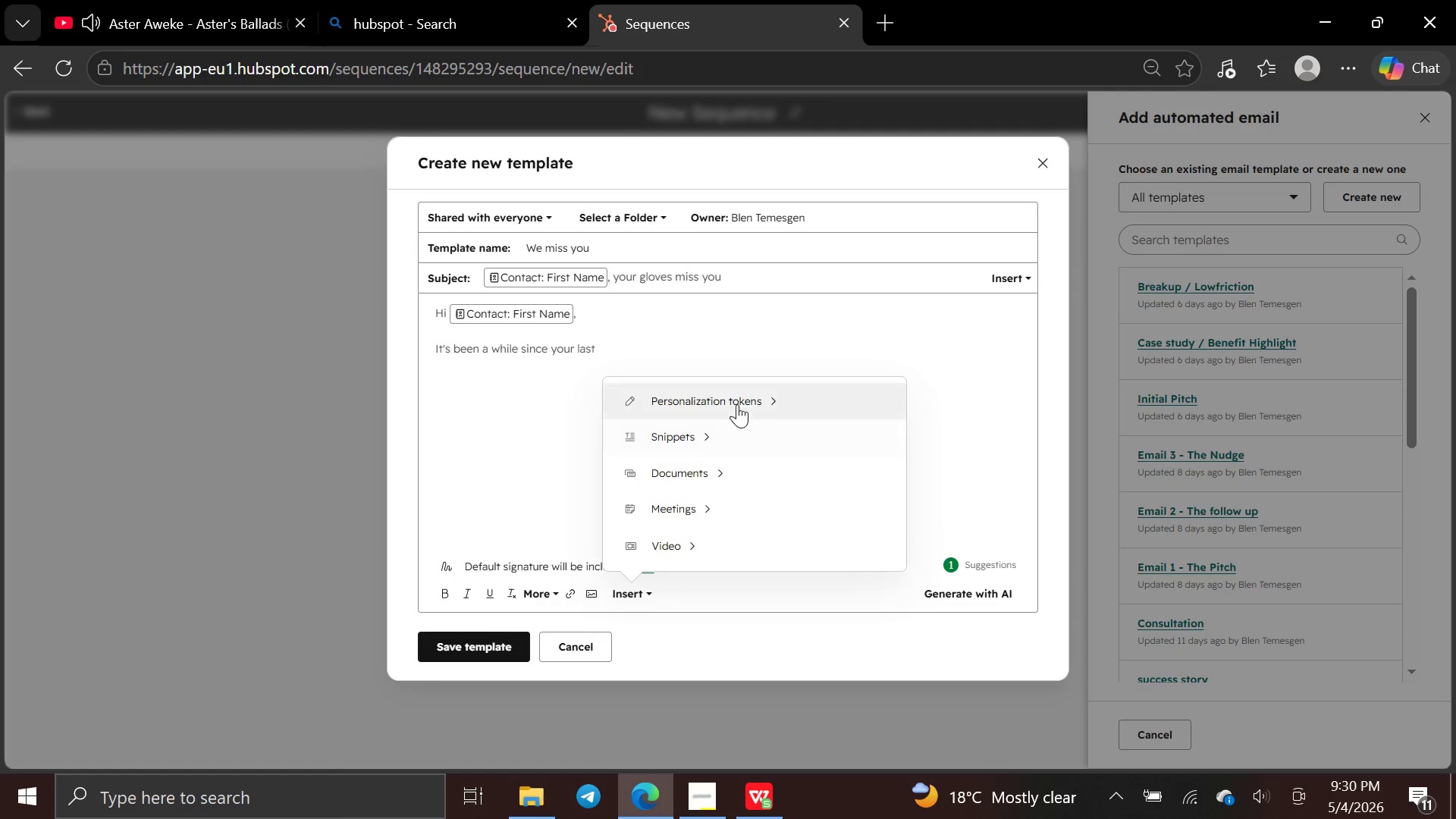 
left_click([740, 403])
 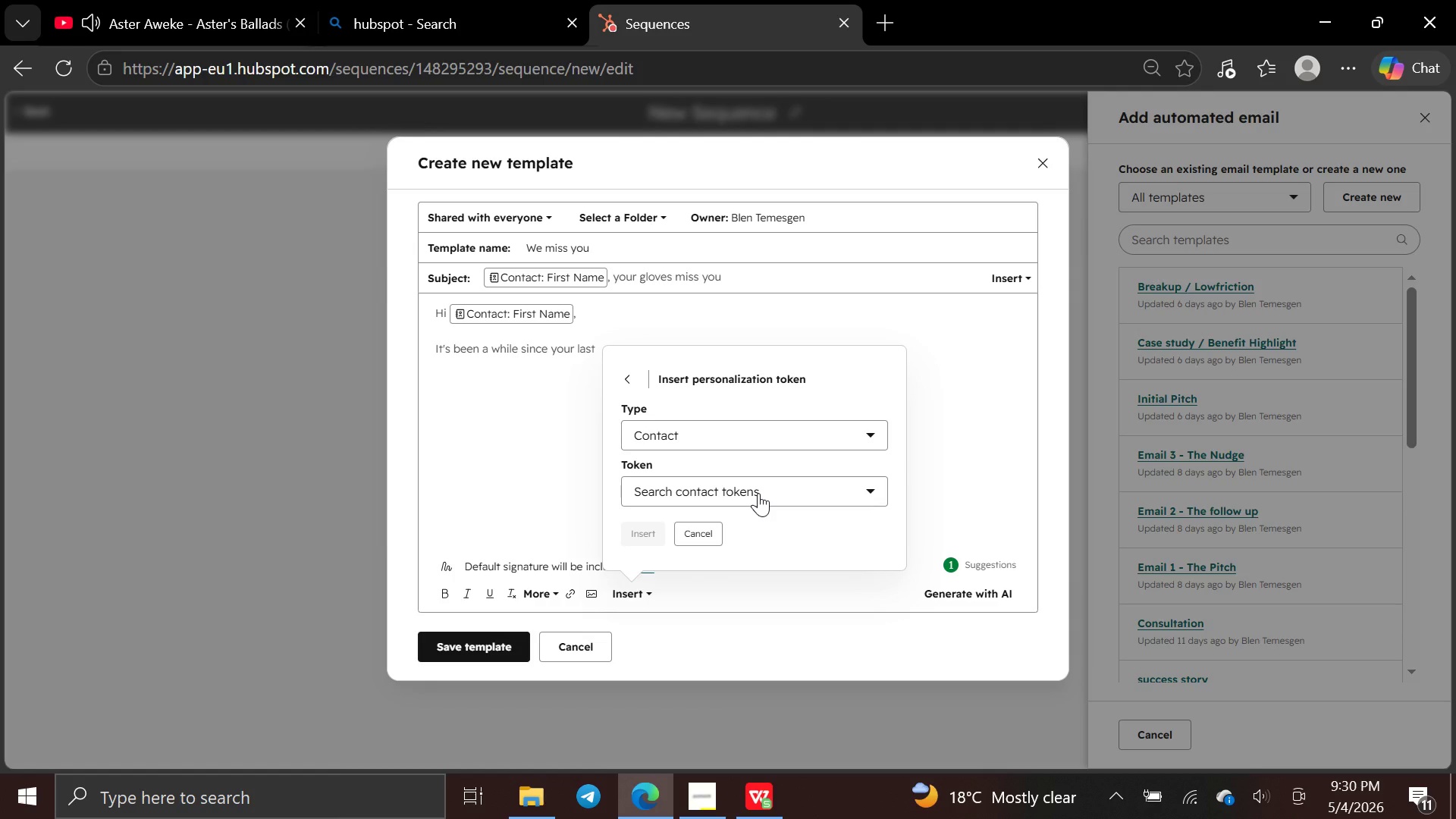 
wait(5.53)
 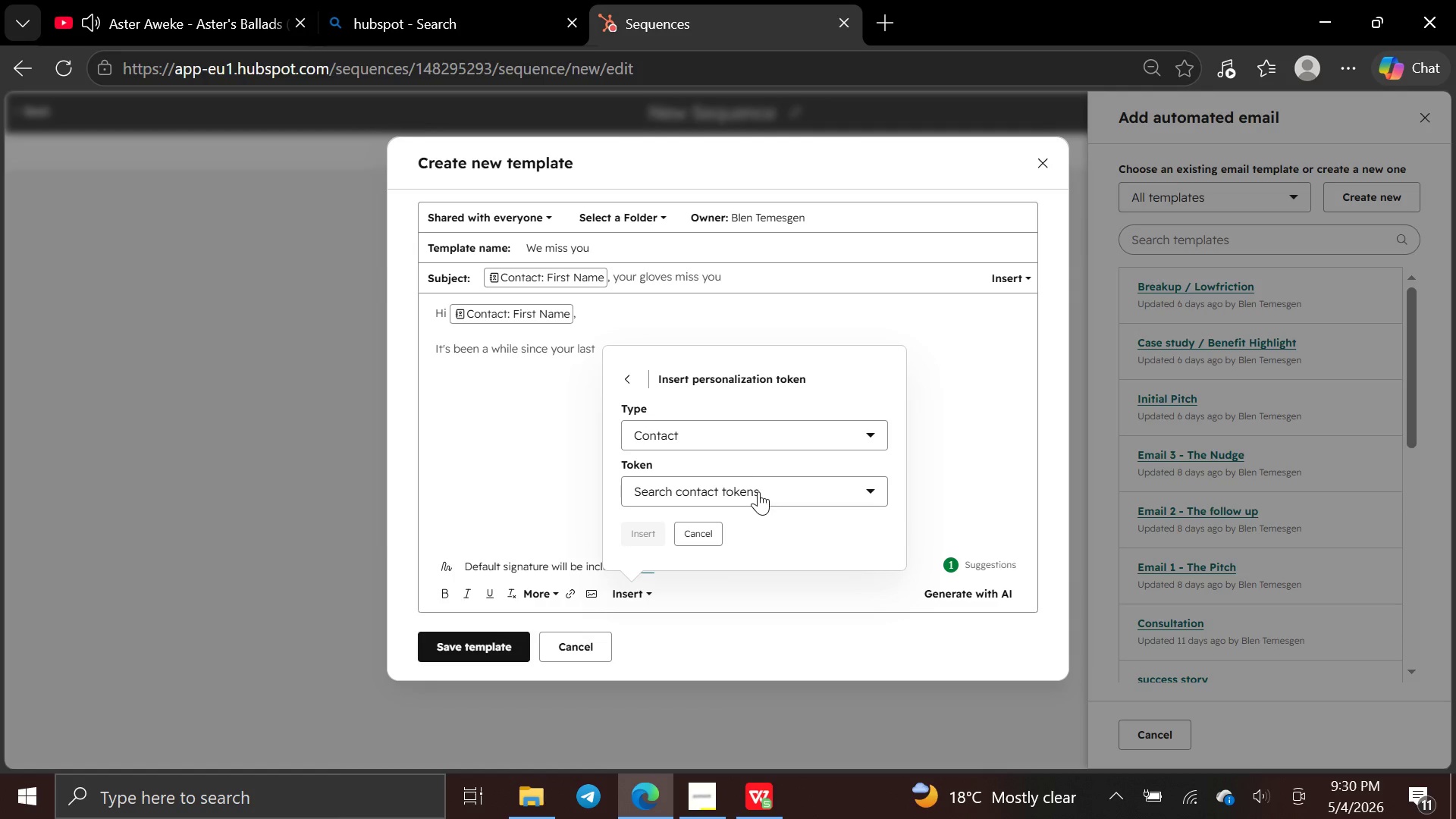 
left_click([758, 493])
 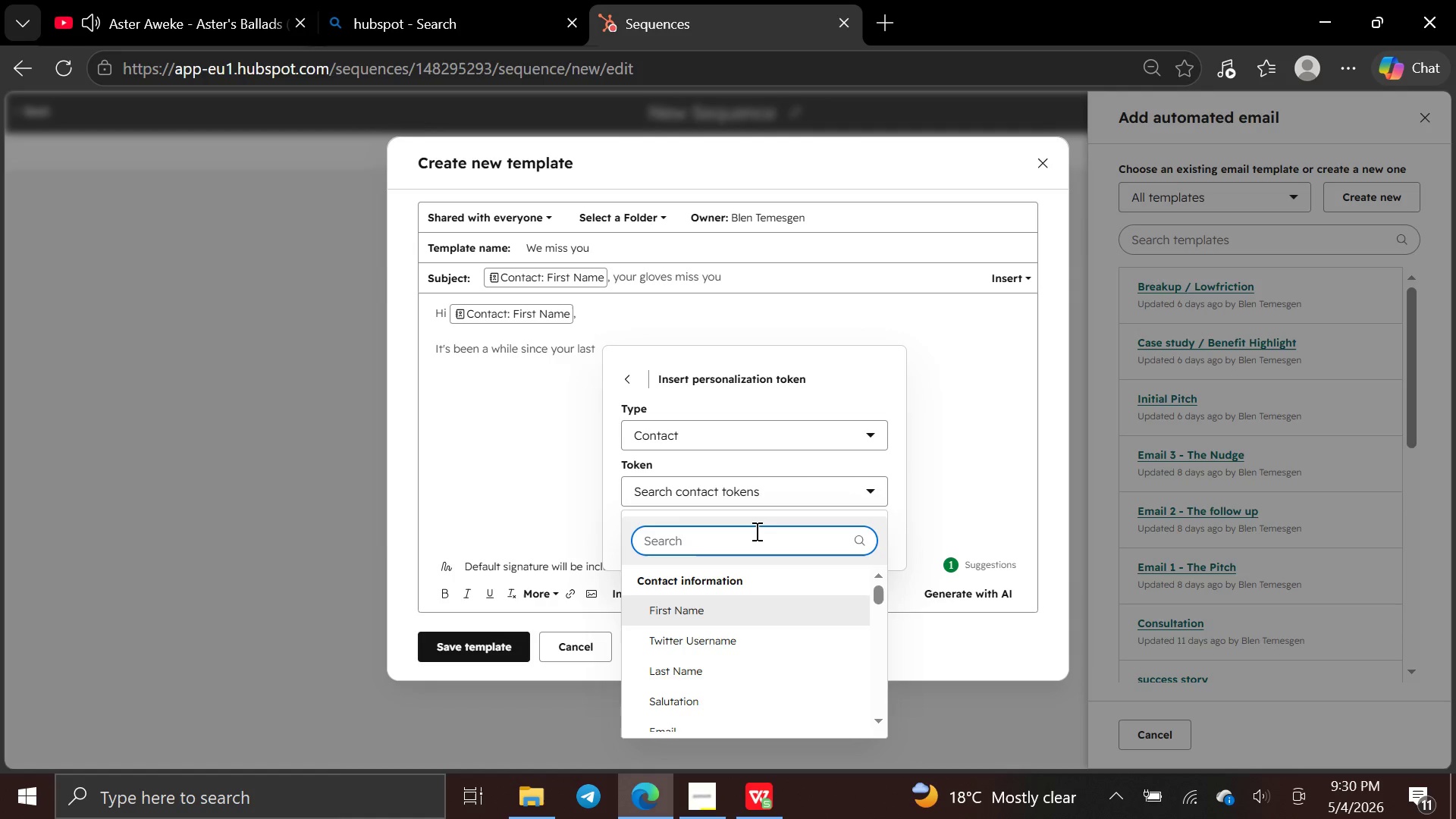 
type(pr)
 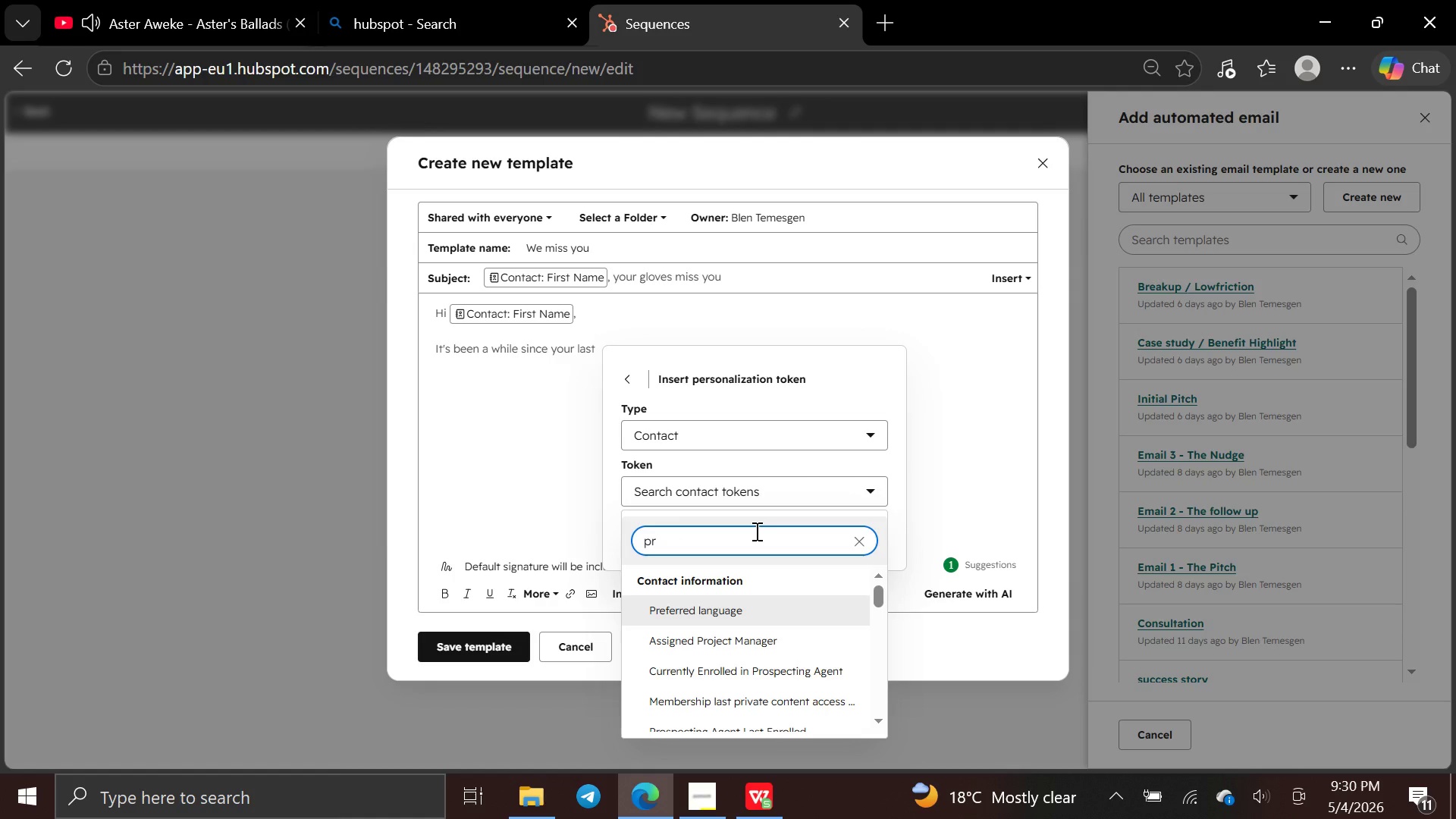 
type(eff)
key(Backspace)
type(er)
 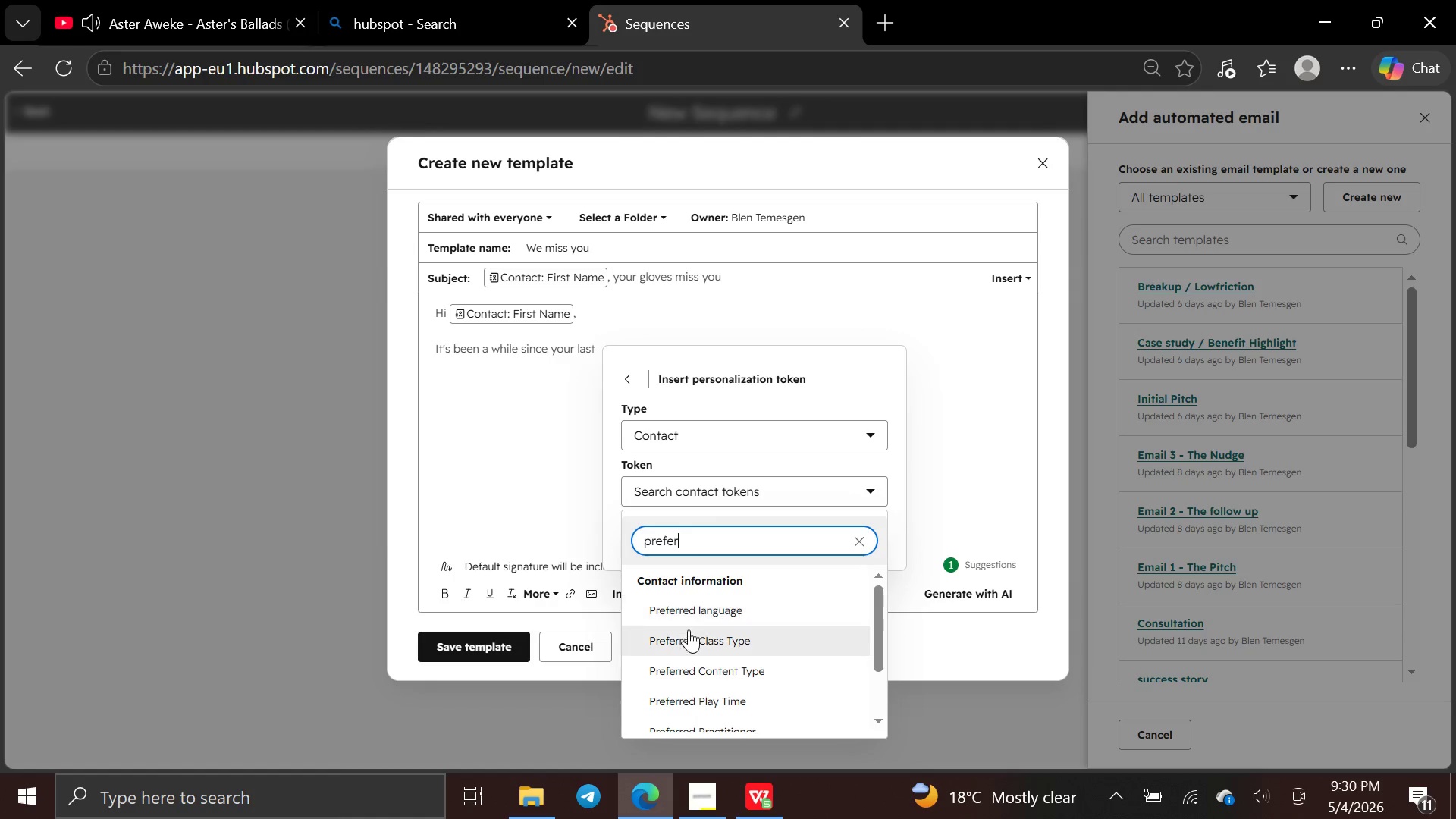 
left_click([690, 637])
 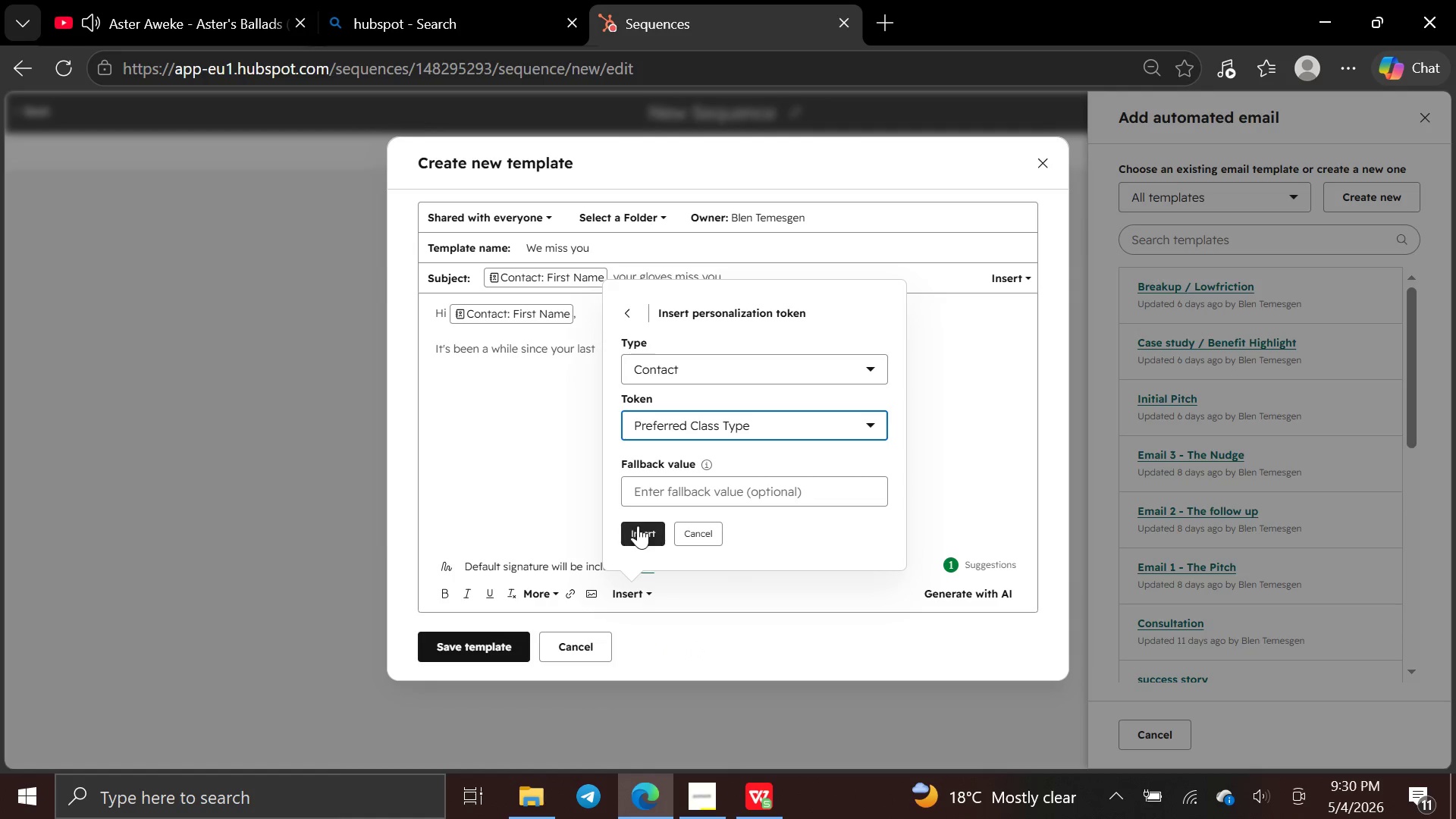 
left_click([645, 538])
 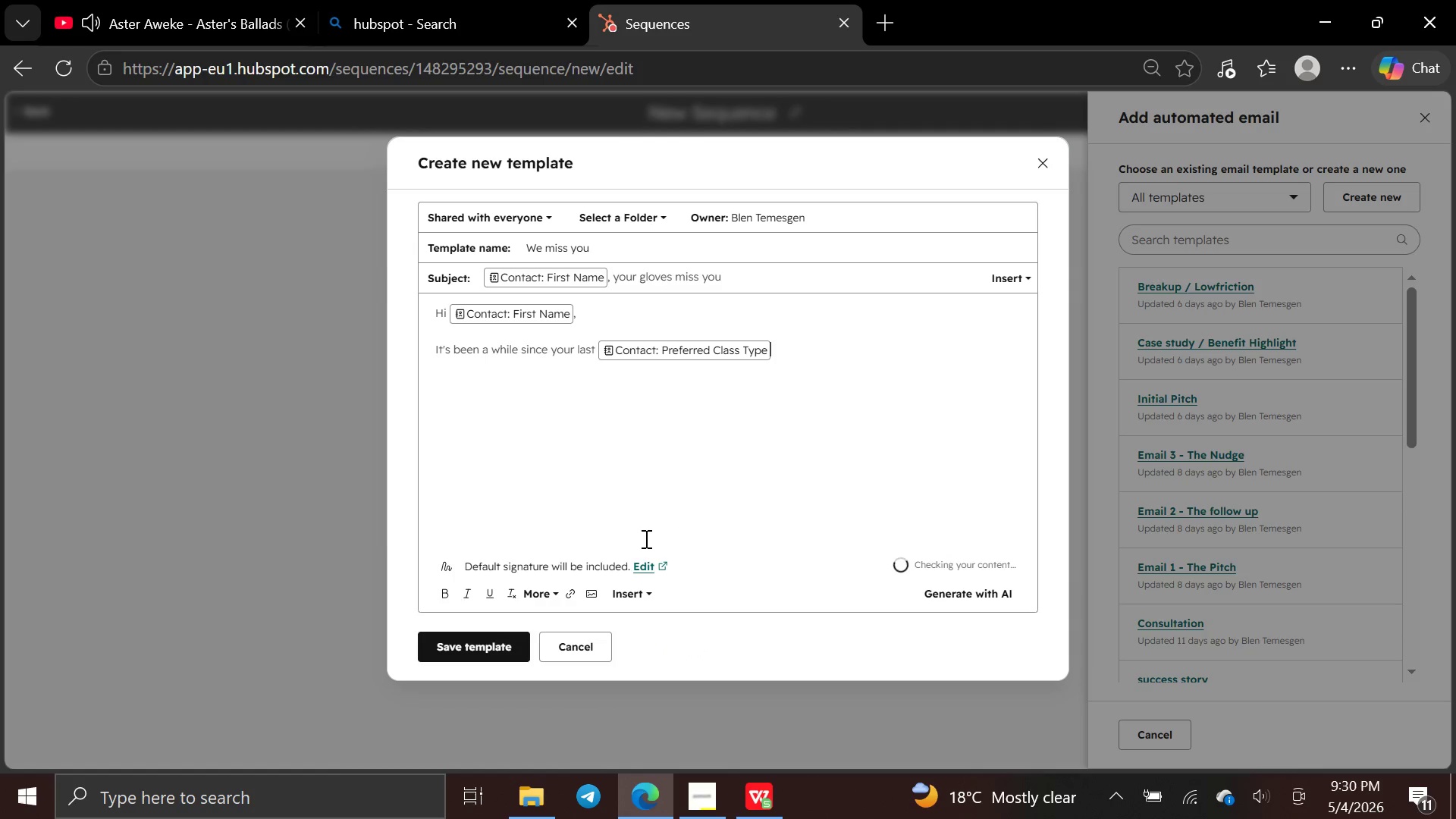 
left_click([645, 538])
 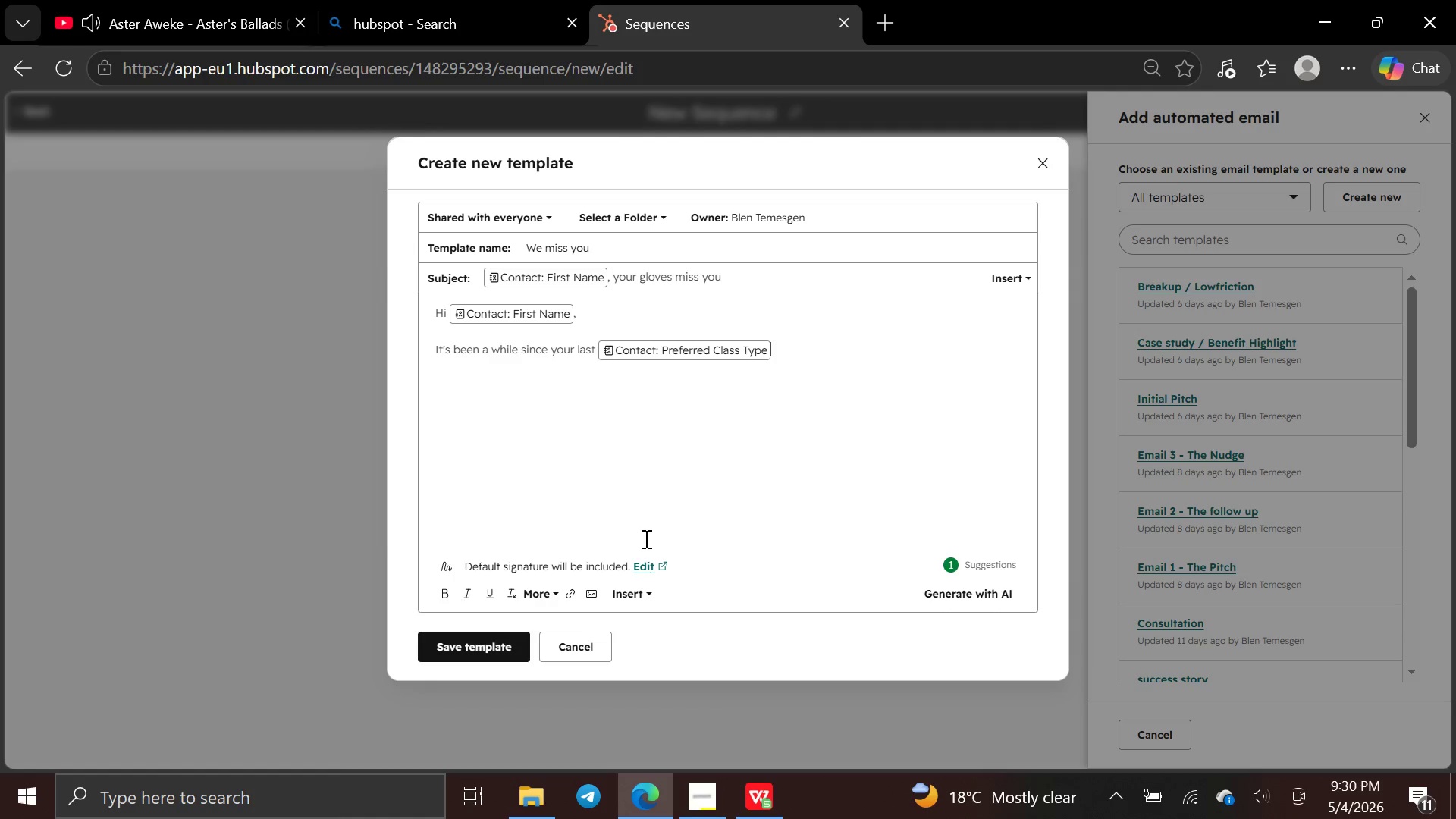 
type( session, and the energy at iron )
 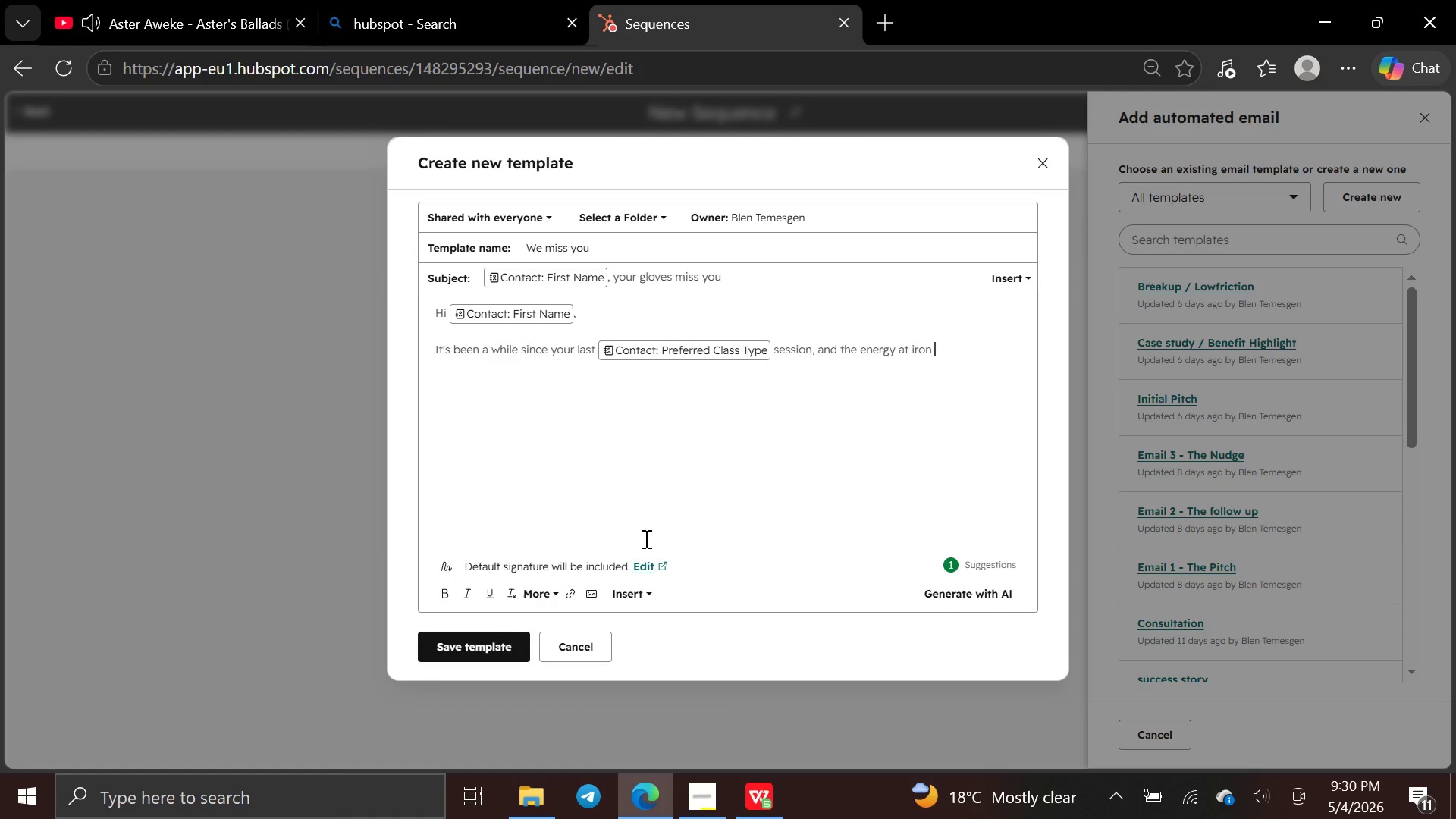 
key(ArrowLeft)
 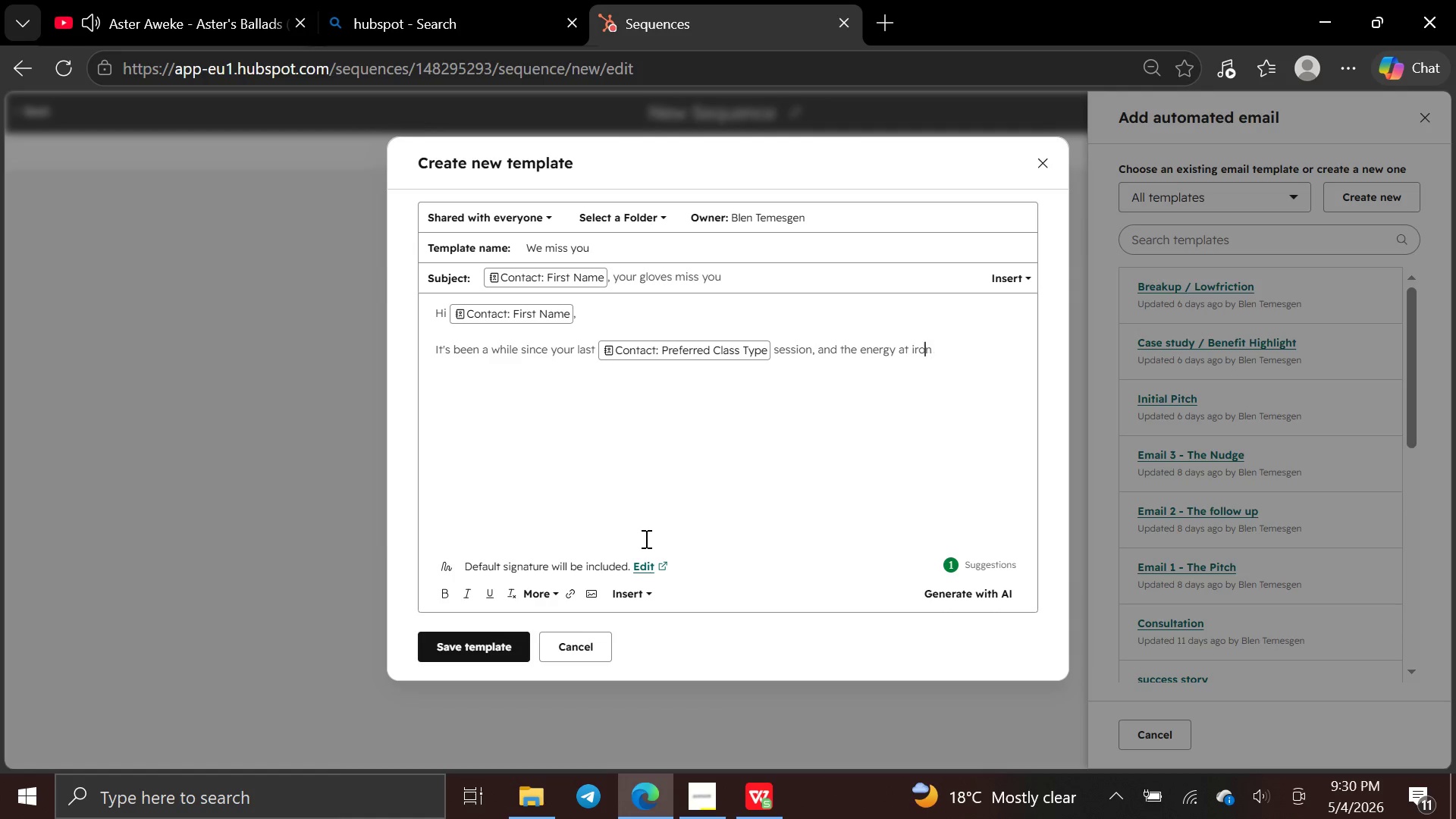 
key(ArrowLeft)
 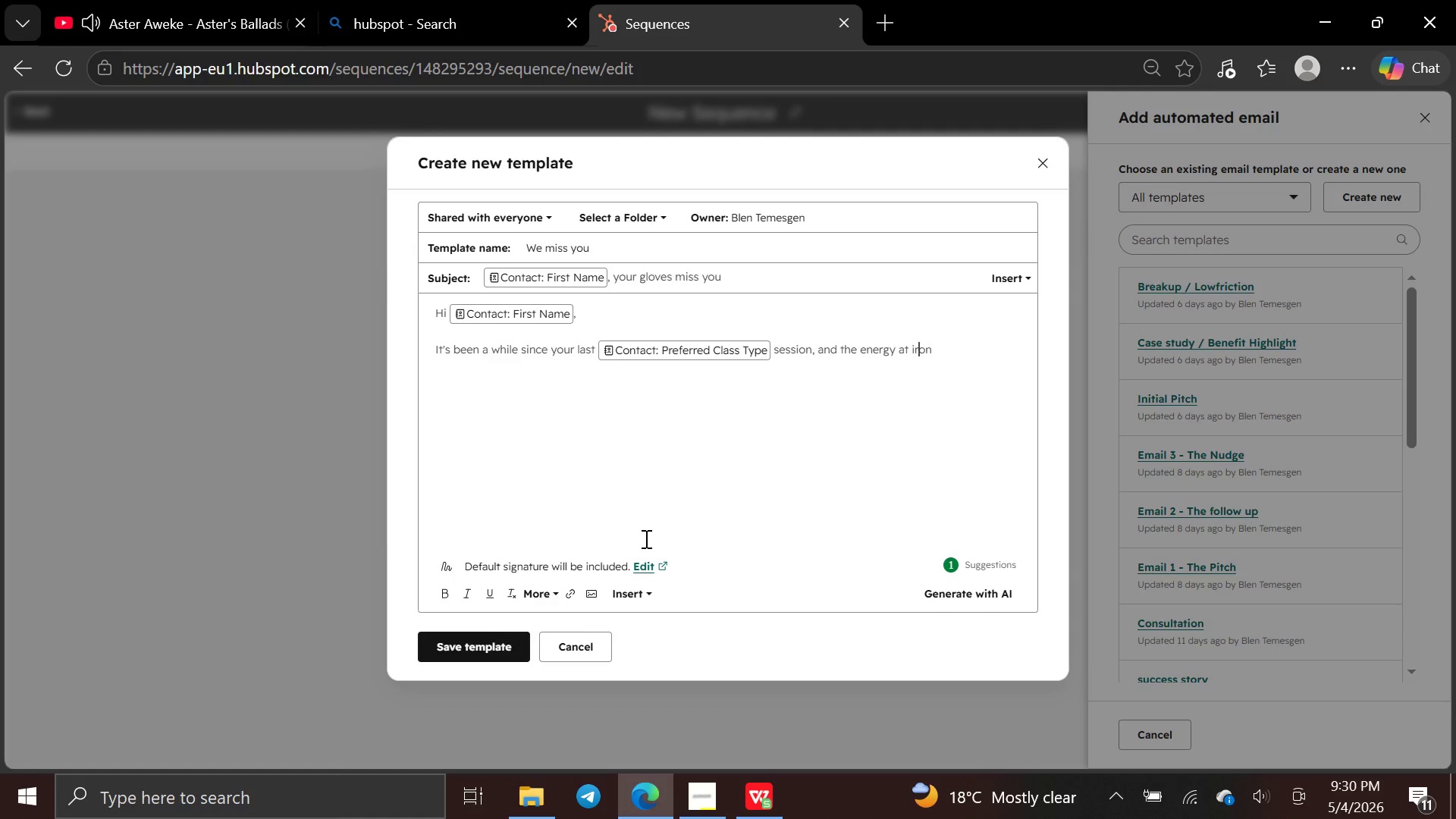 
key(ArrowLeft)
 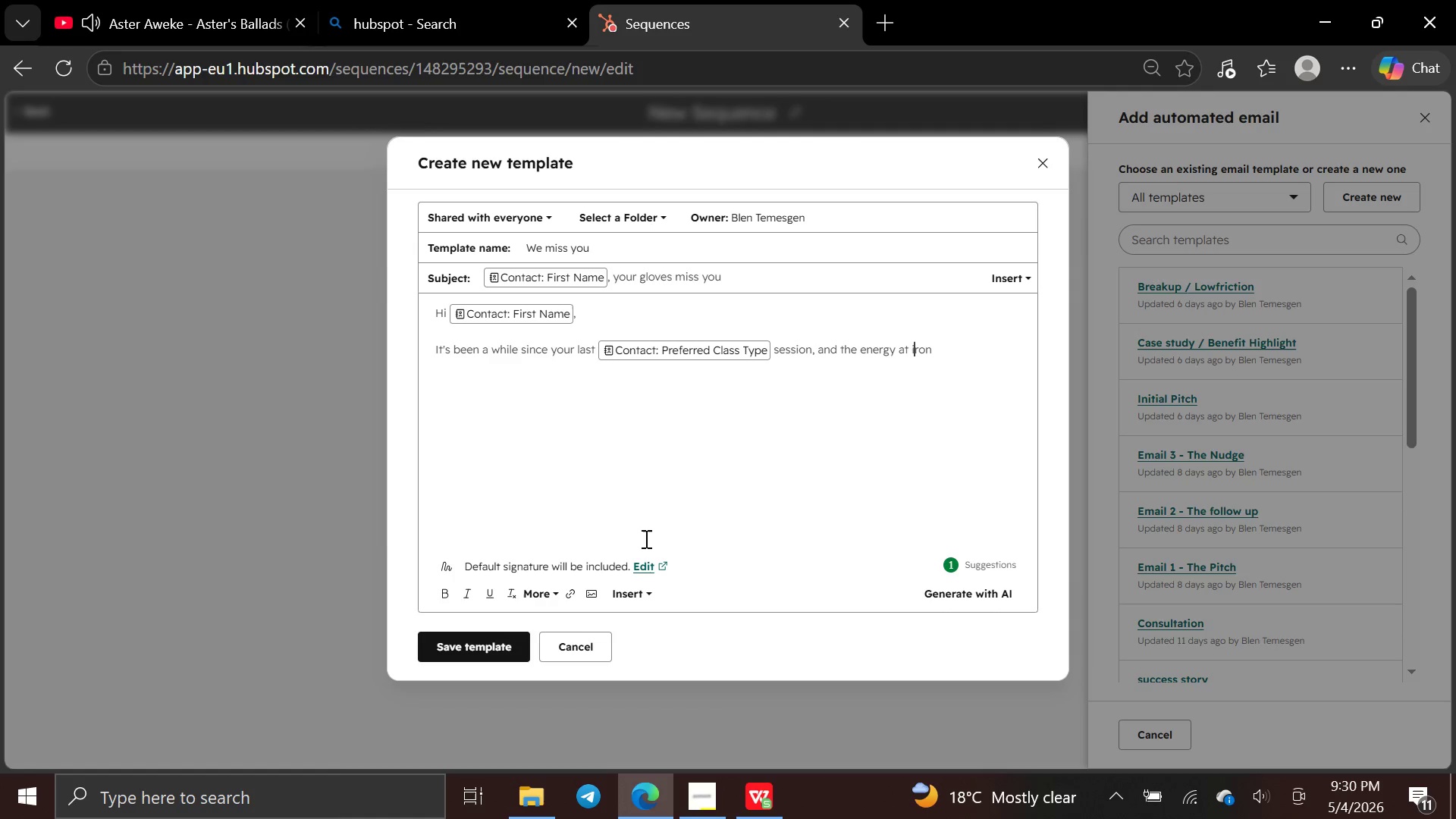 
key(ArrowLeft)
 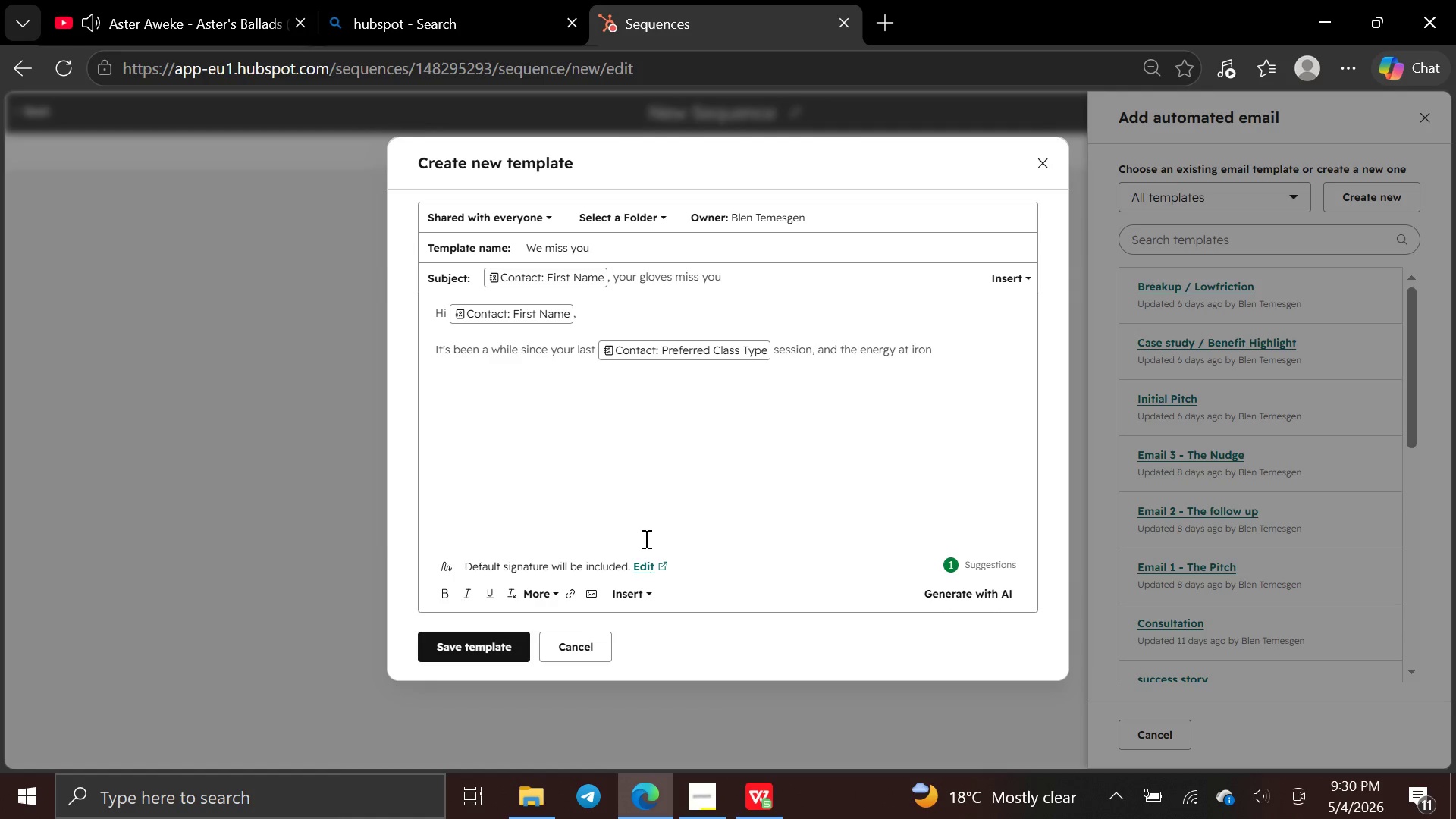 
key(Backspace)
 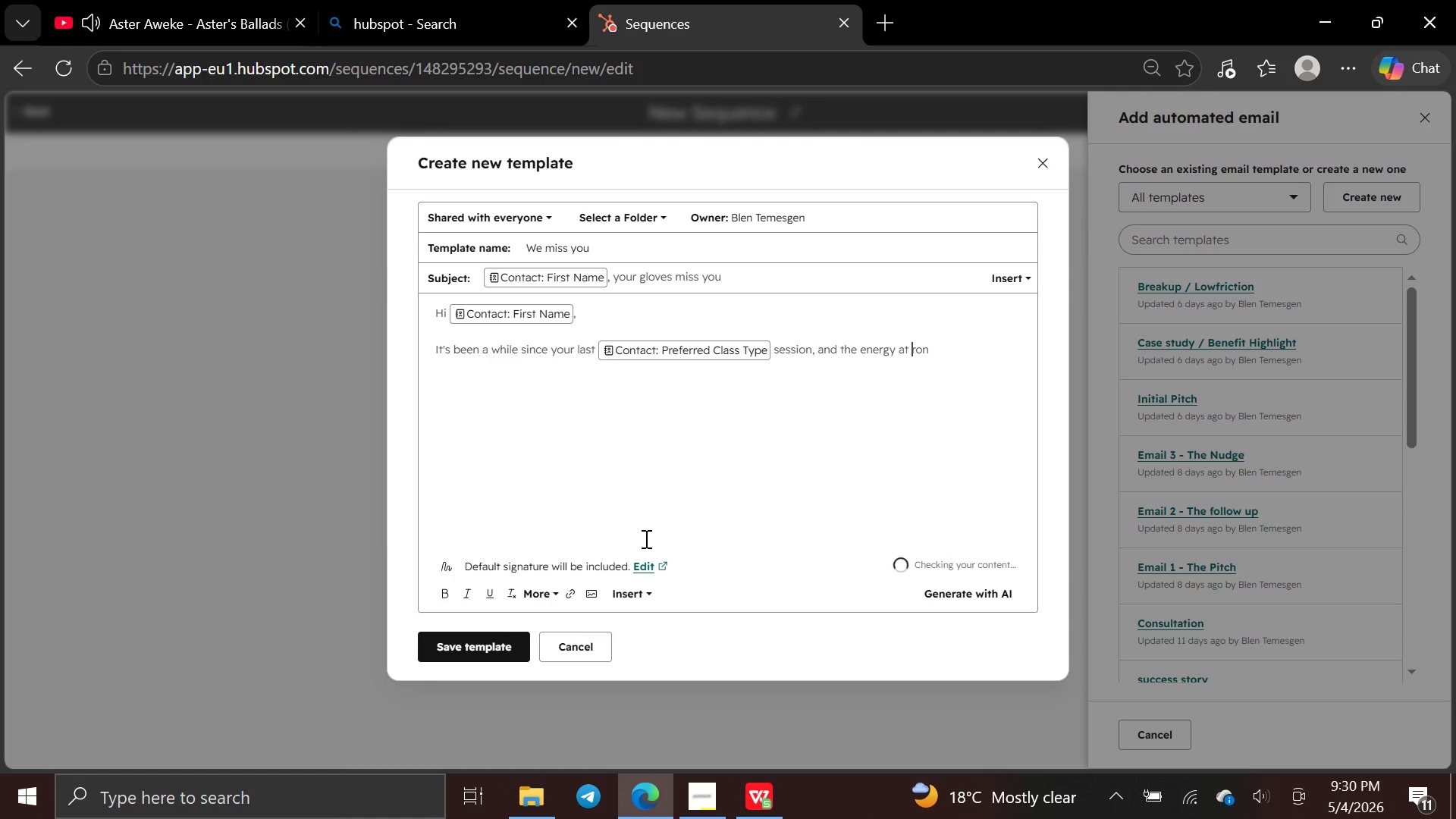 
key(CapsLock)
 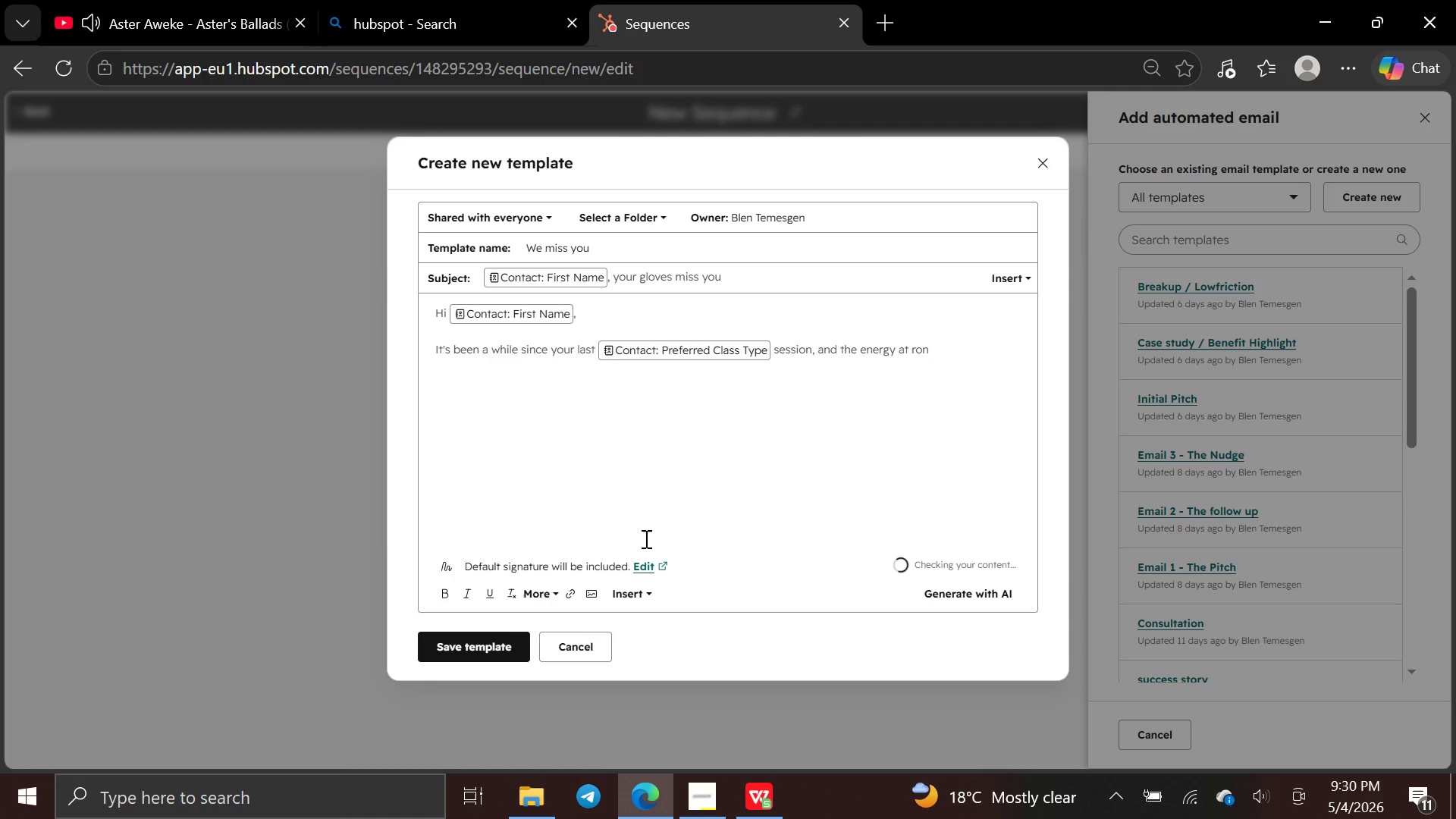 
key(I)
 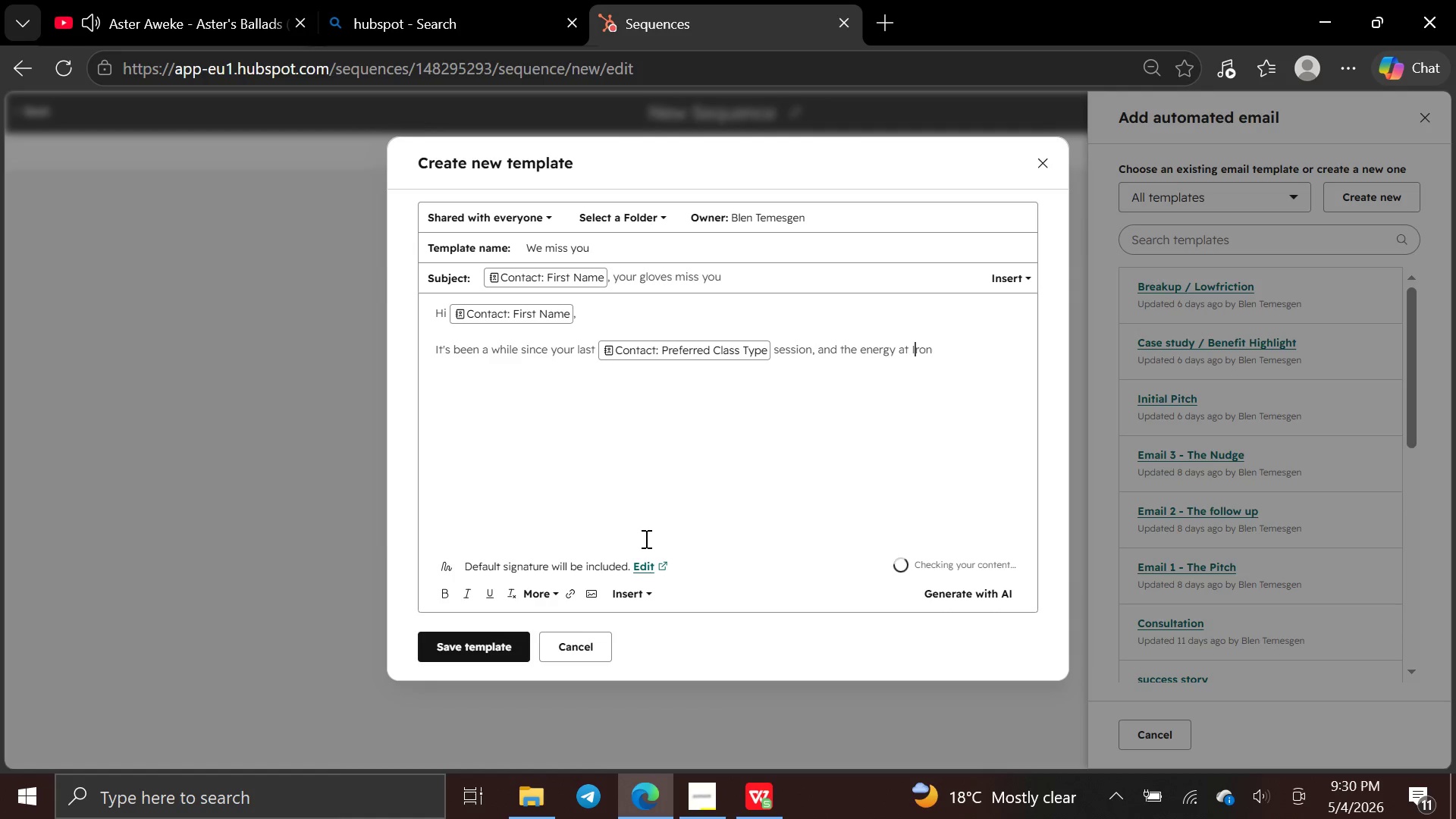 
key(CapsLock)
 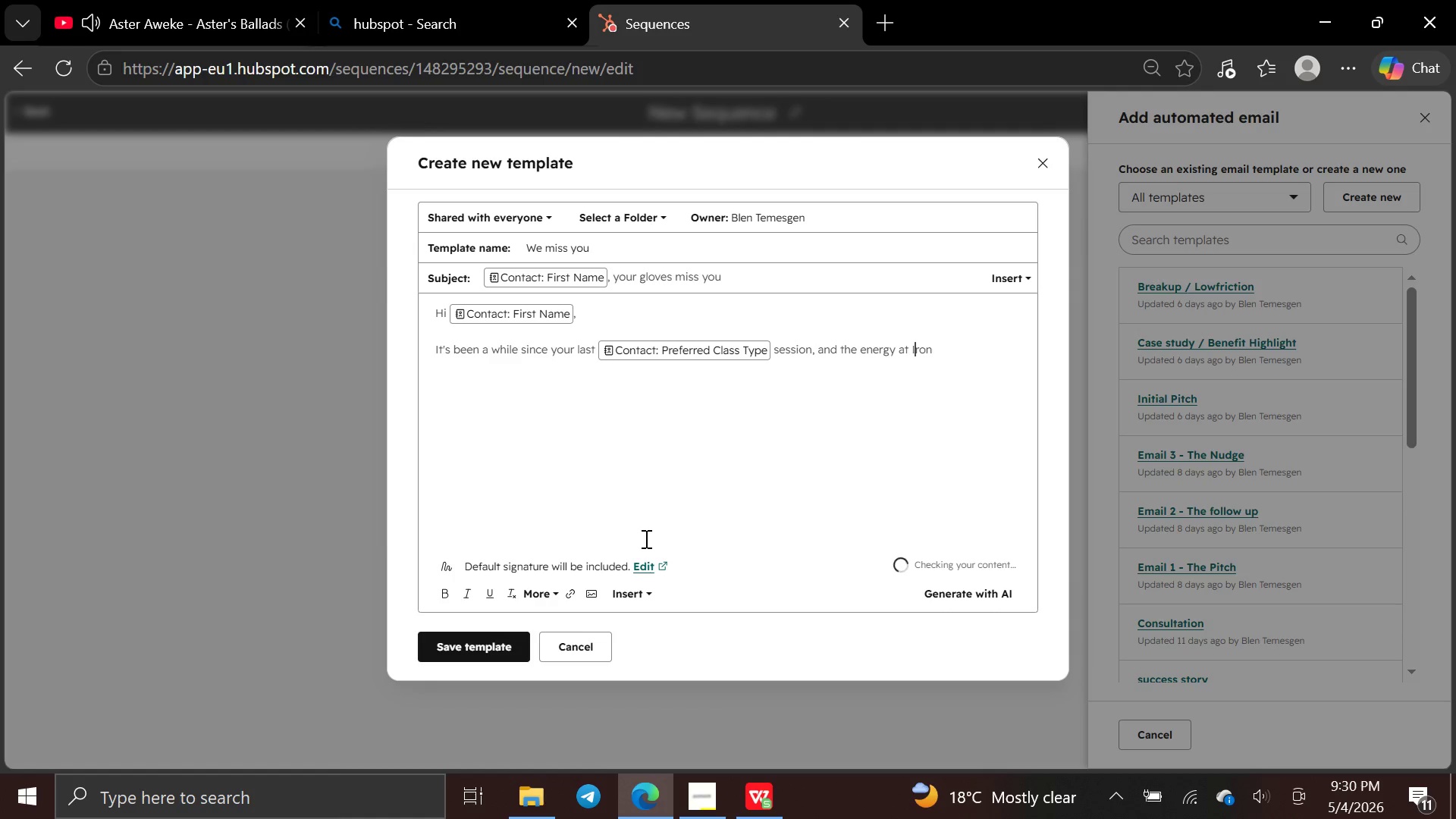 
key(ArrowRight)
 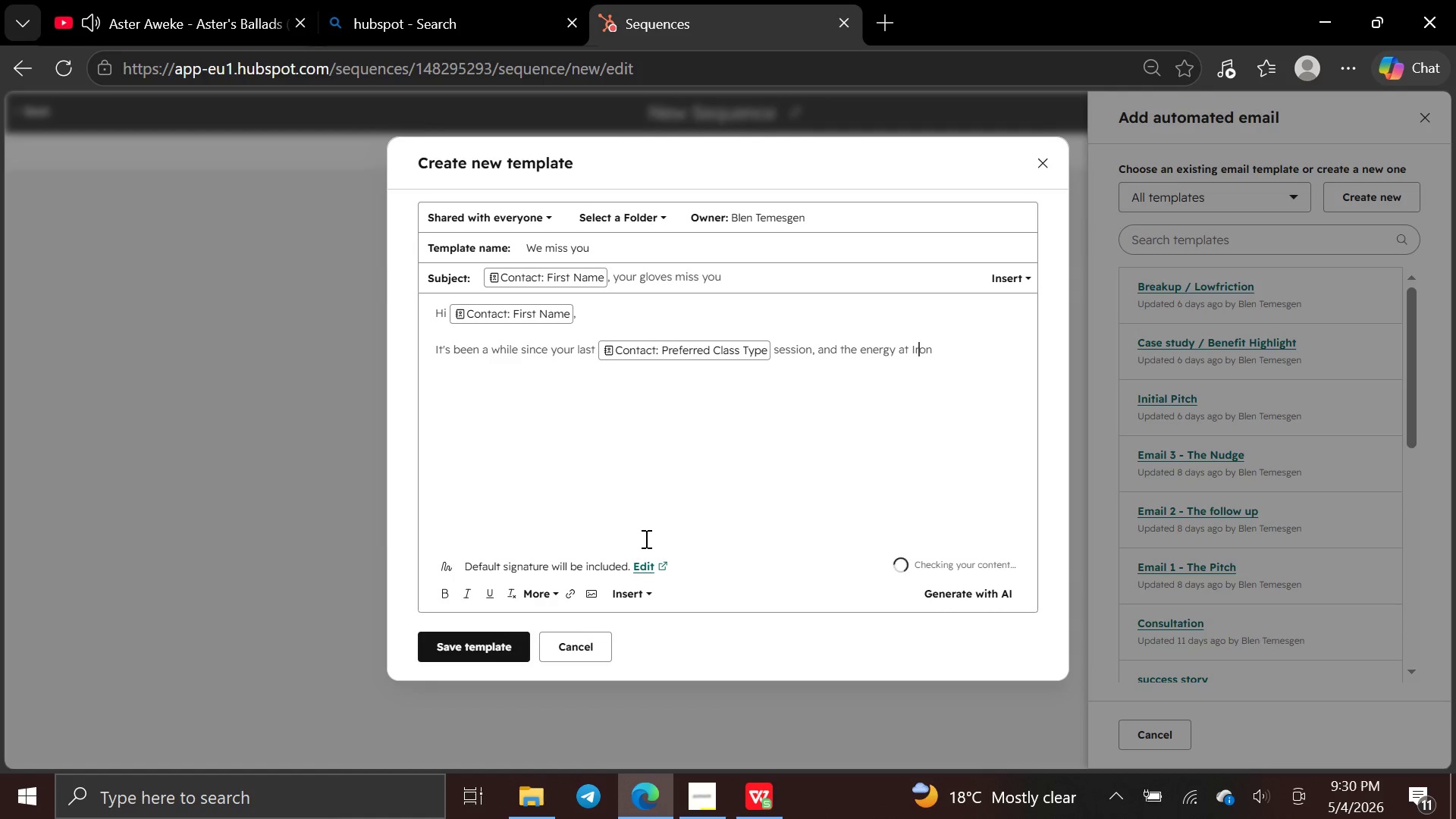 
key(ArrowRight)
 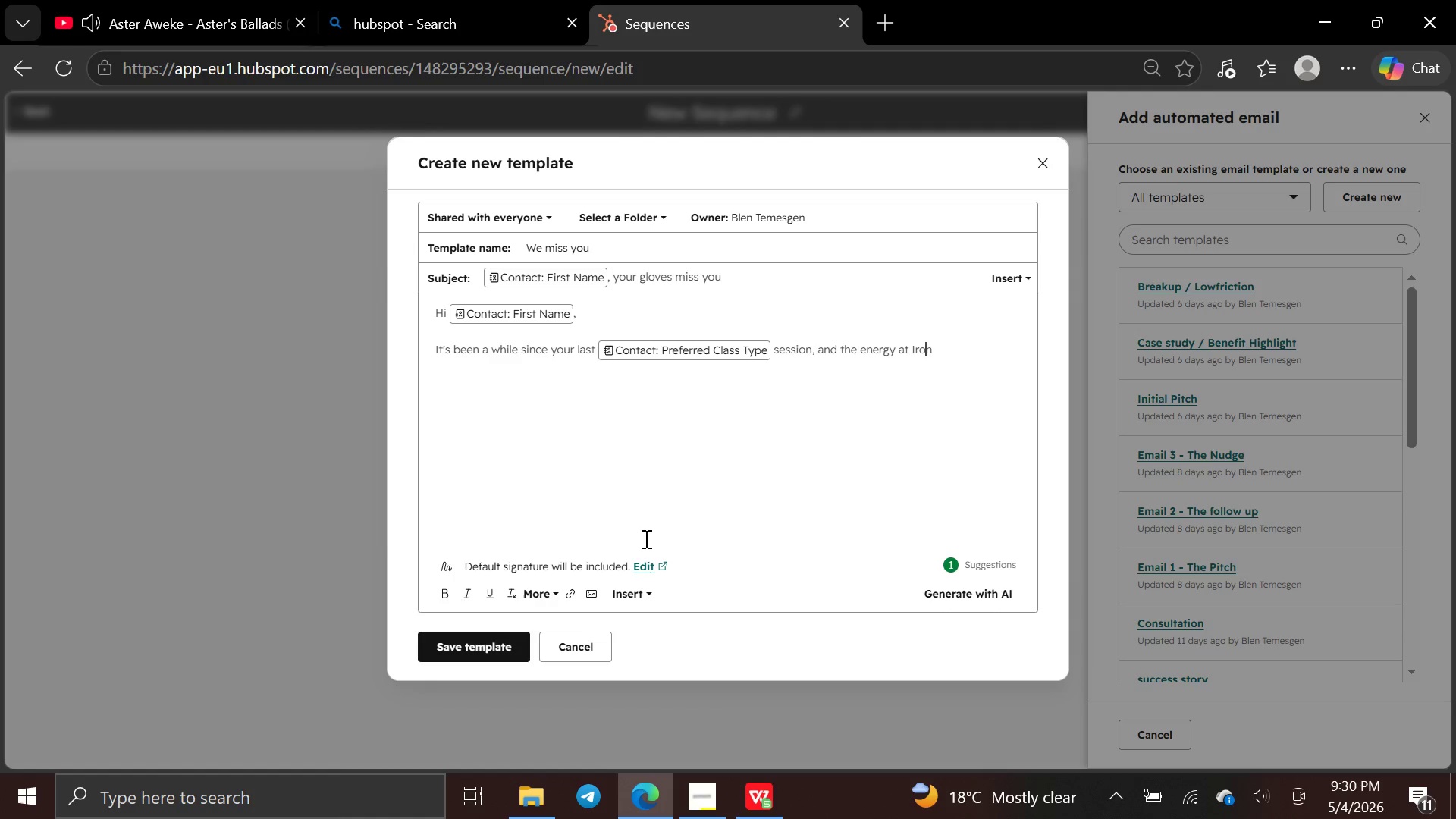 
key(ArrowRight)
 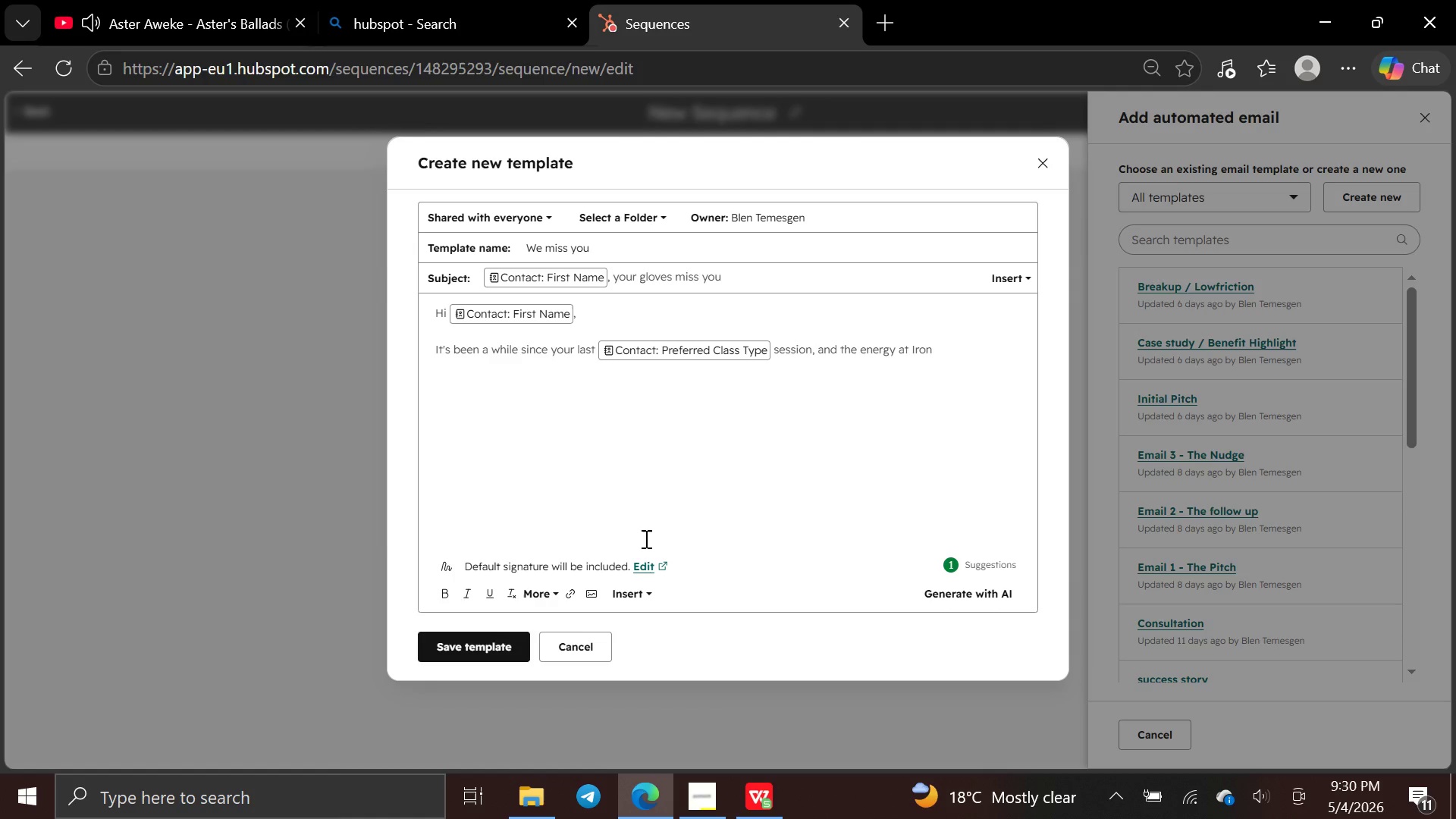 
type( Fist Academy )
 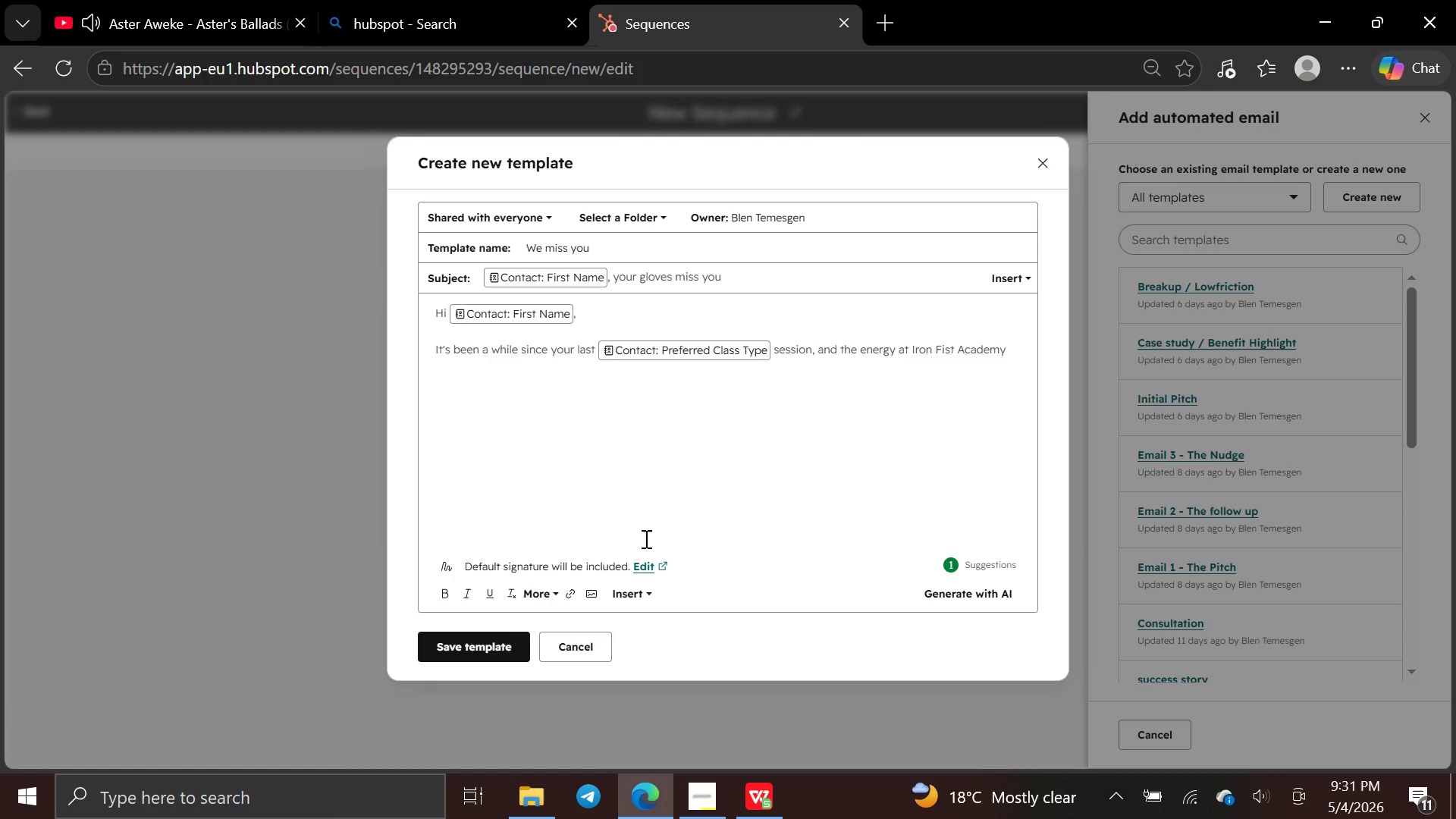 
type(has't )
key(Backspace)
key(Backspace)
type(nt )
 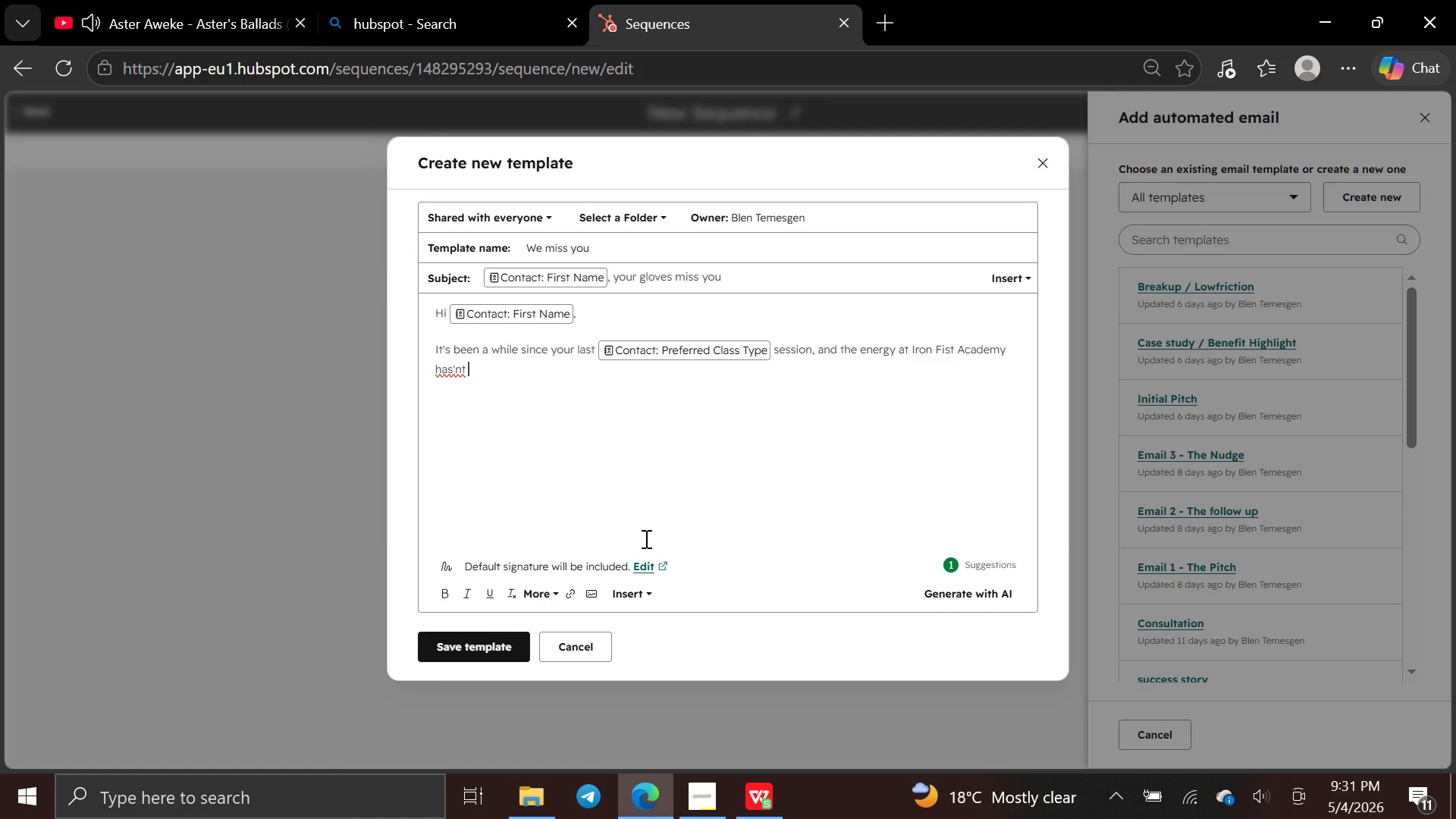 
key(Backspace)
key(Backspace)
key(Backspace)
key(Backspace)
type(n't n)
key(Backspace)
type(been the same with out )
 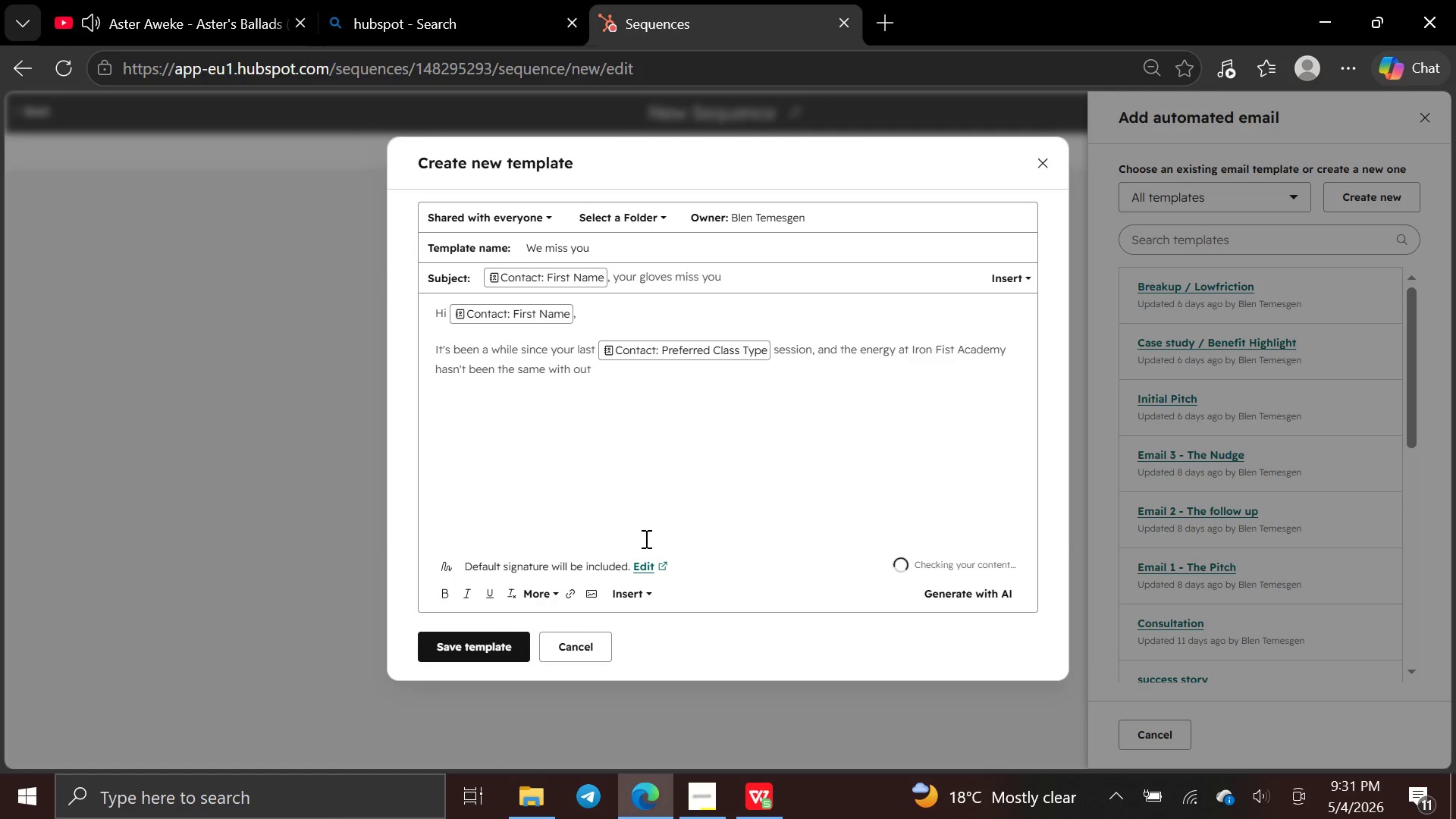 
key(ArrowLeft)
 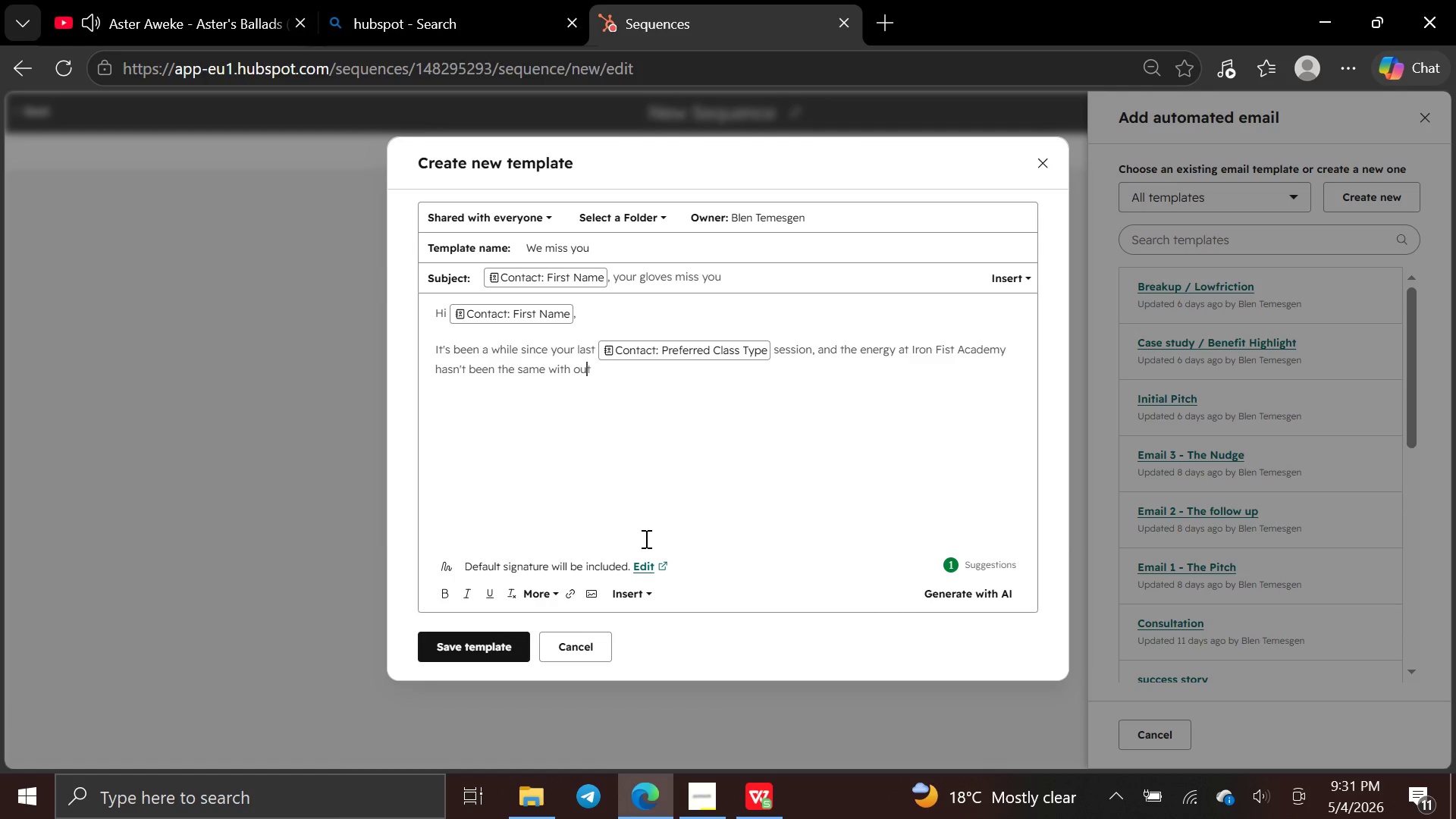 
key(ArrowLeft)
 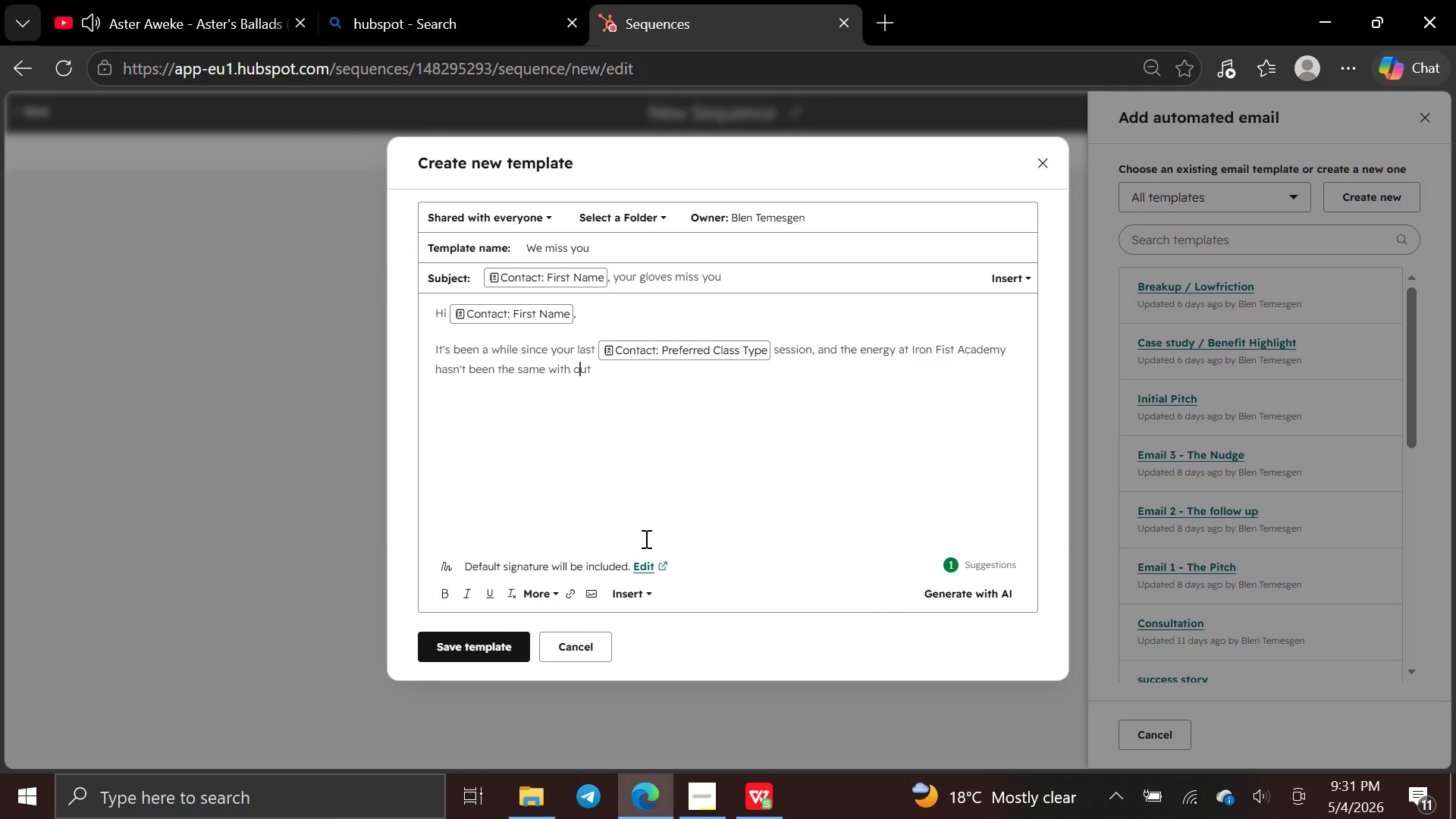 
key(ArrowLeft)
 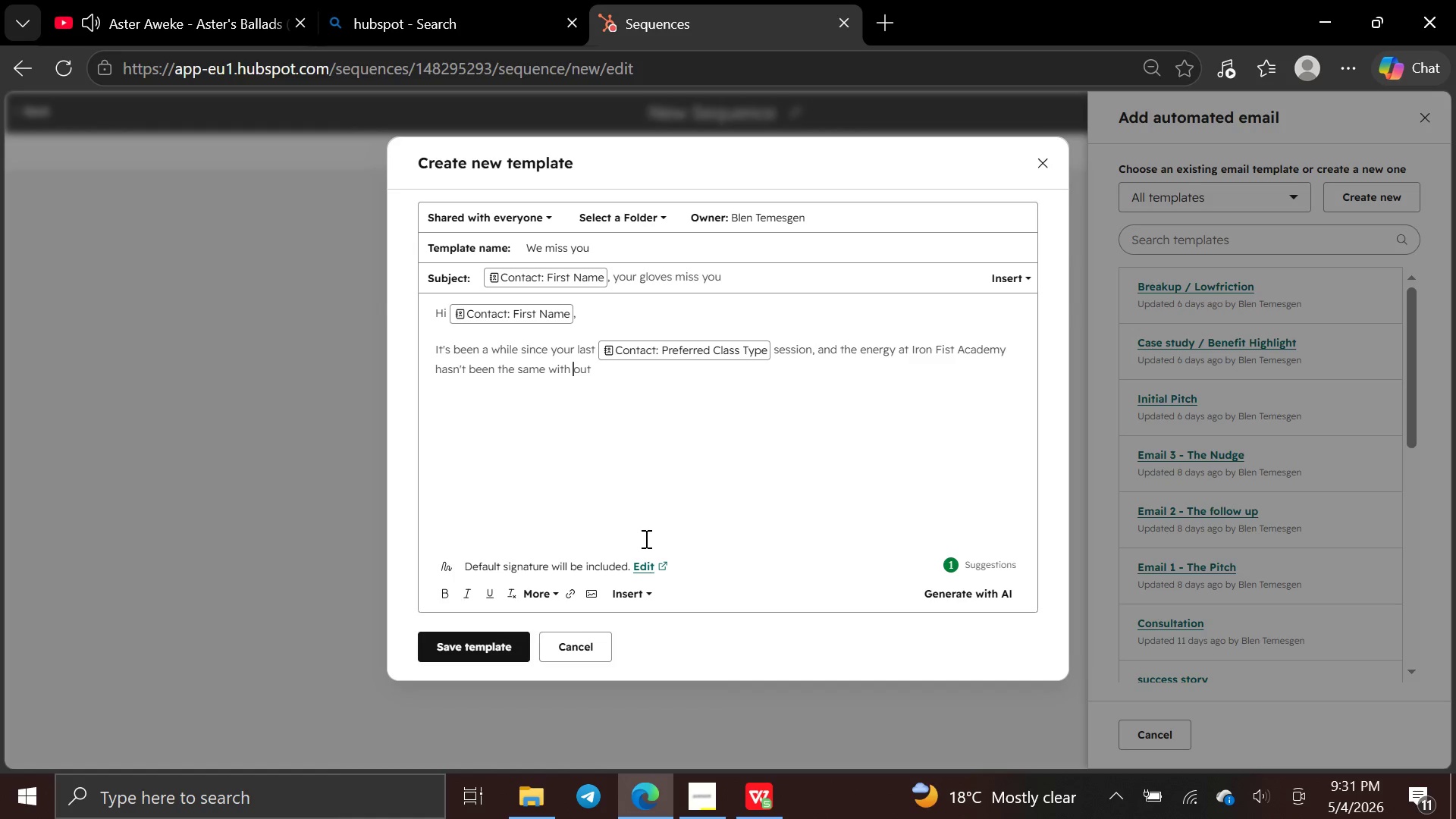 
key(ArrowLeft)
 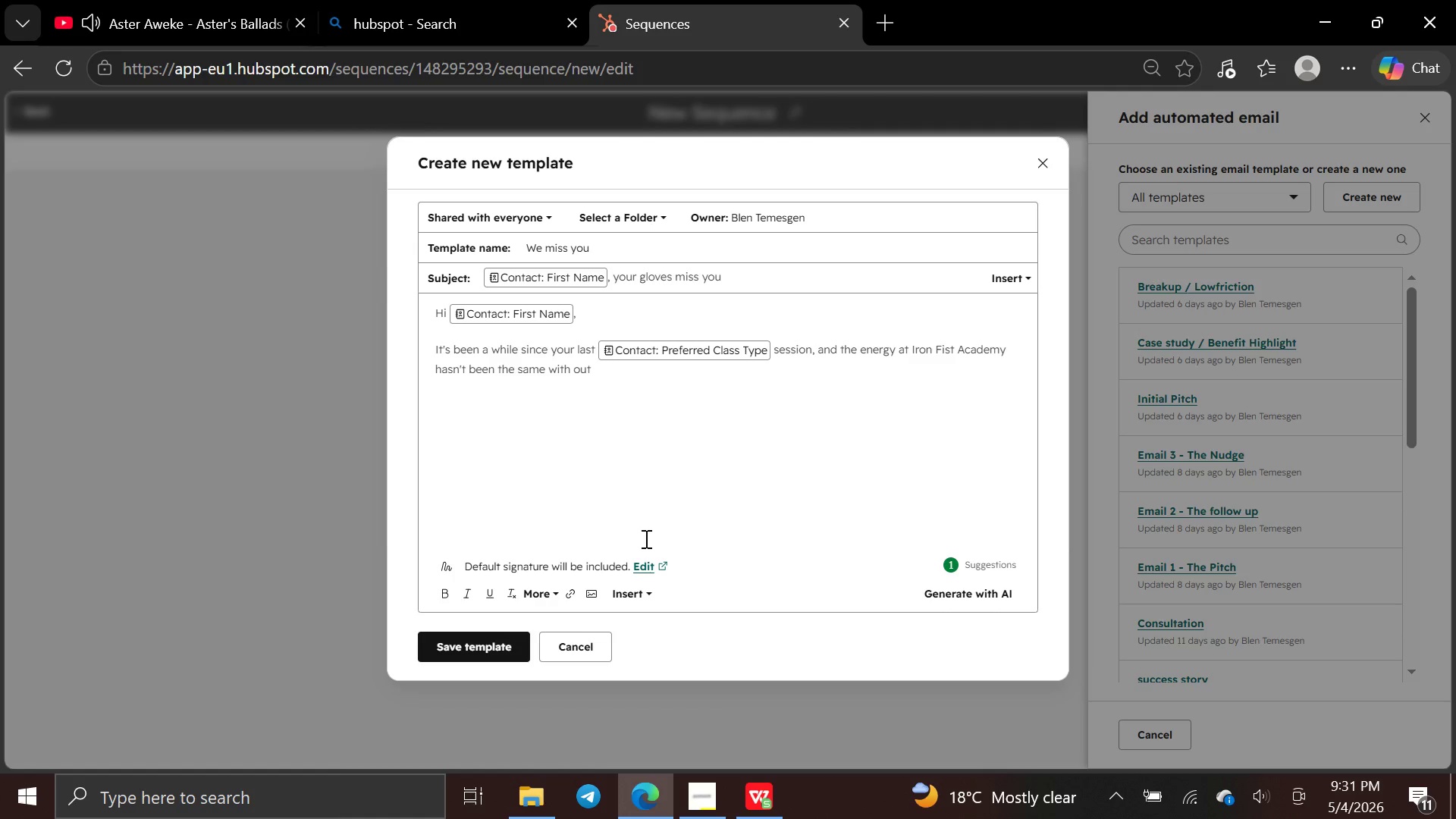 
key(Backspace)
 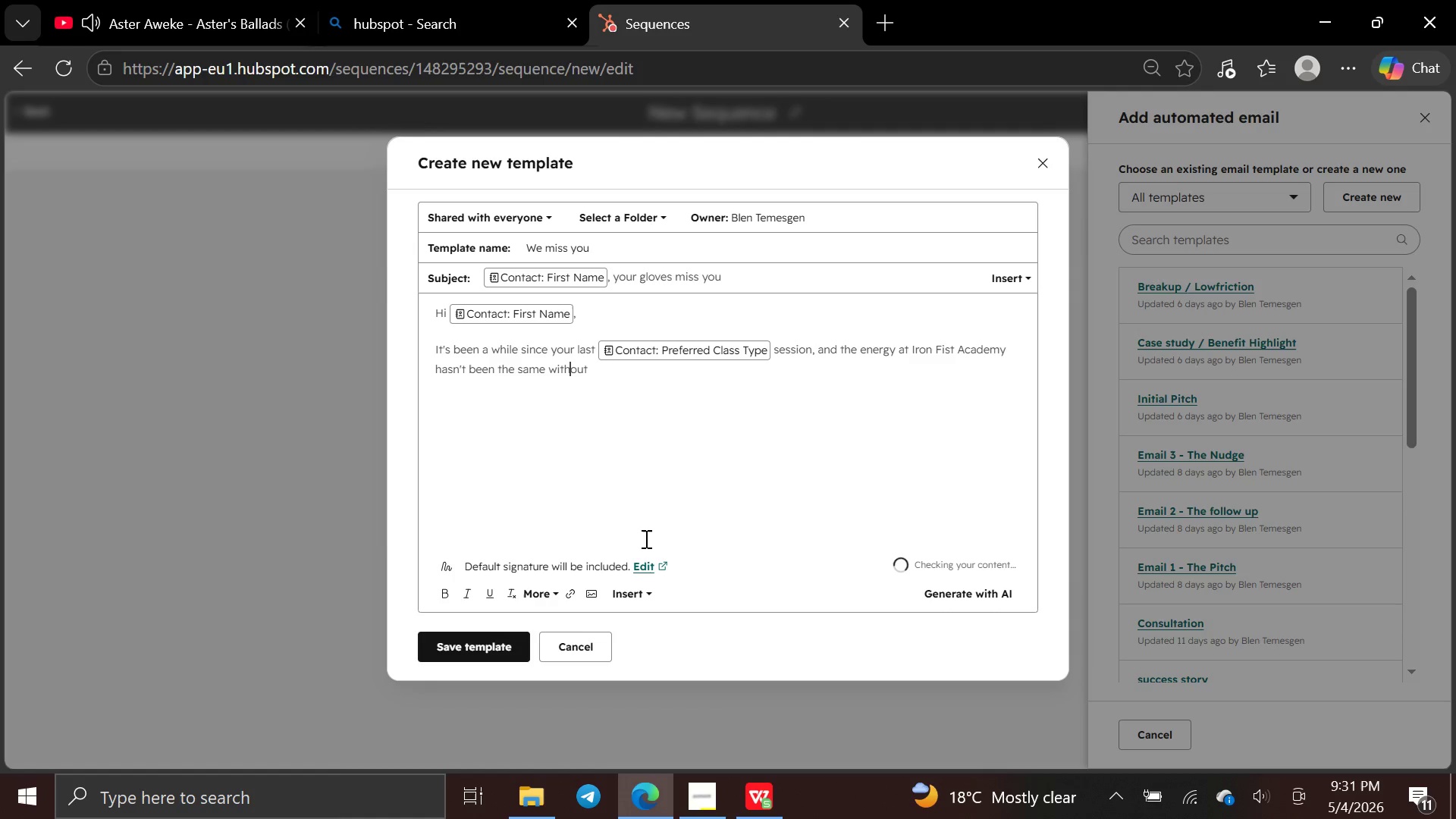 
key(ArrowRight)
 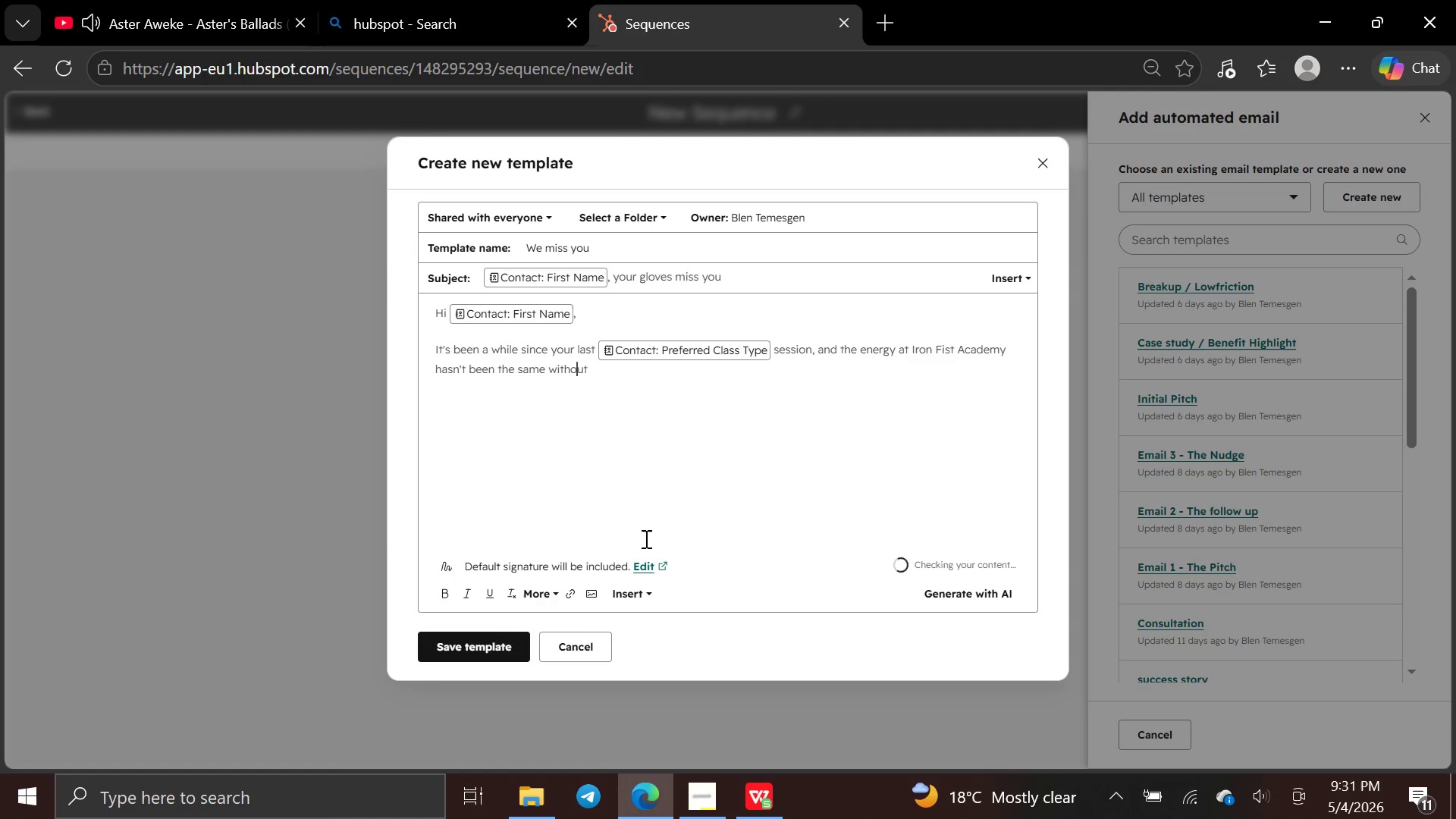 
key(ArrowRight)
 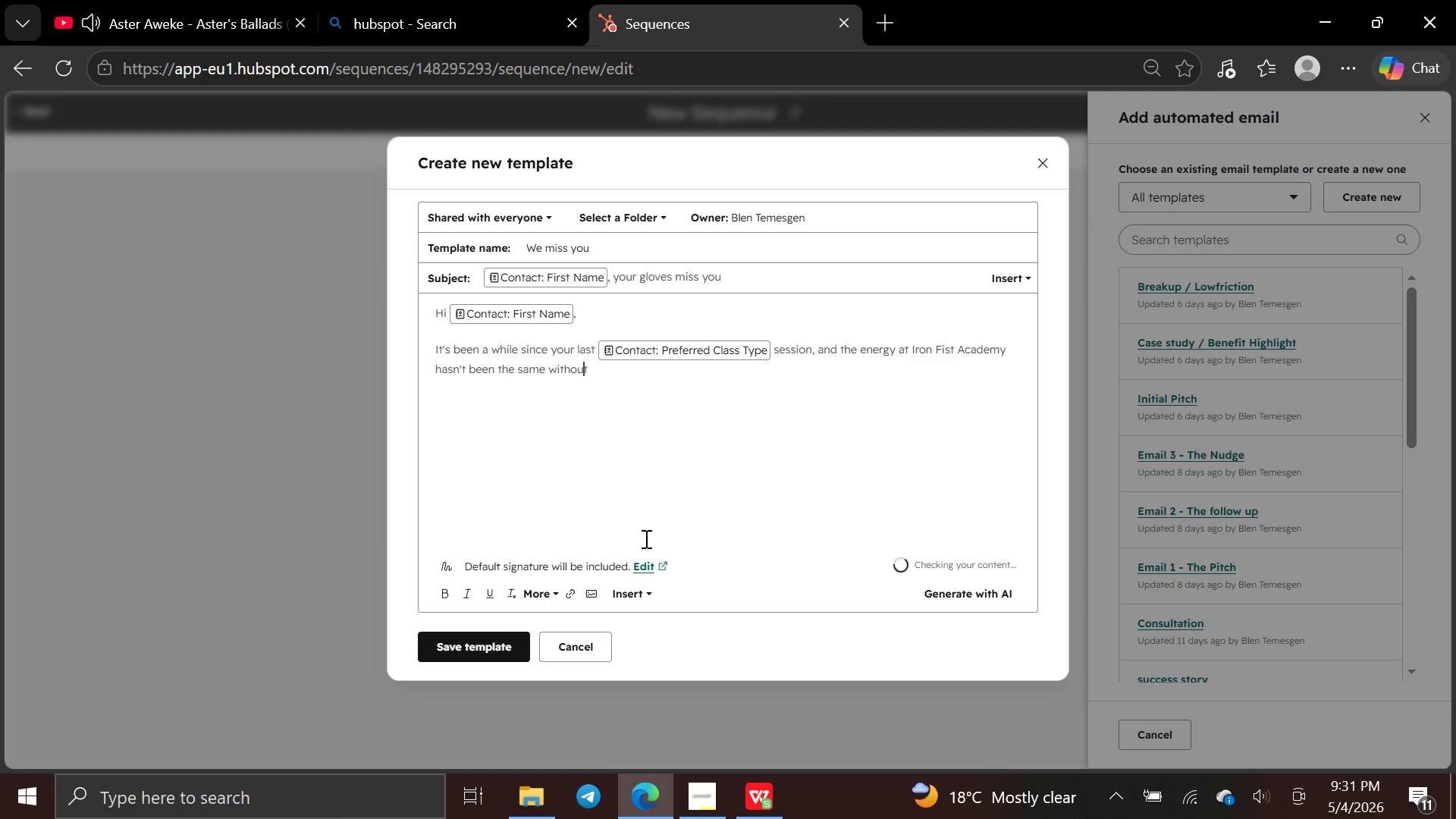 
key(ArrowRight)
 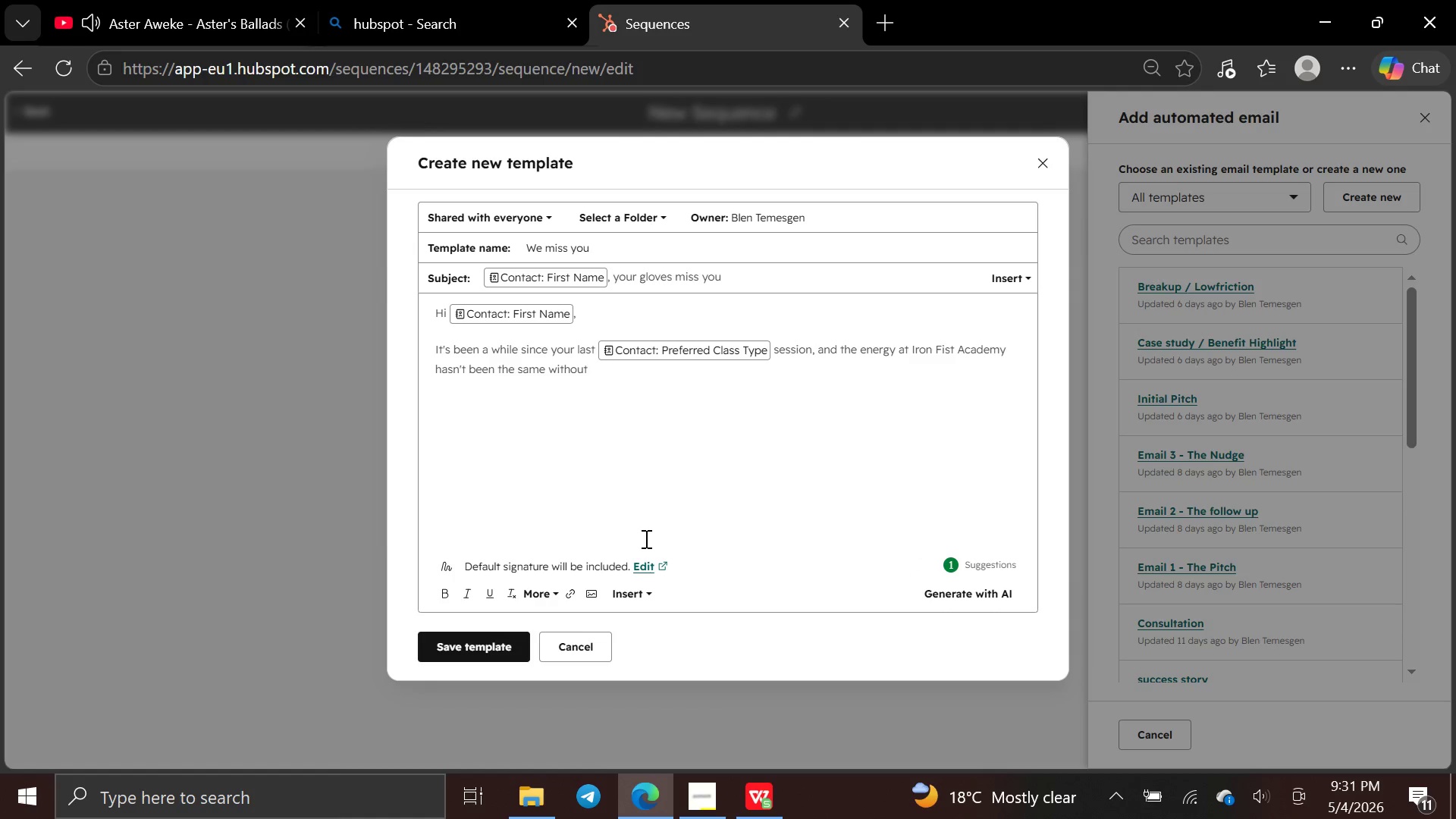 
type( you. As one of our valued )
 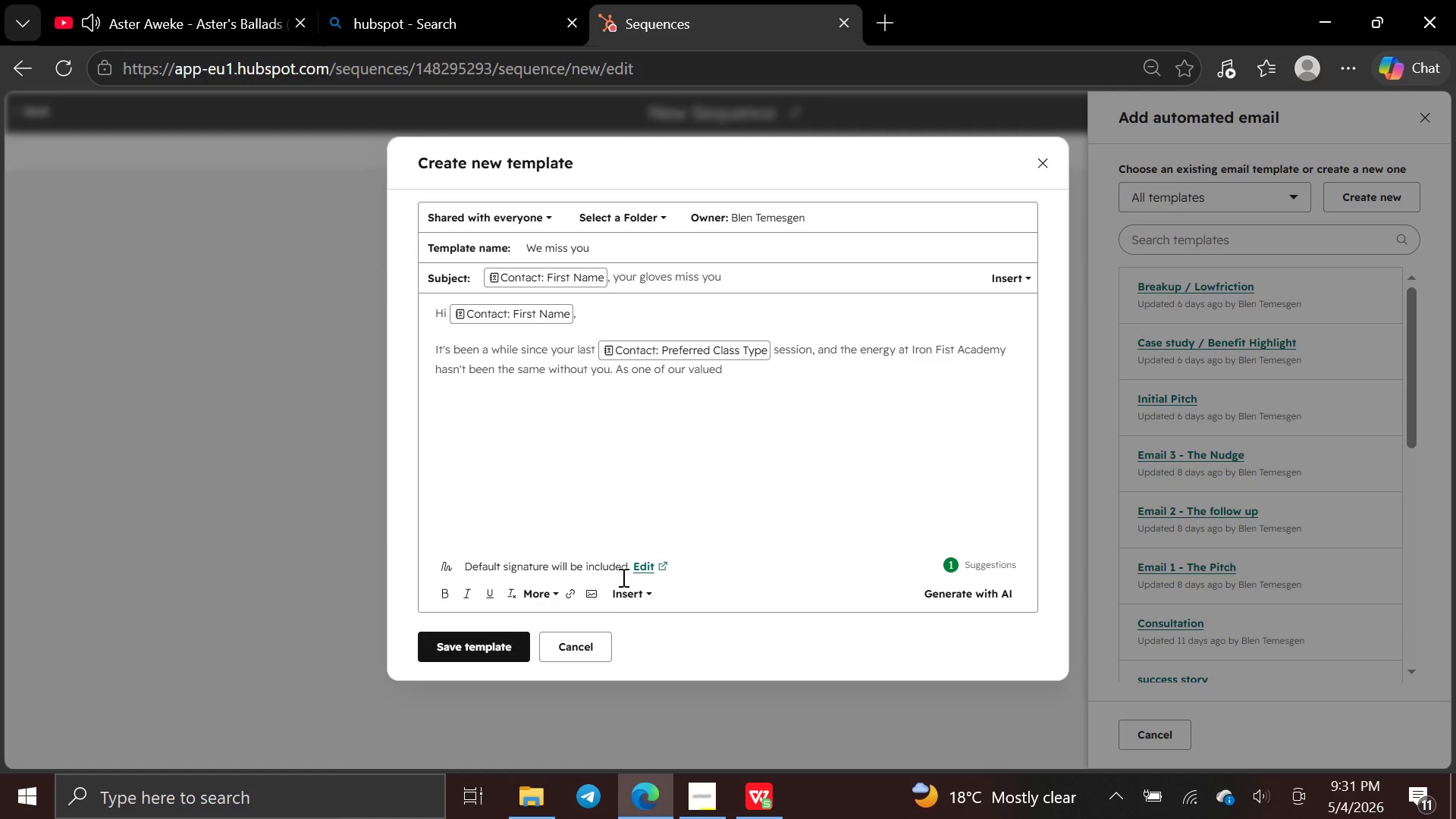 
left_click([624, 591])
 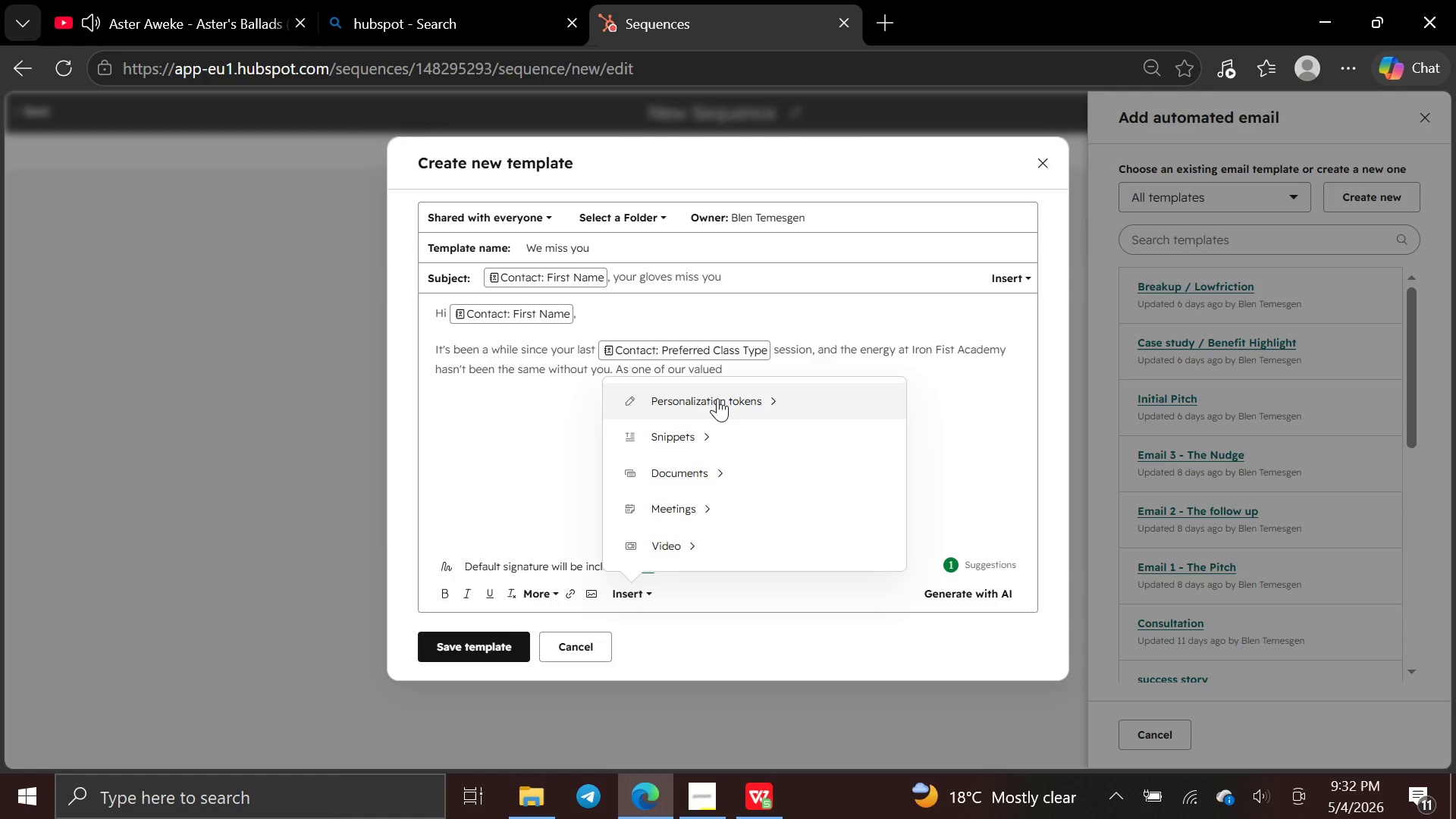 
left_click([720, 395])
 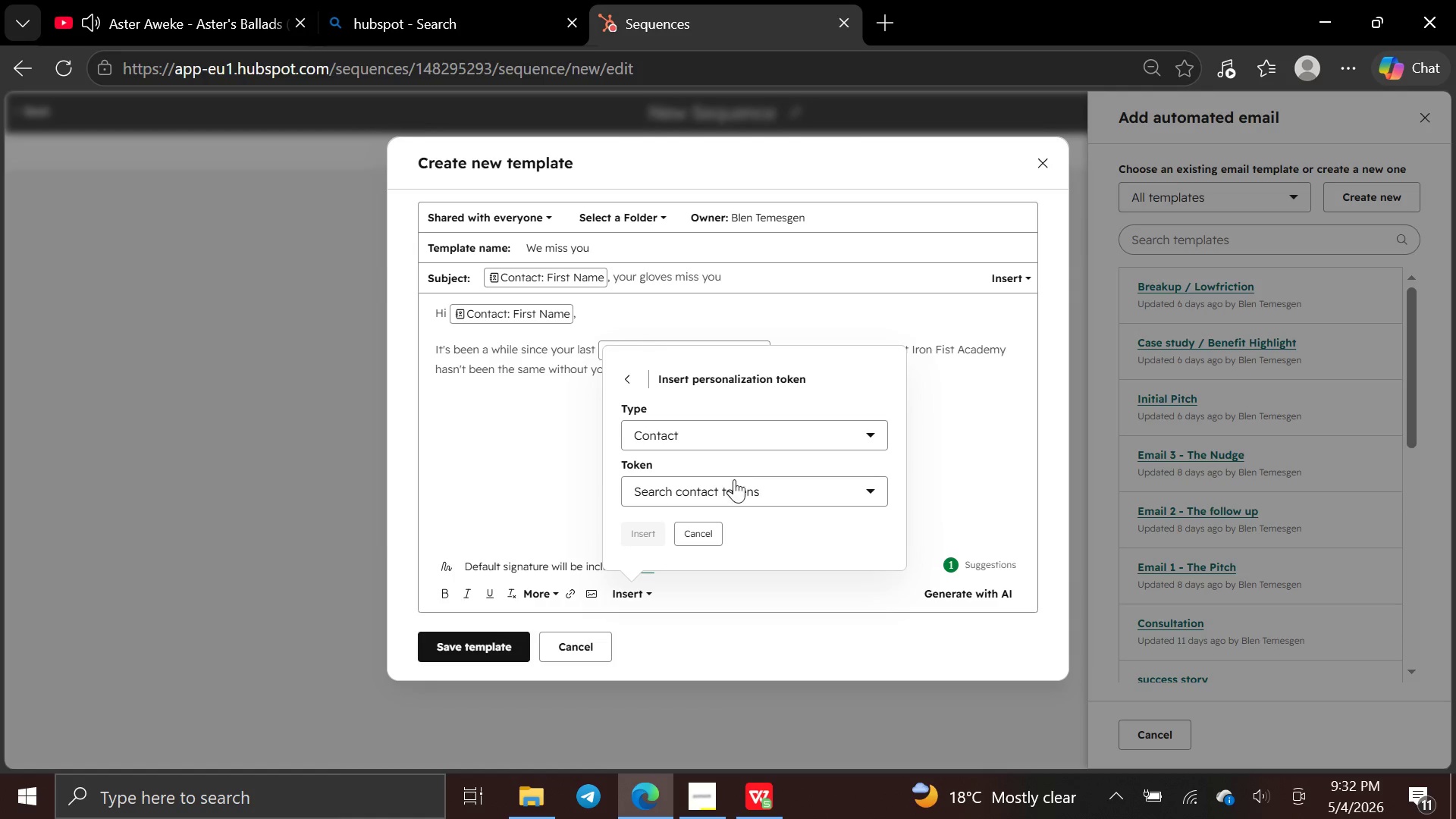 
left_click([738, 488])
 